 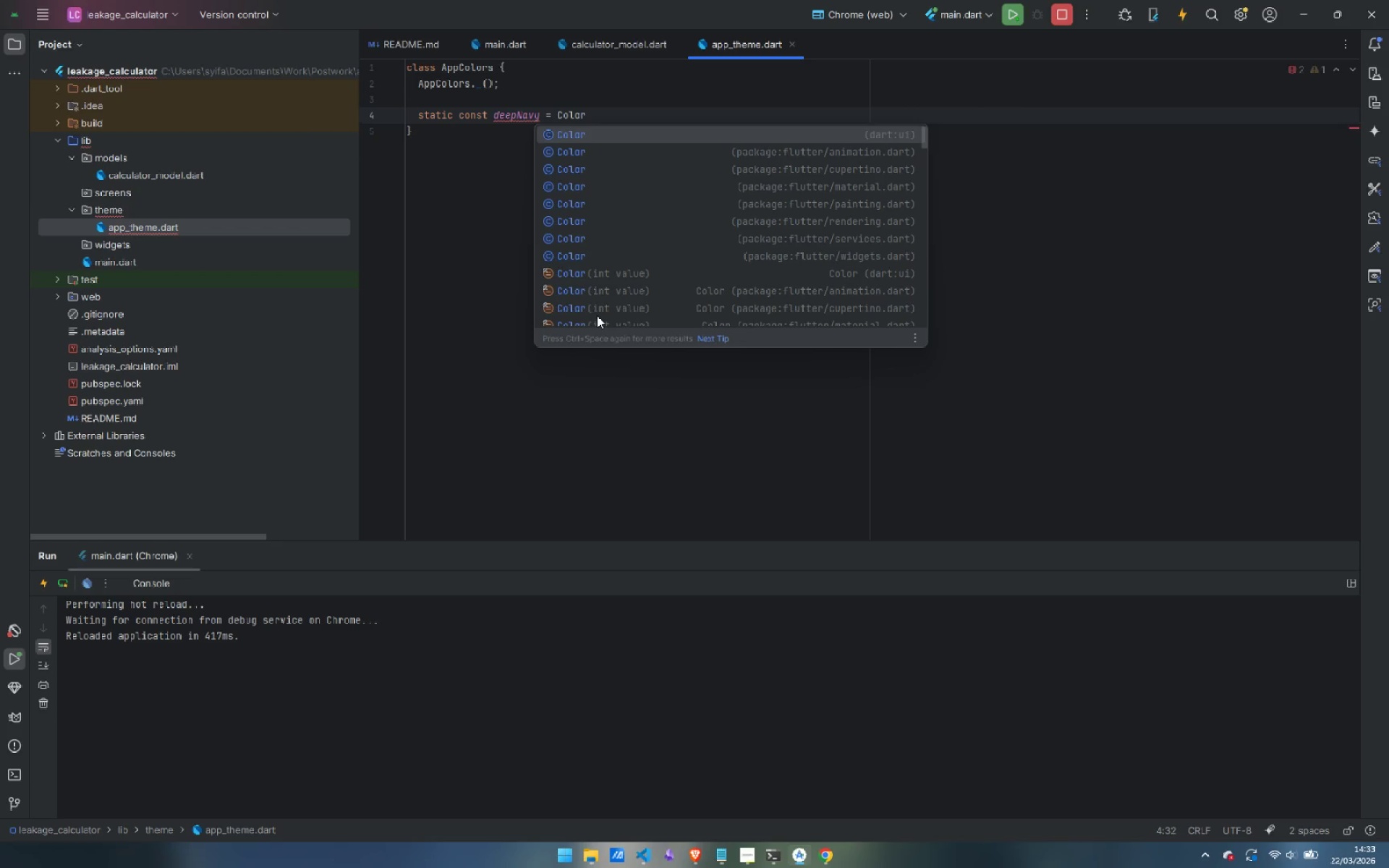 
key(ArrowDown)
 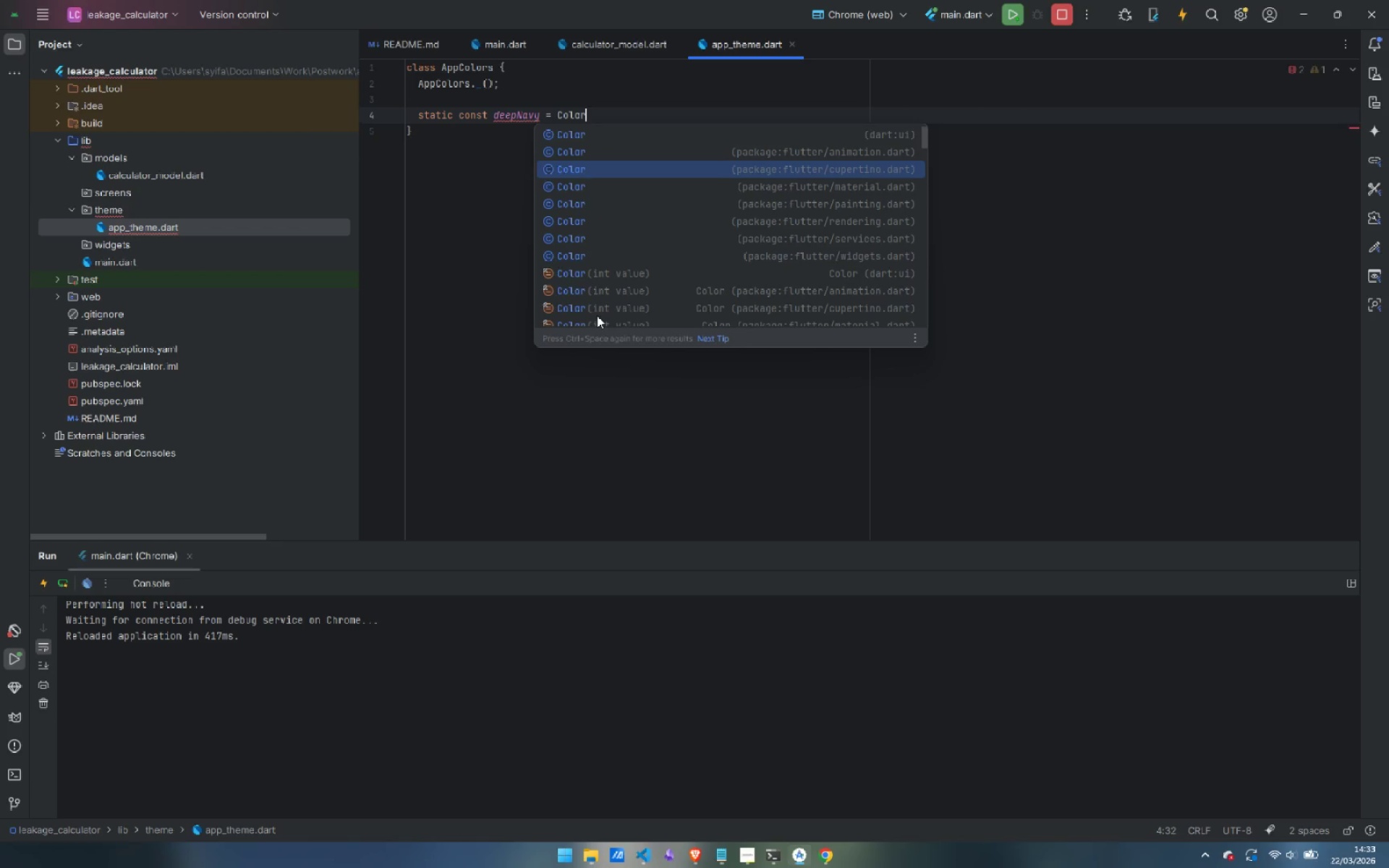 
key(ArrowDown)
 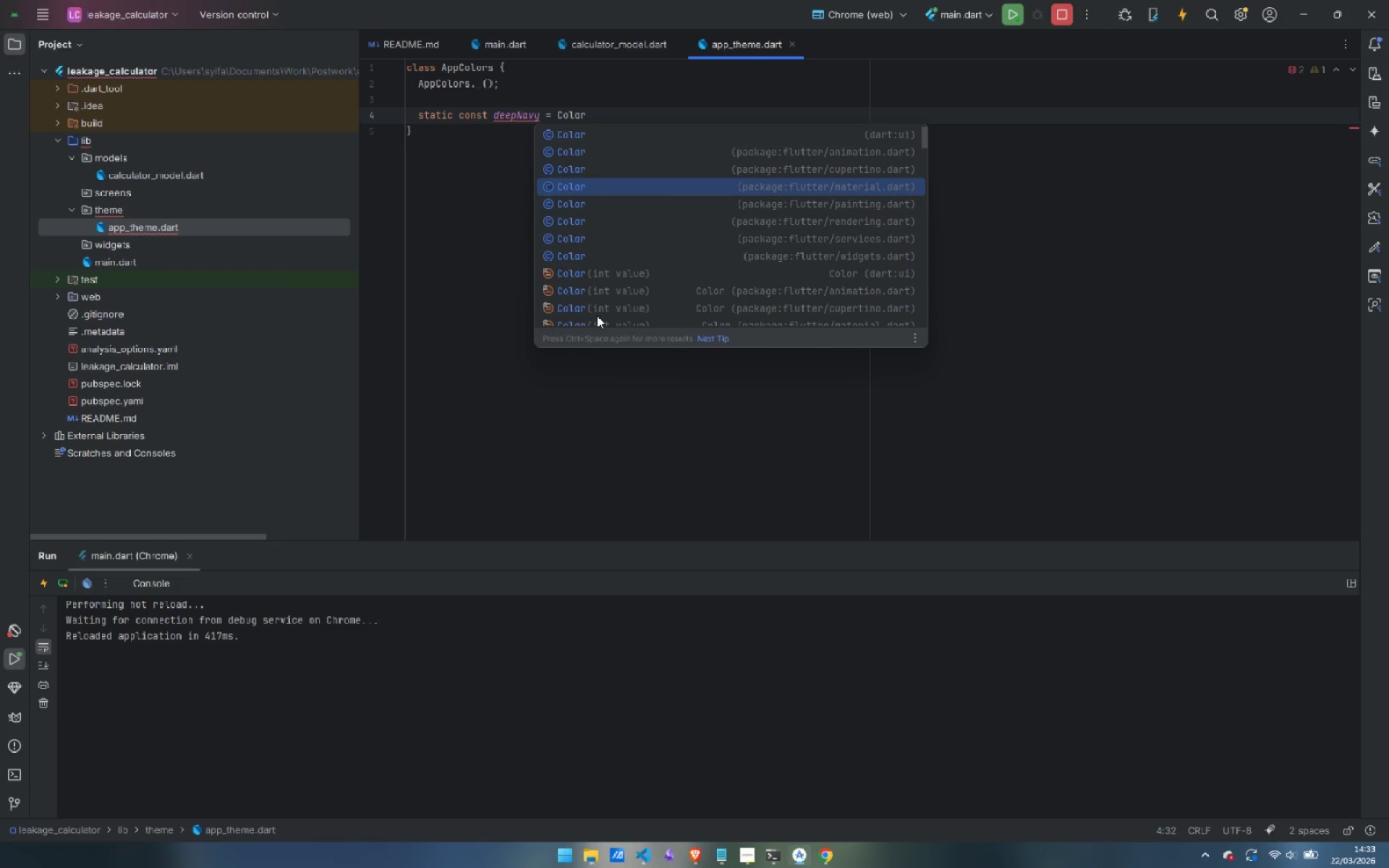 
key(ArrowDown)
 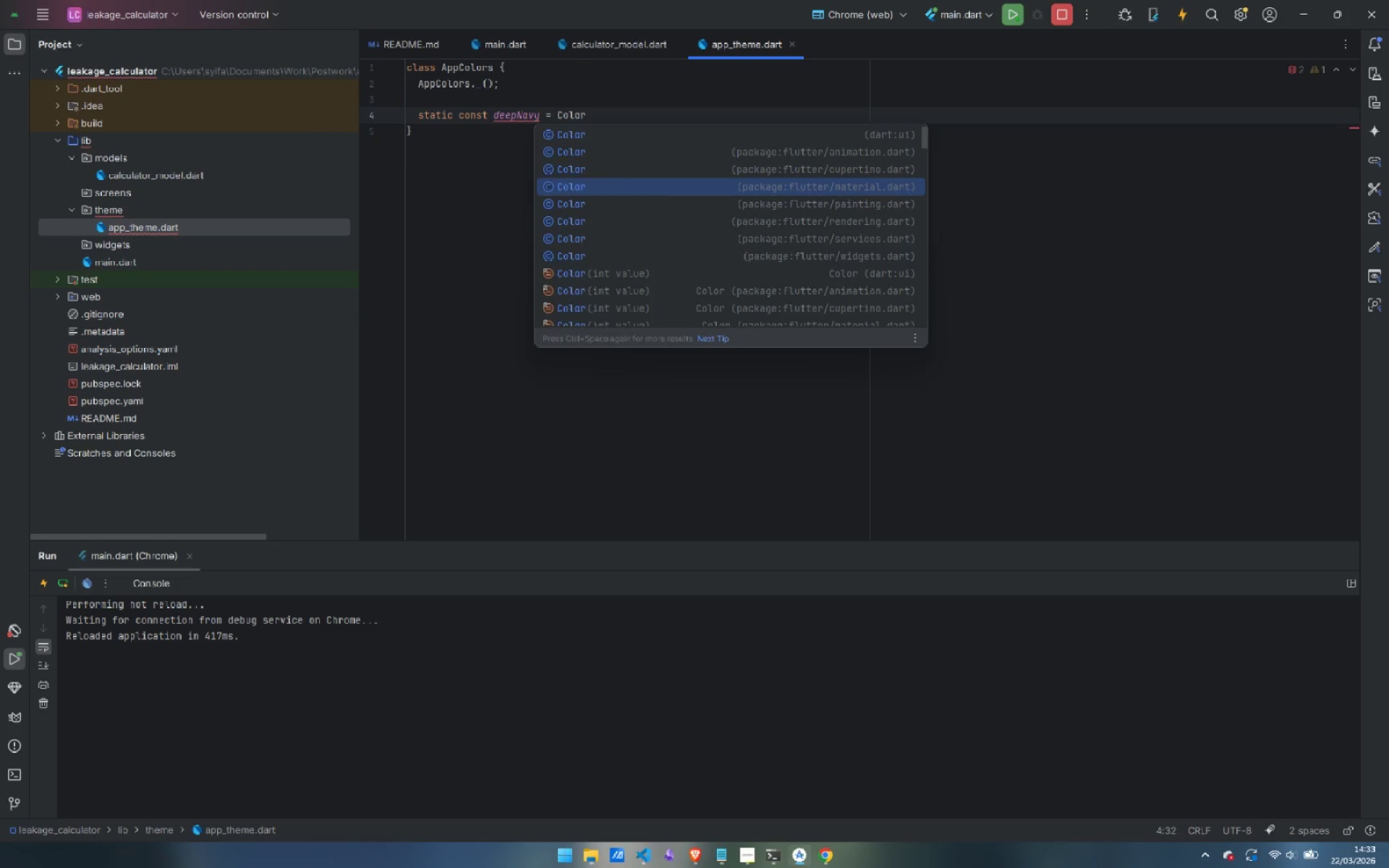 
key(Enter)
 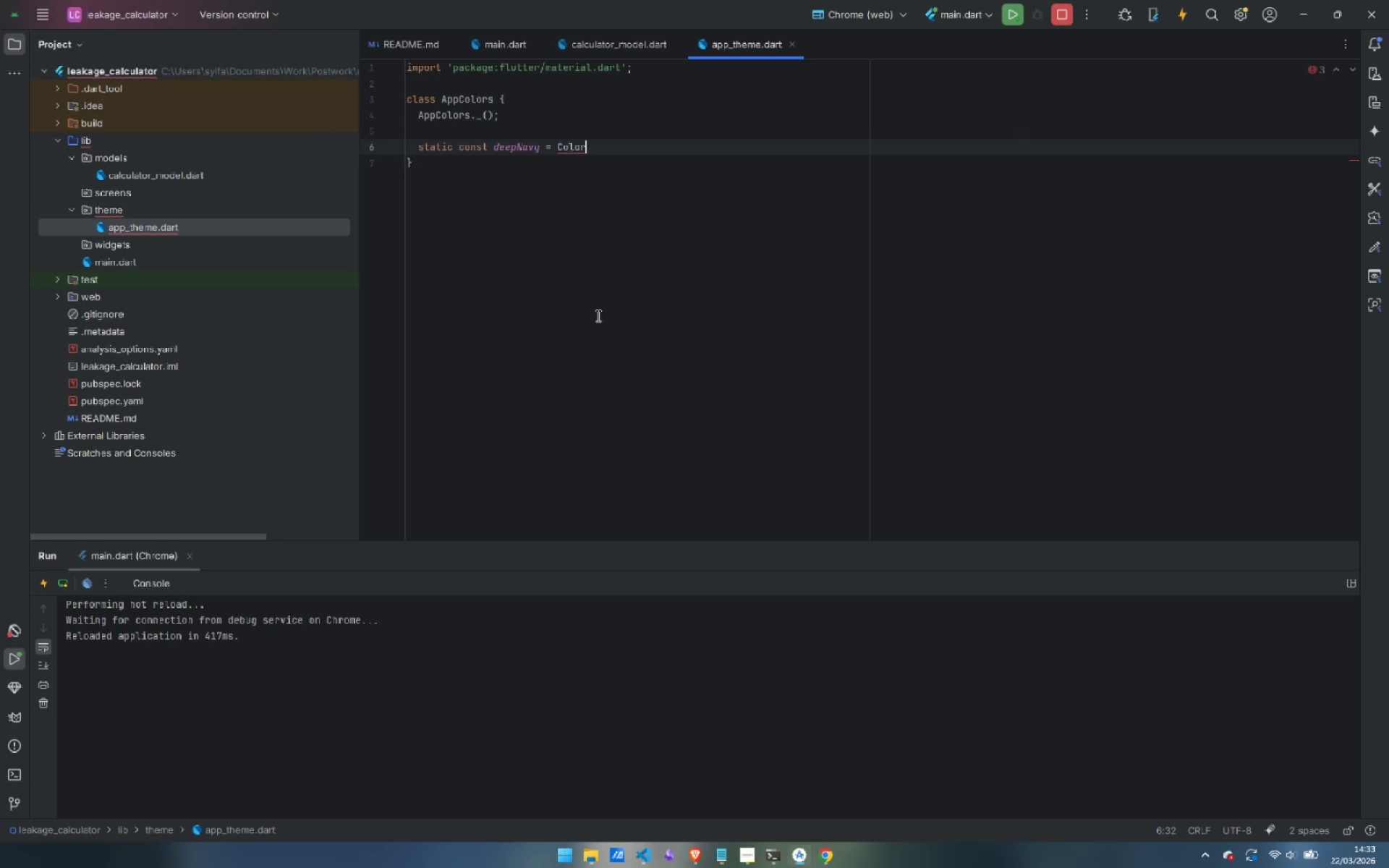 
type((0xFF0A192F)
 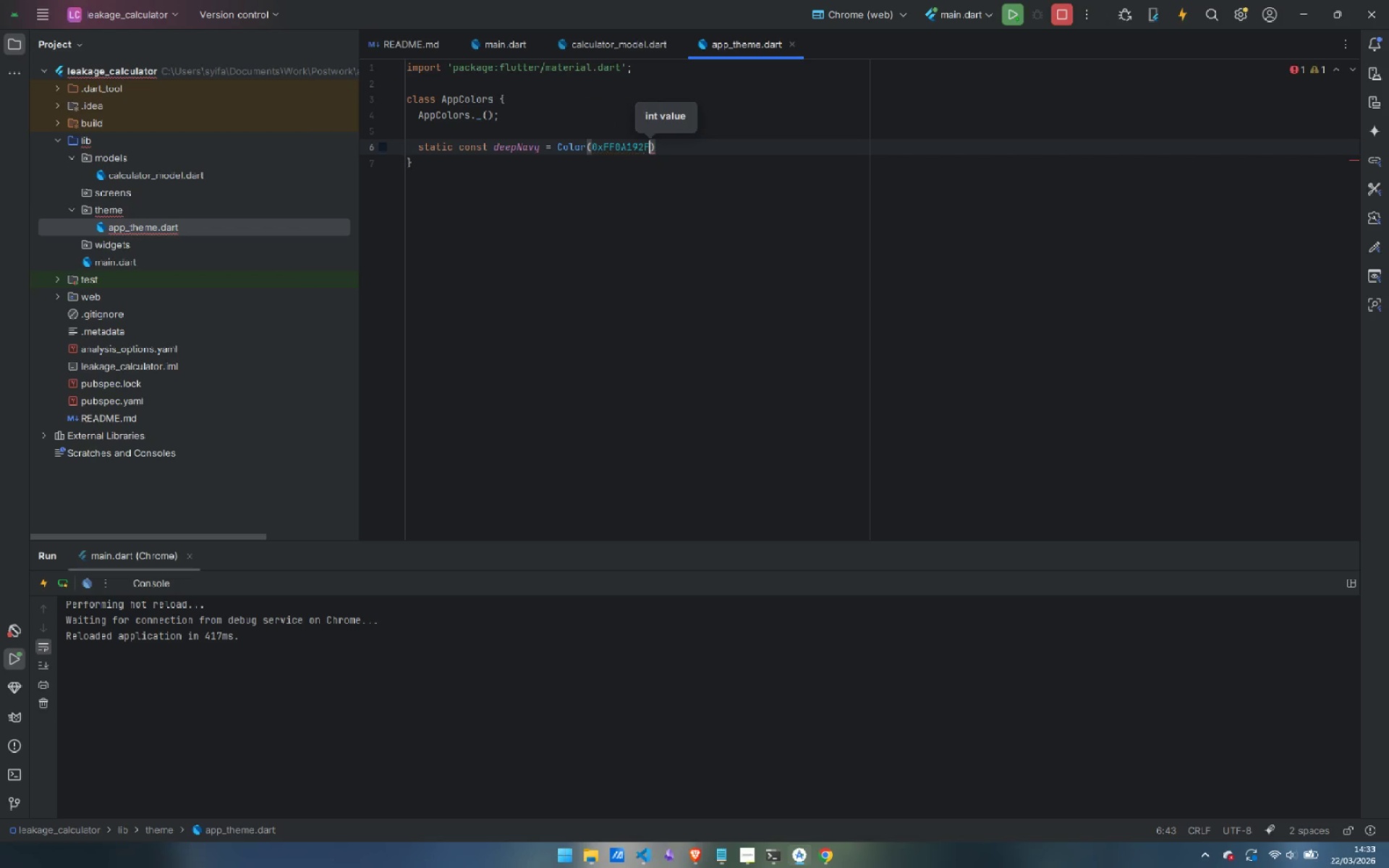 
key(ArrowRight)
 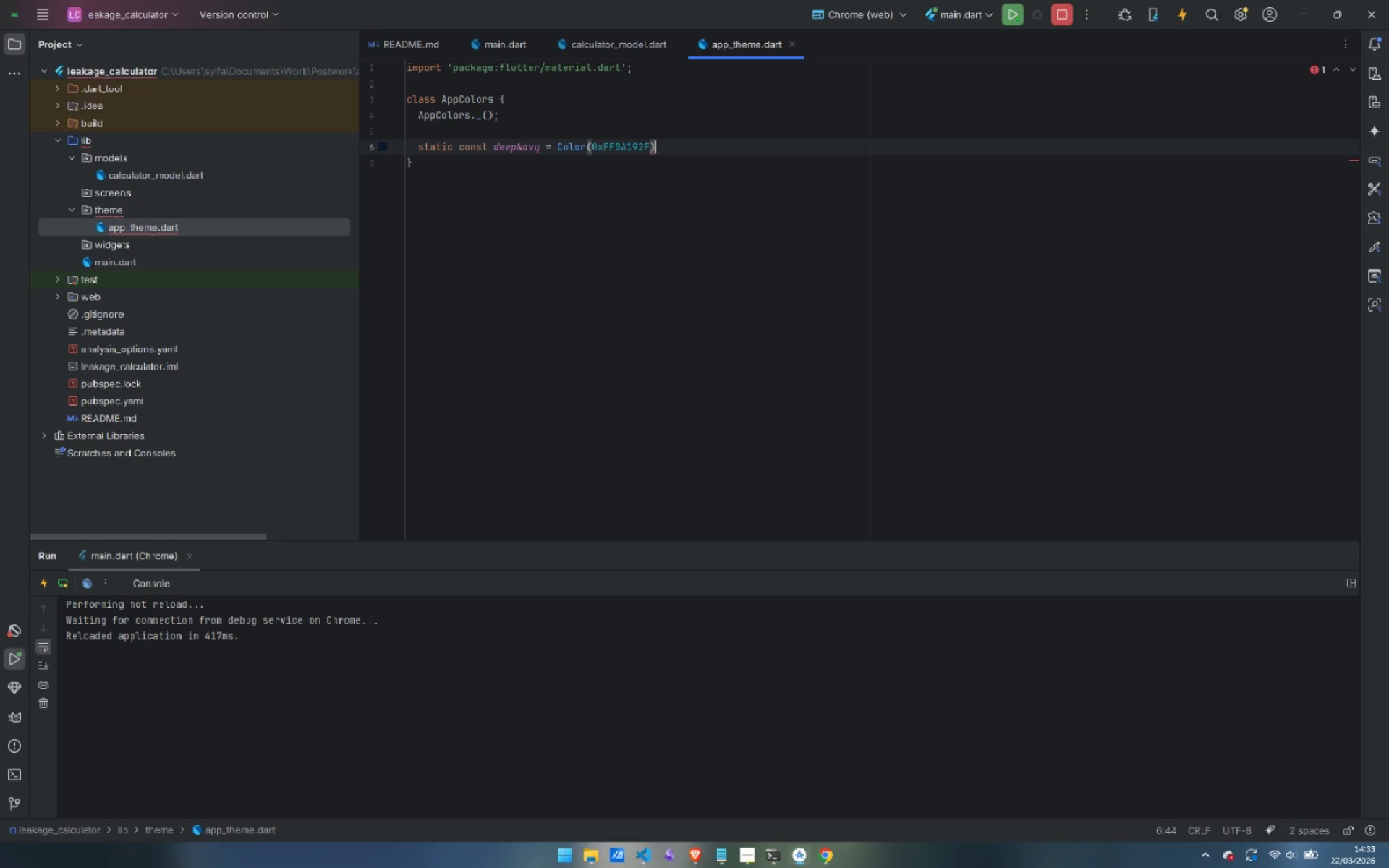 
key(Semicolon)
 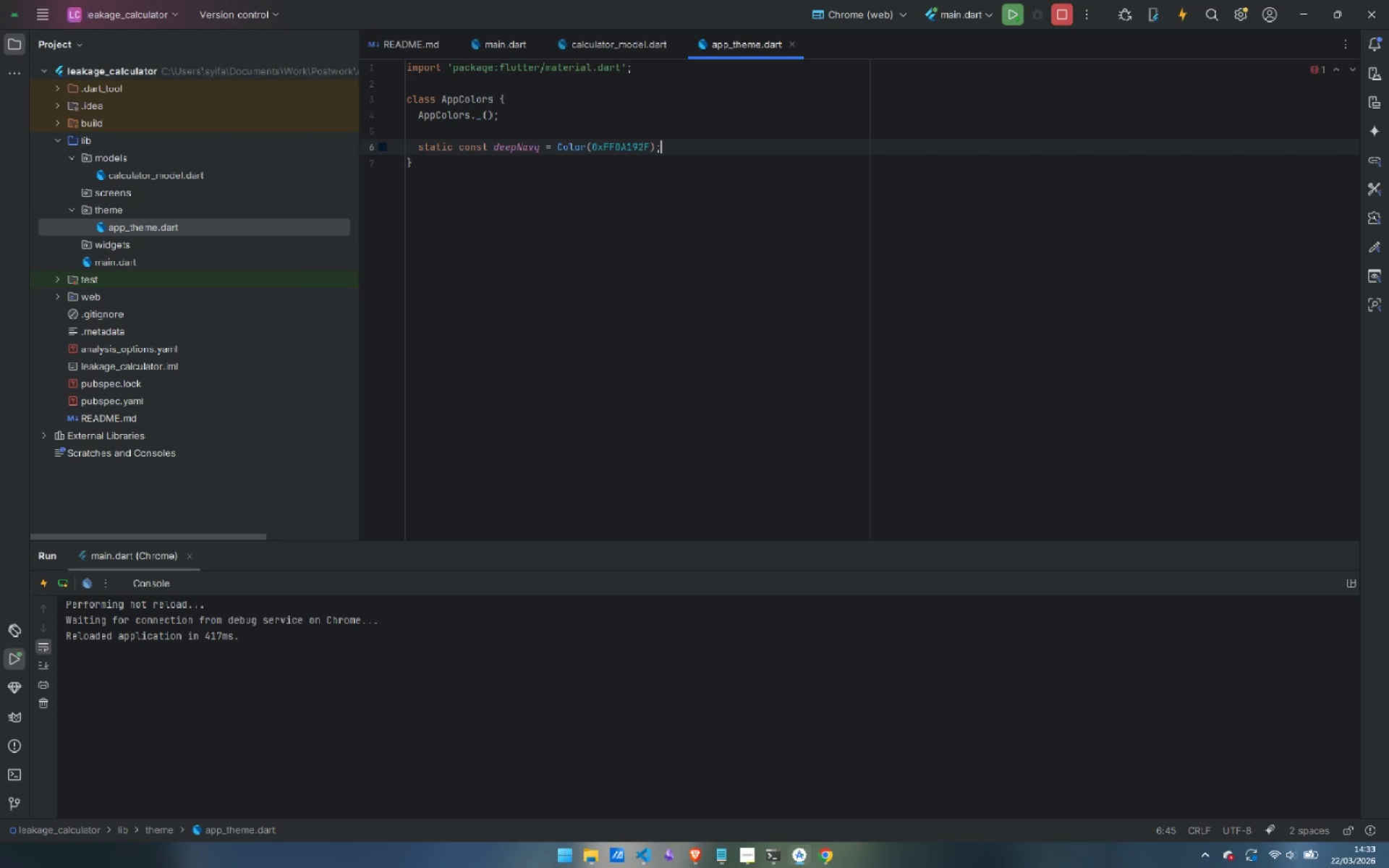 
key(Enter)
 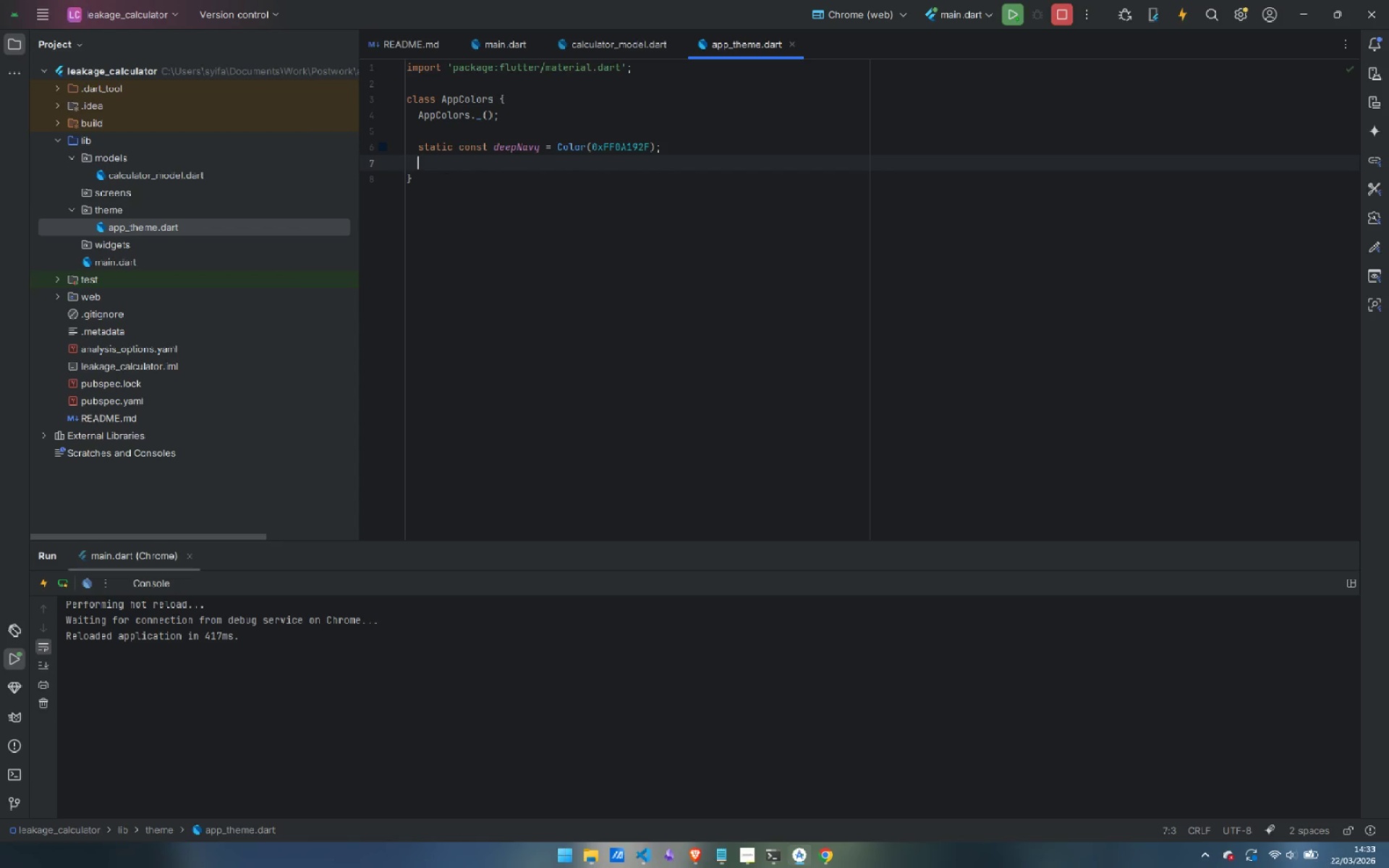 
type(static const navyMid = Color(0xFF112240)
 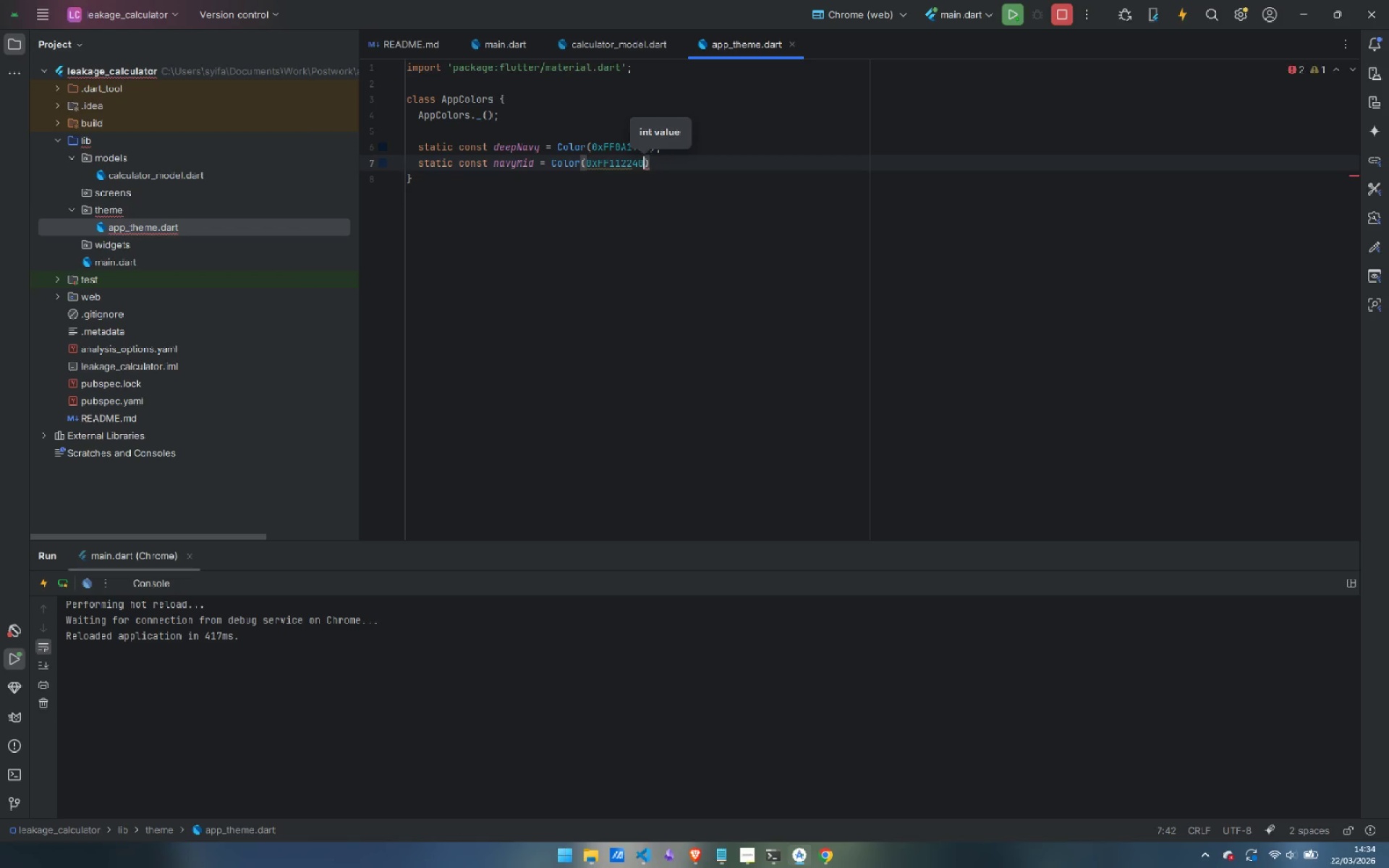 
key(ArrowRight)
 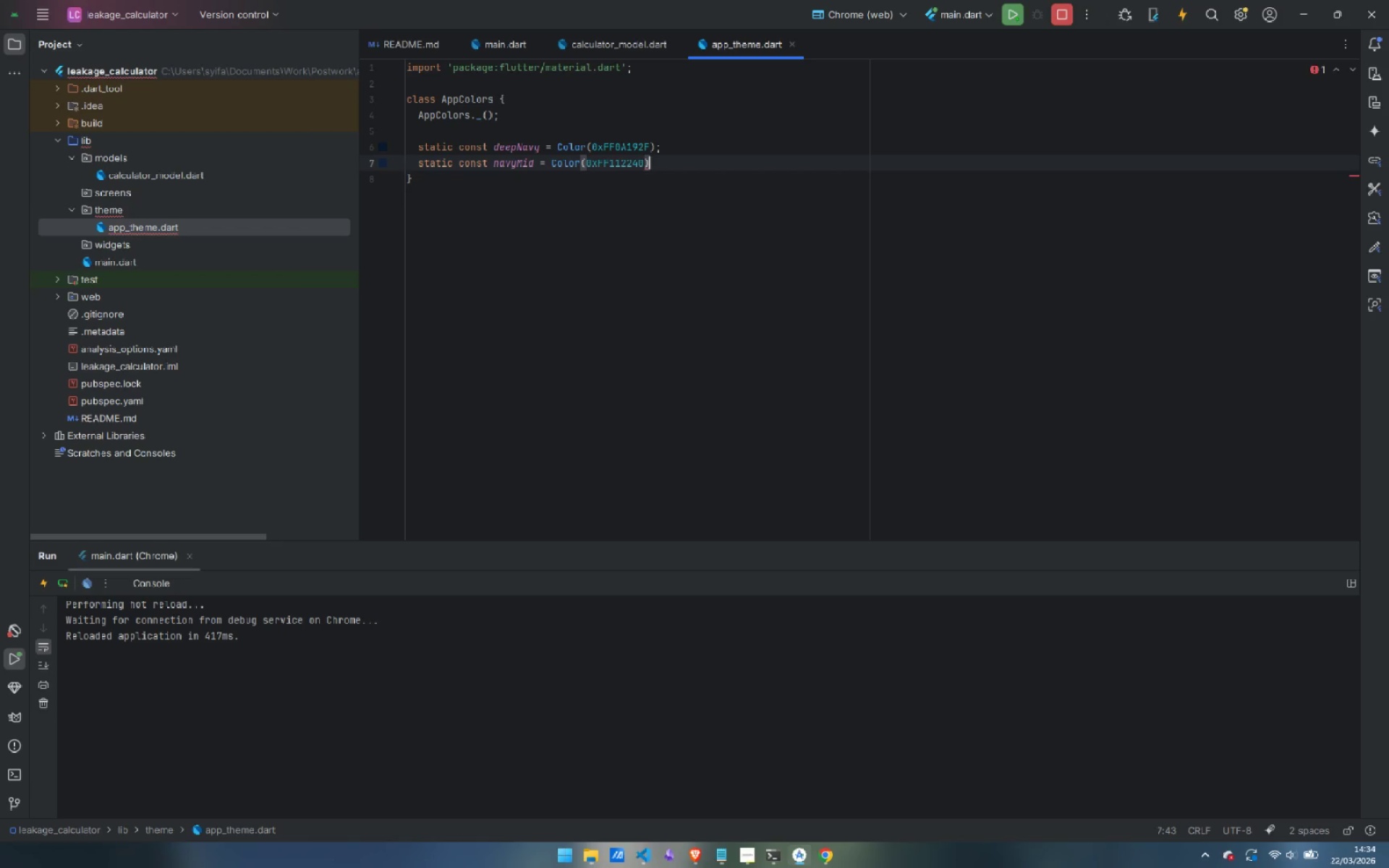 
key(Semicolon)
 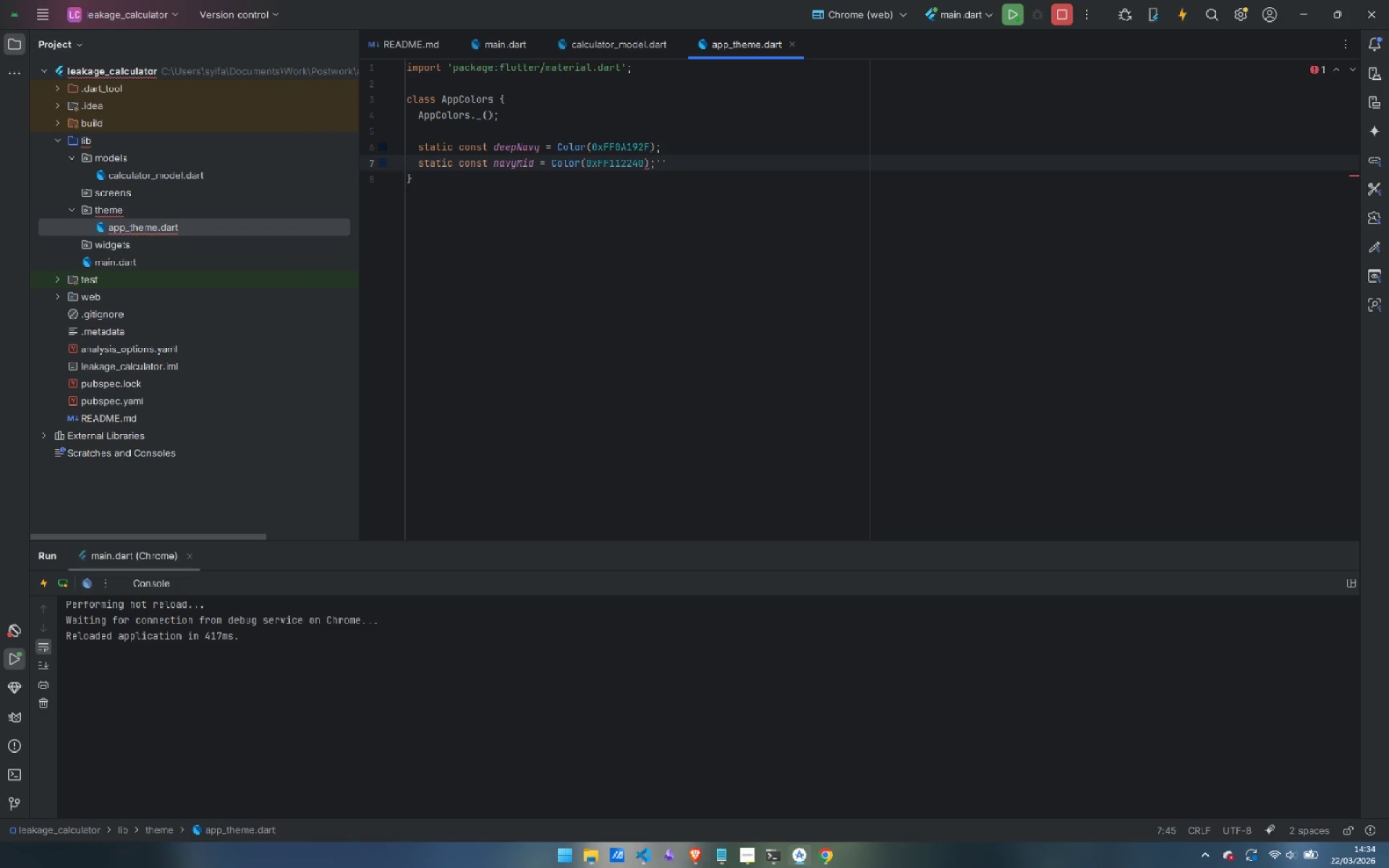 
key(Quote)
 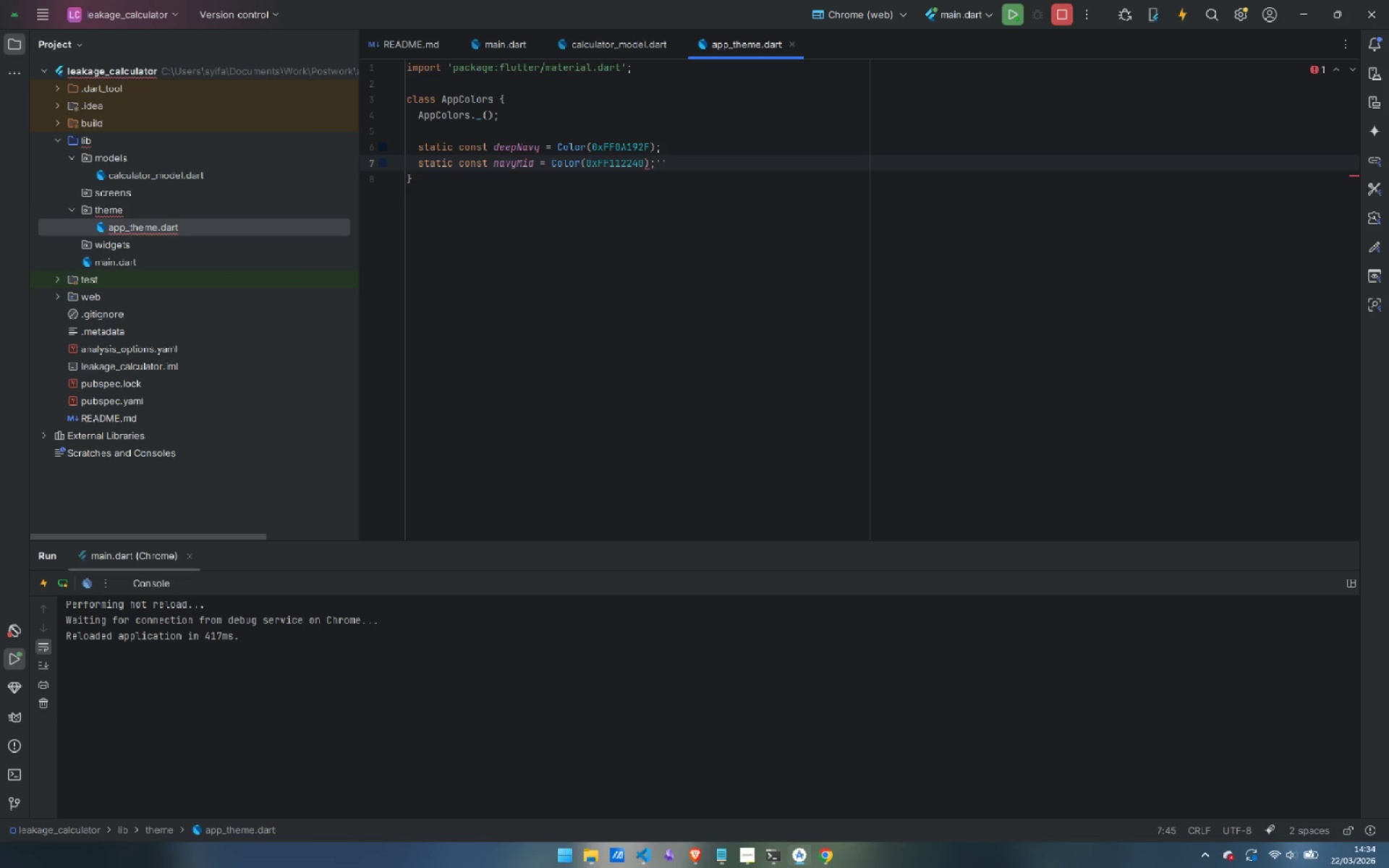 
key(Backspace)
 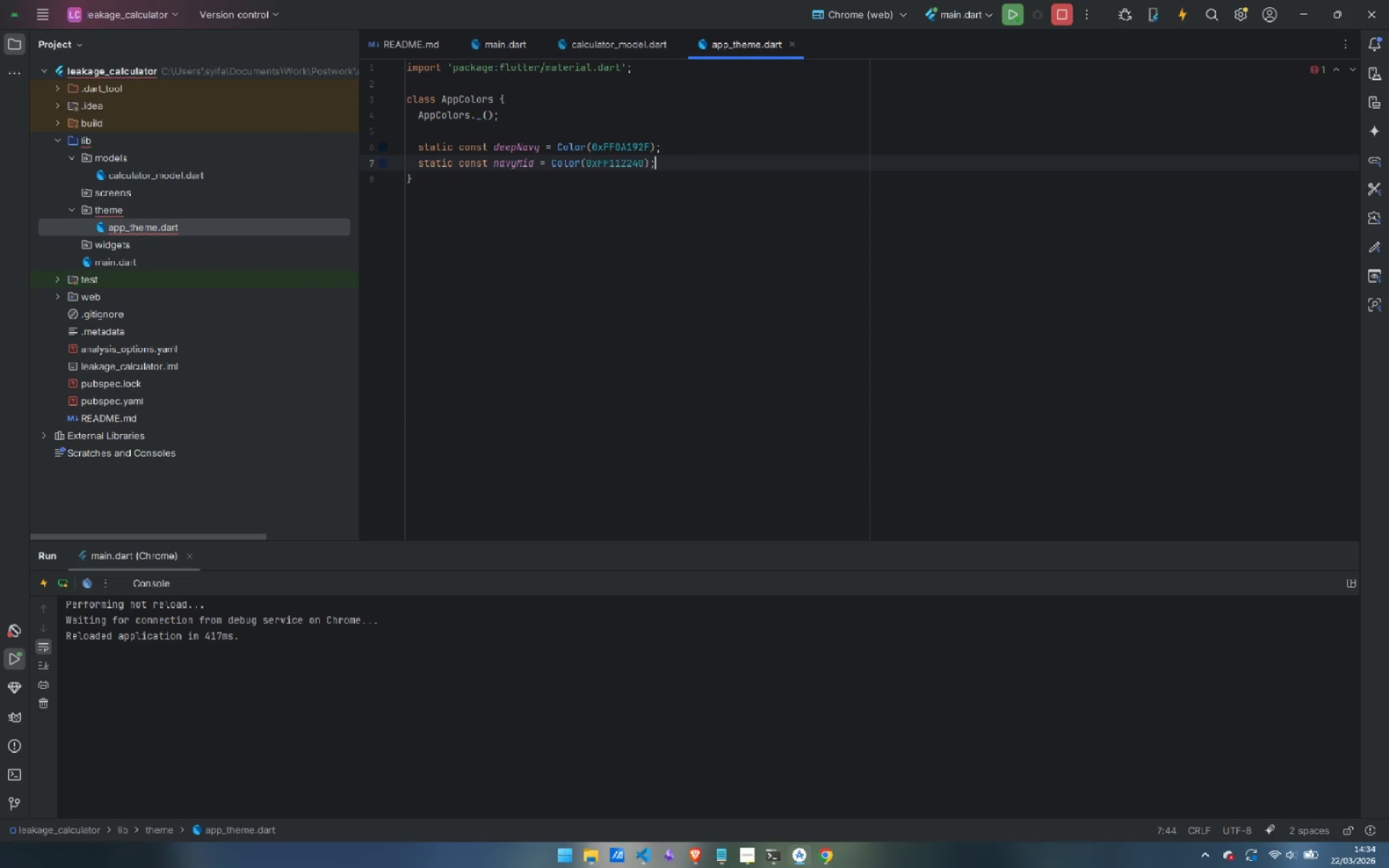 
key(Enter)
 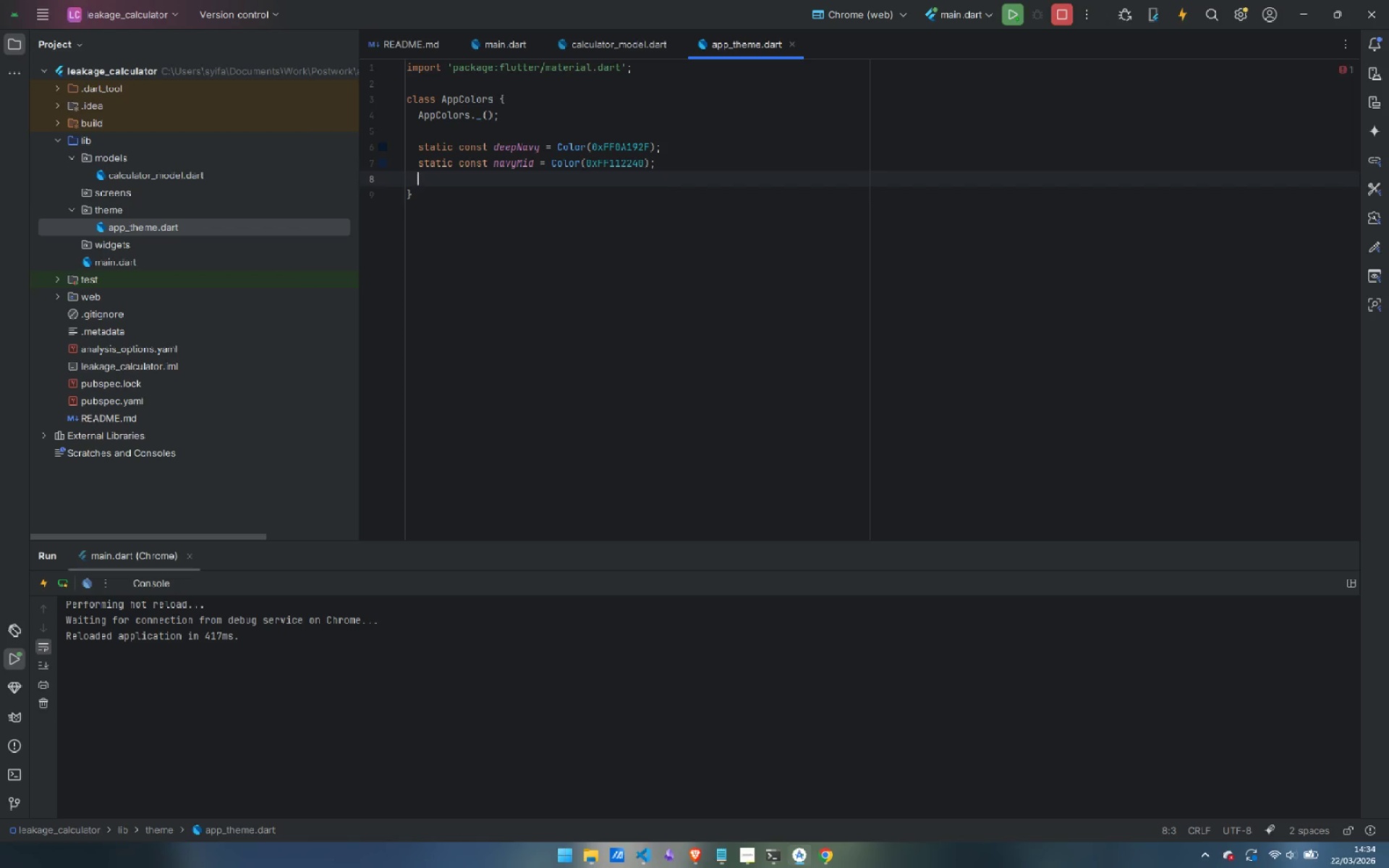 
type(static son)
key(Backspace)
 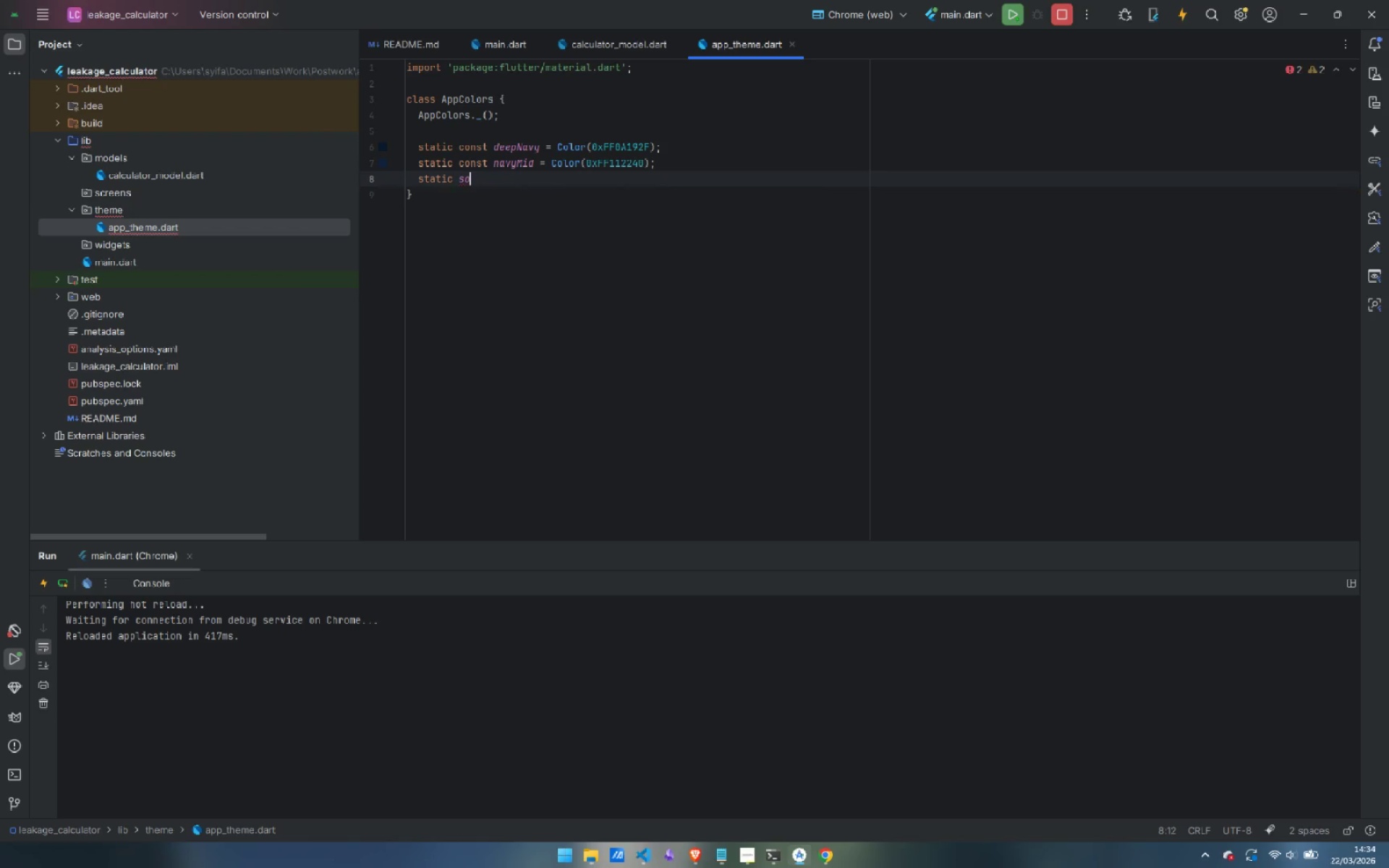 
key(Control+ControlLeft)
 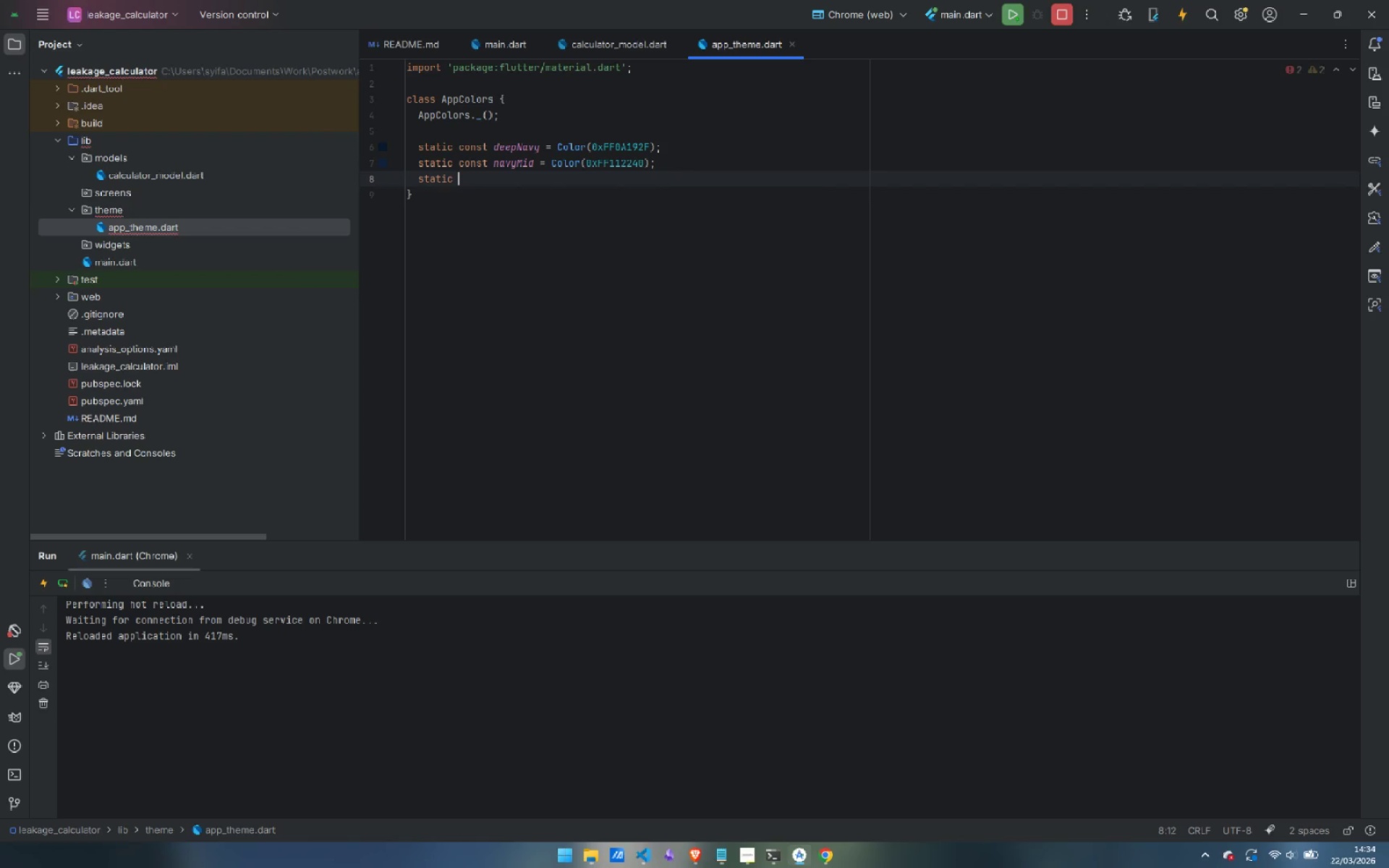 
key(Control+Backspace)
 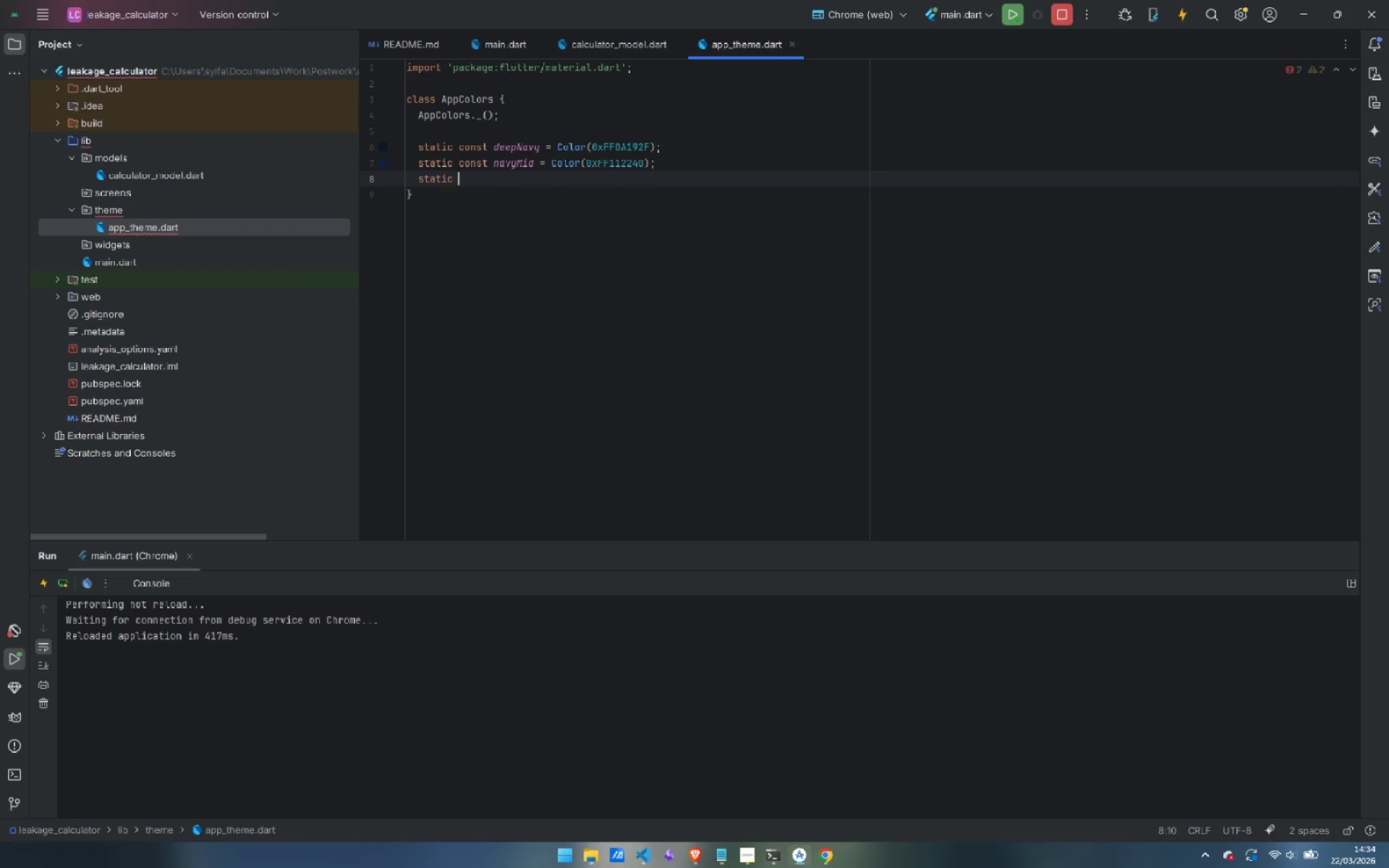 
type(const navyLis)
key(Backspace)
type(ght = Color(0xFFF1D3557)
 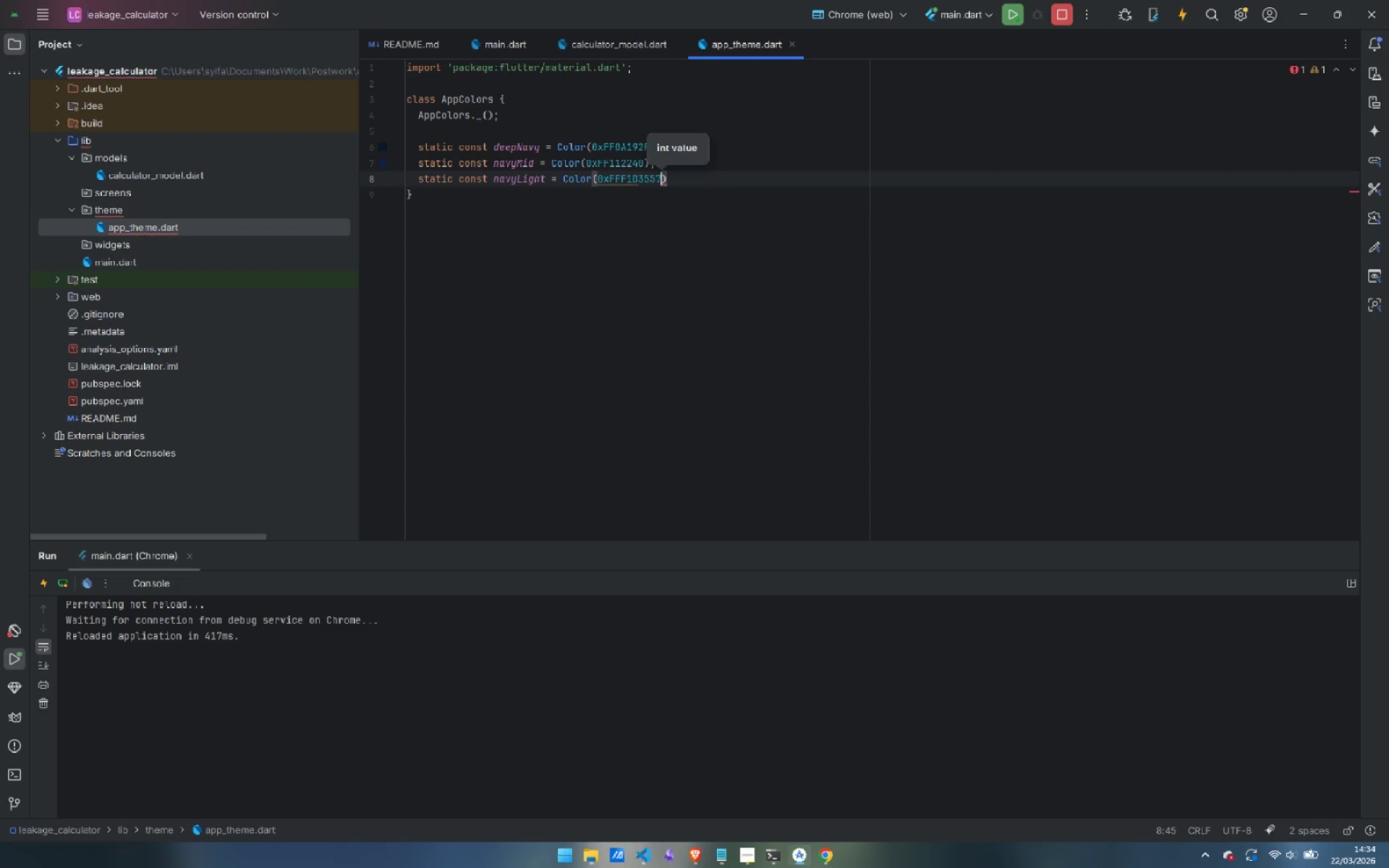 
key(ArrowRight)
 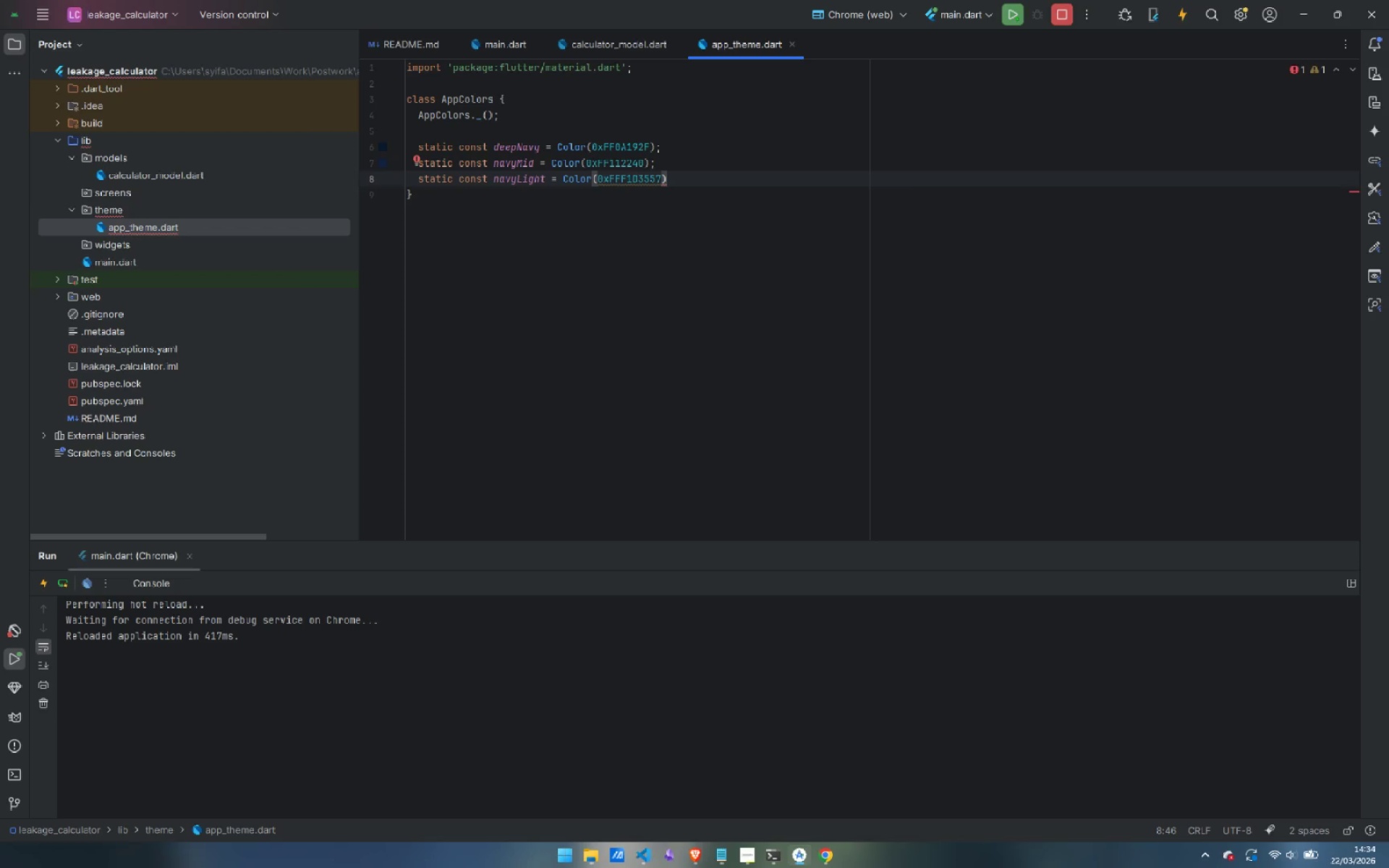 
key(Semicolon)
 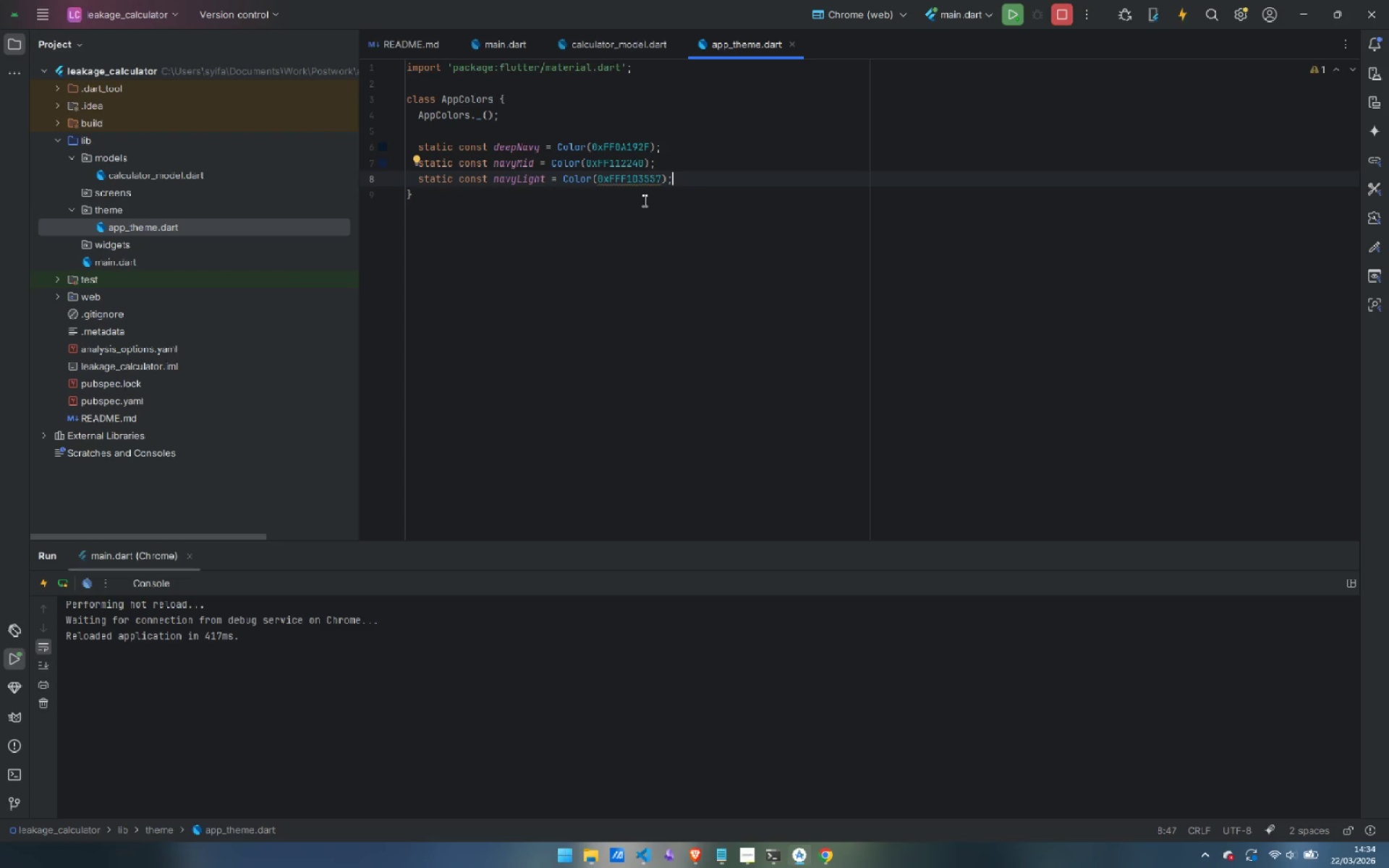 
wait(6.89)
 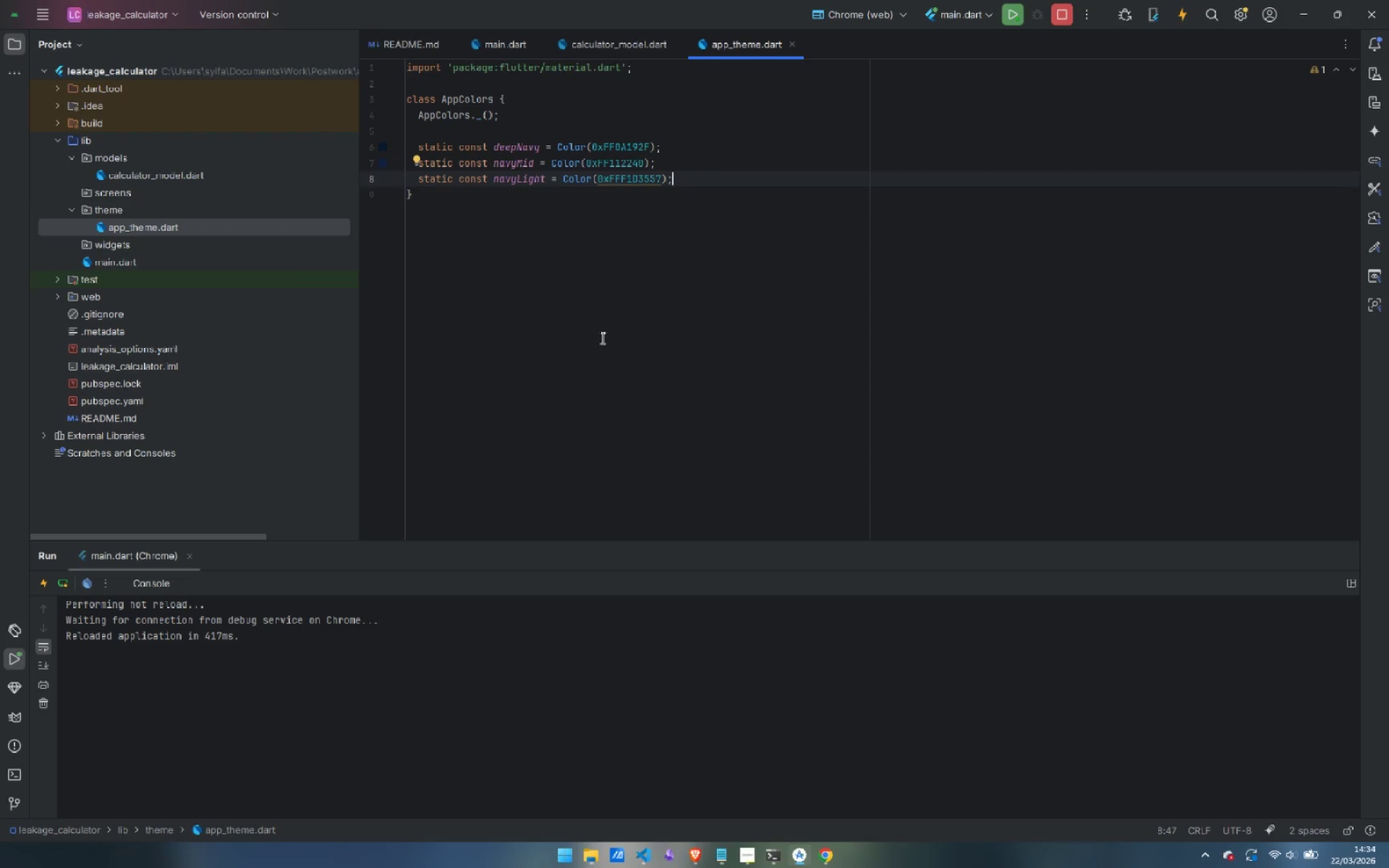 
left_click([623, 179])
 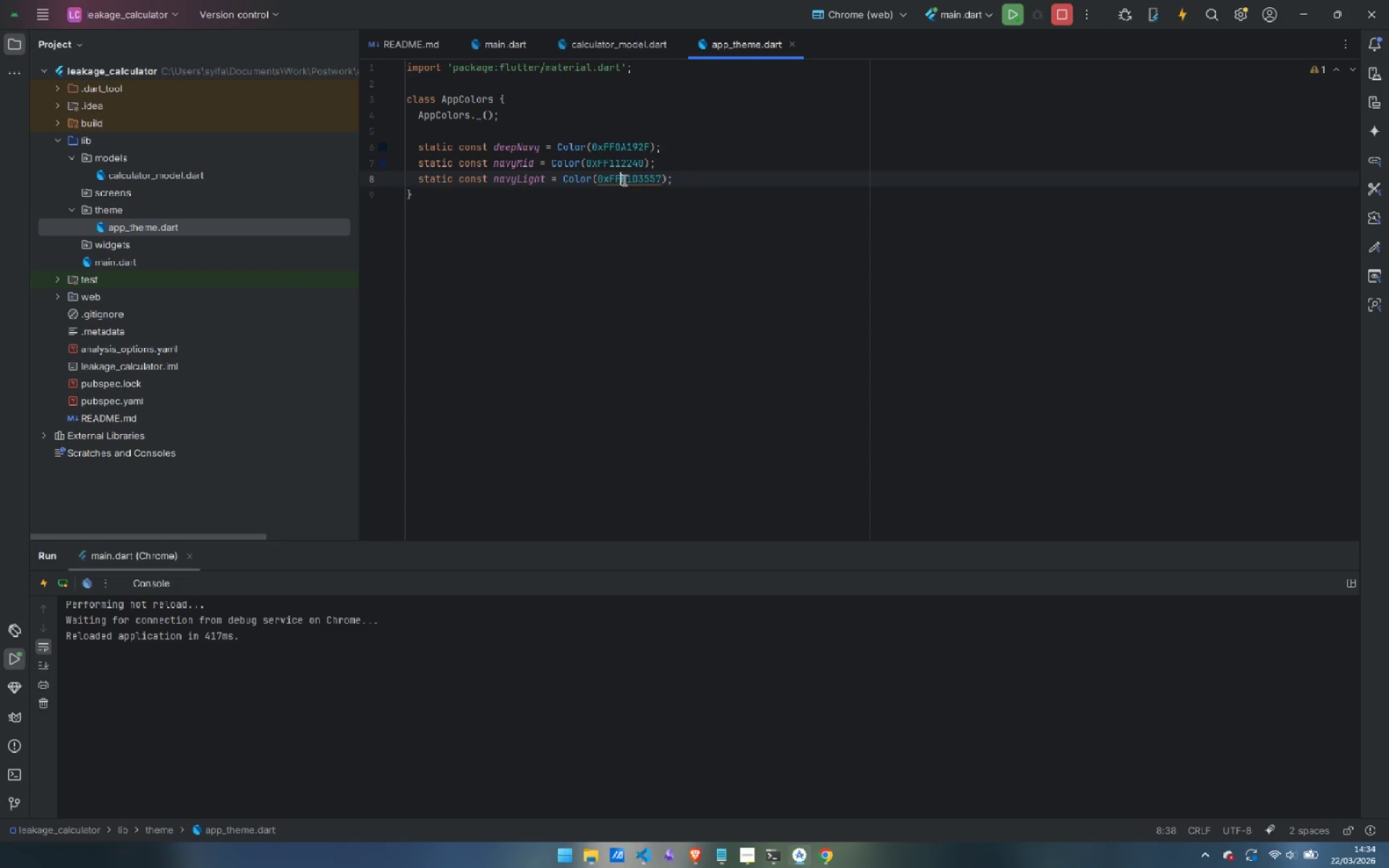 
key(Backspace)
 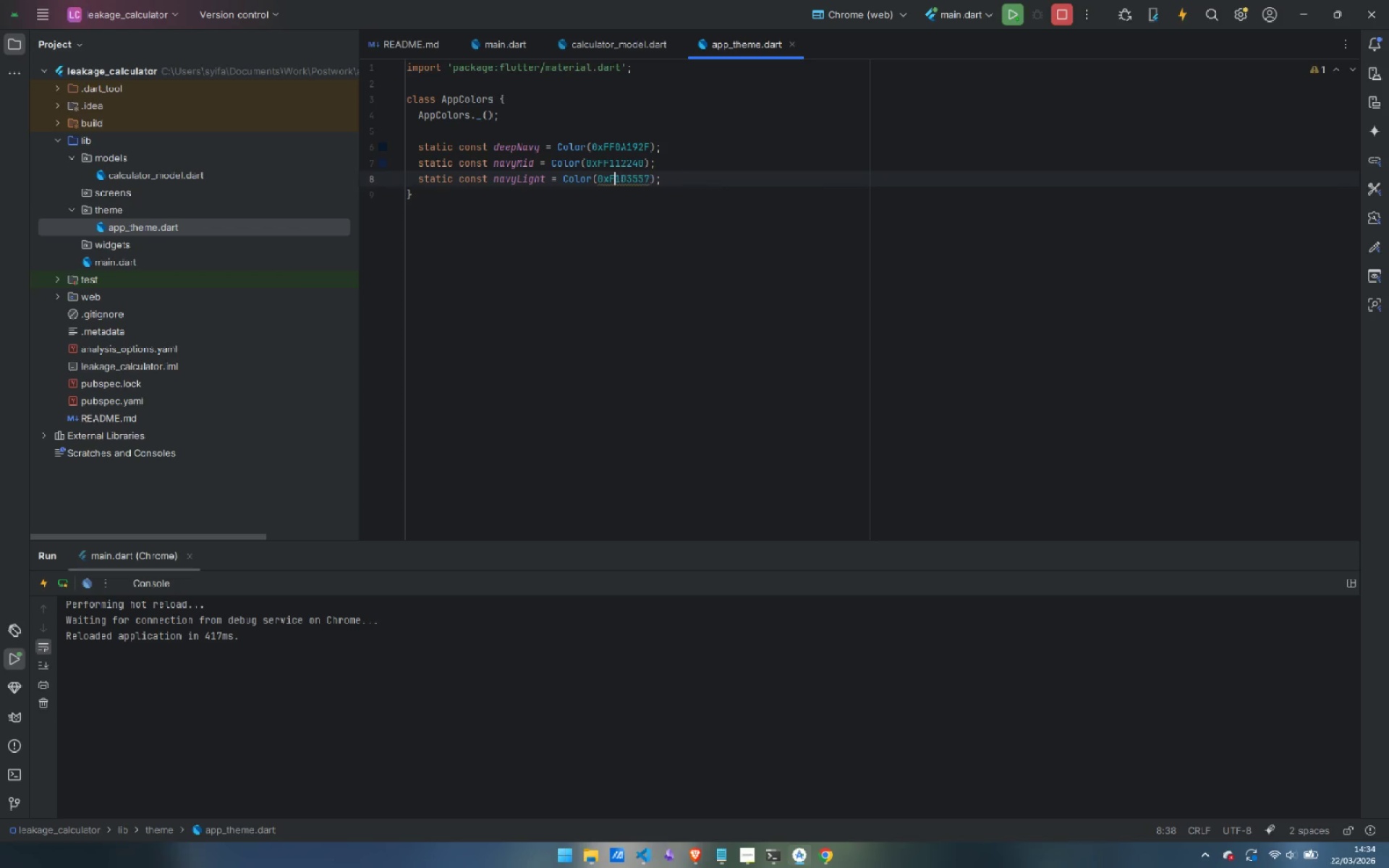 
key(Delete)
 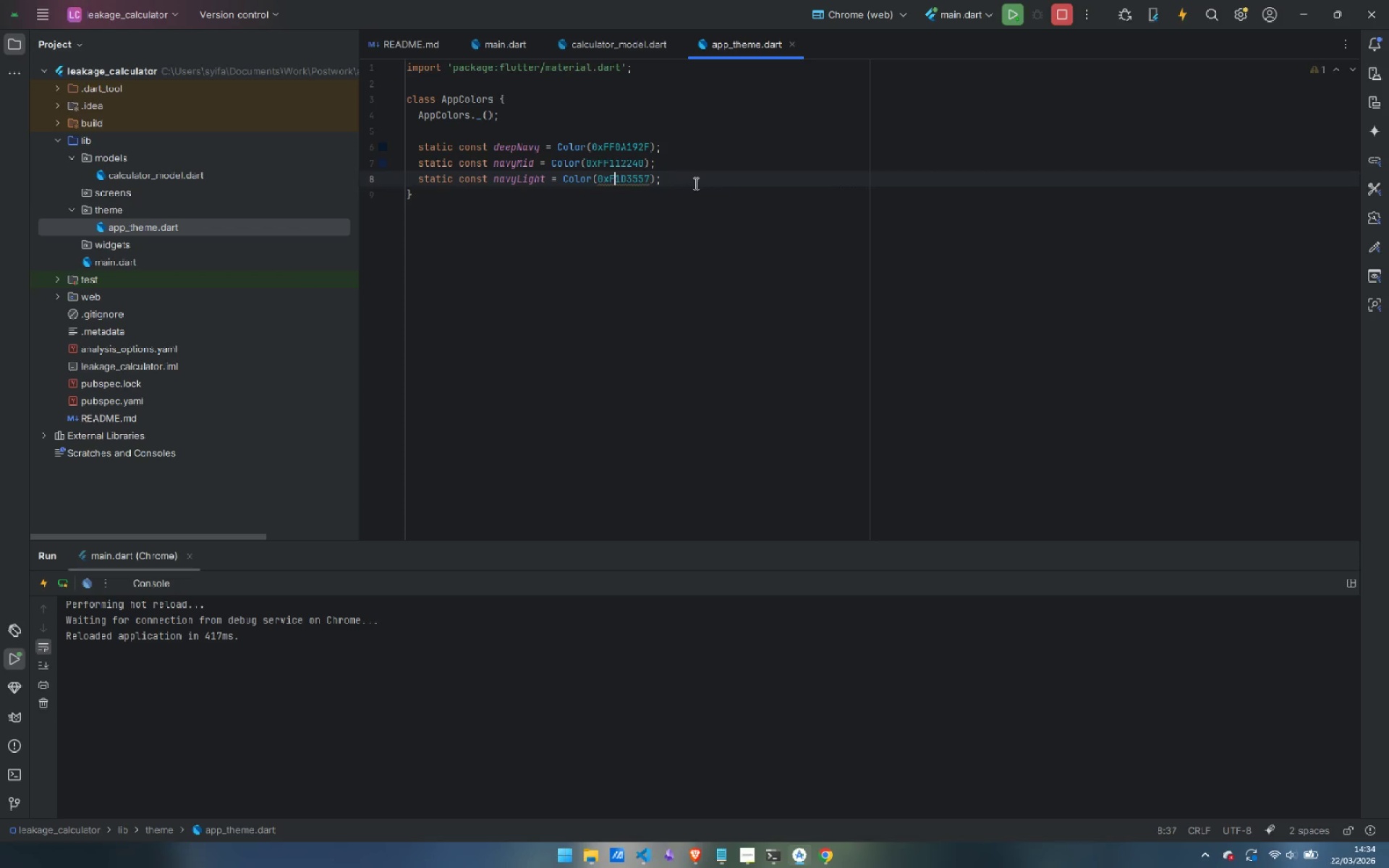 
key(Shift+ShiftLeft)
 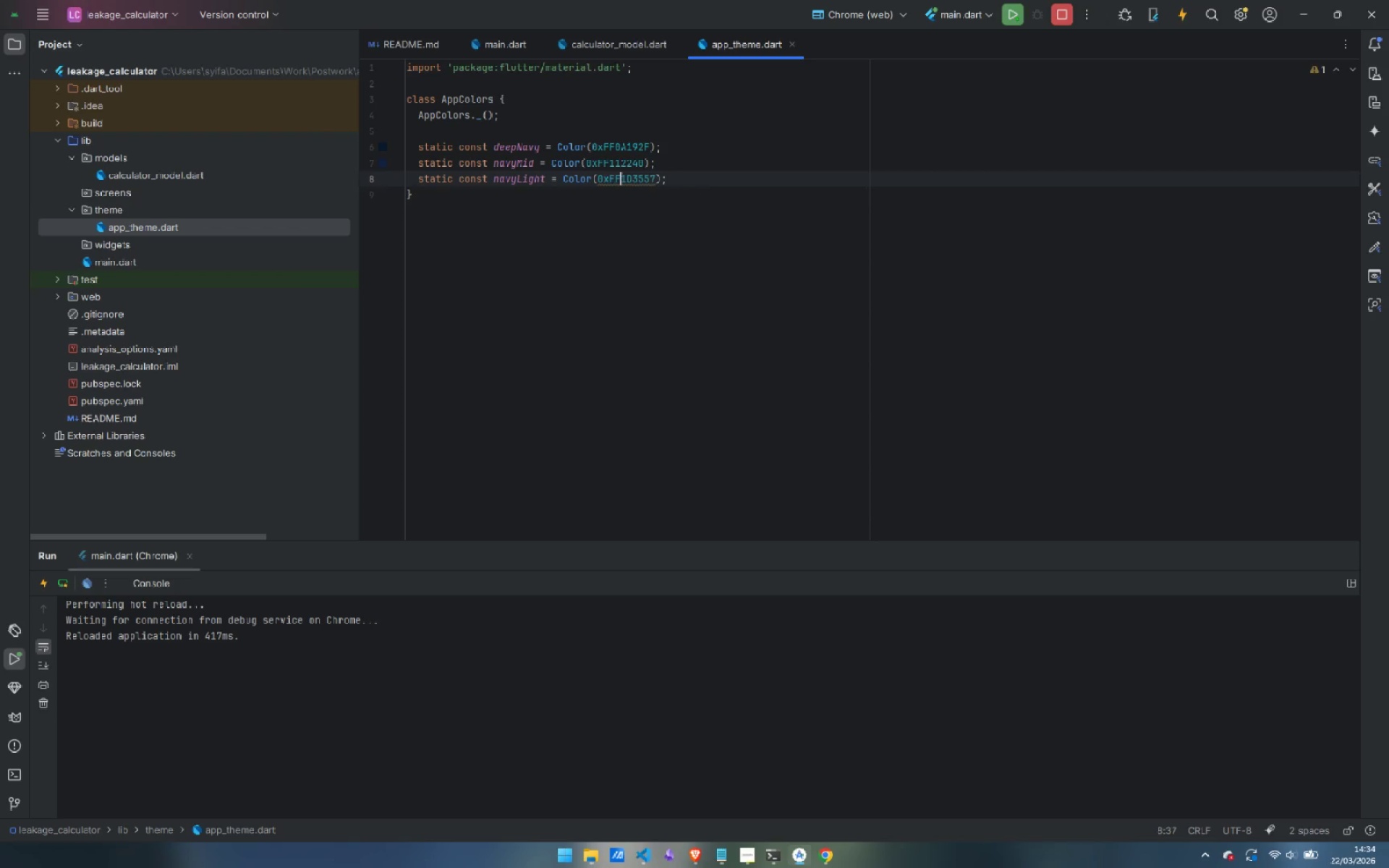 
key(Shift+F)
 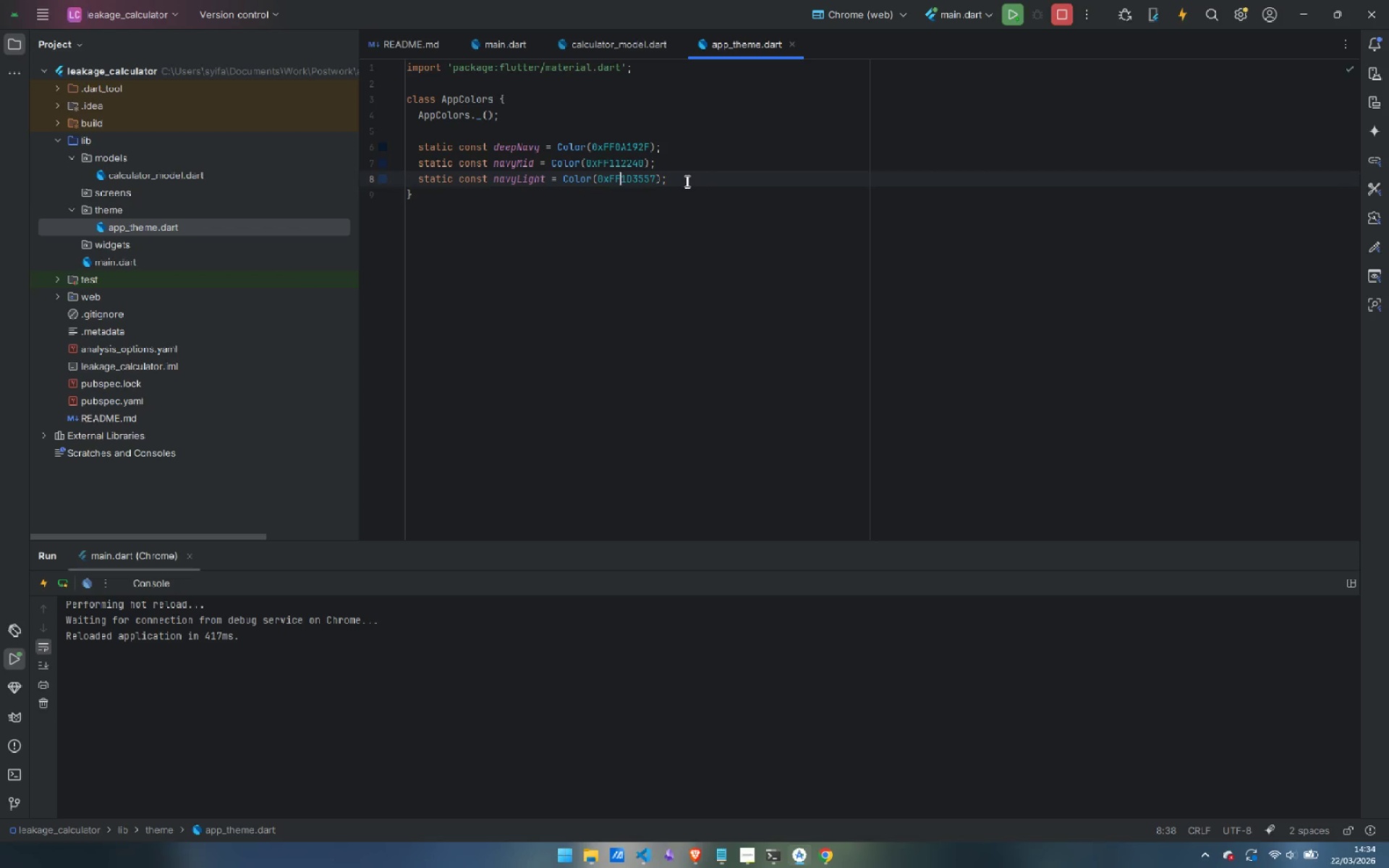 
left_click([686, 181])
 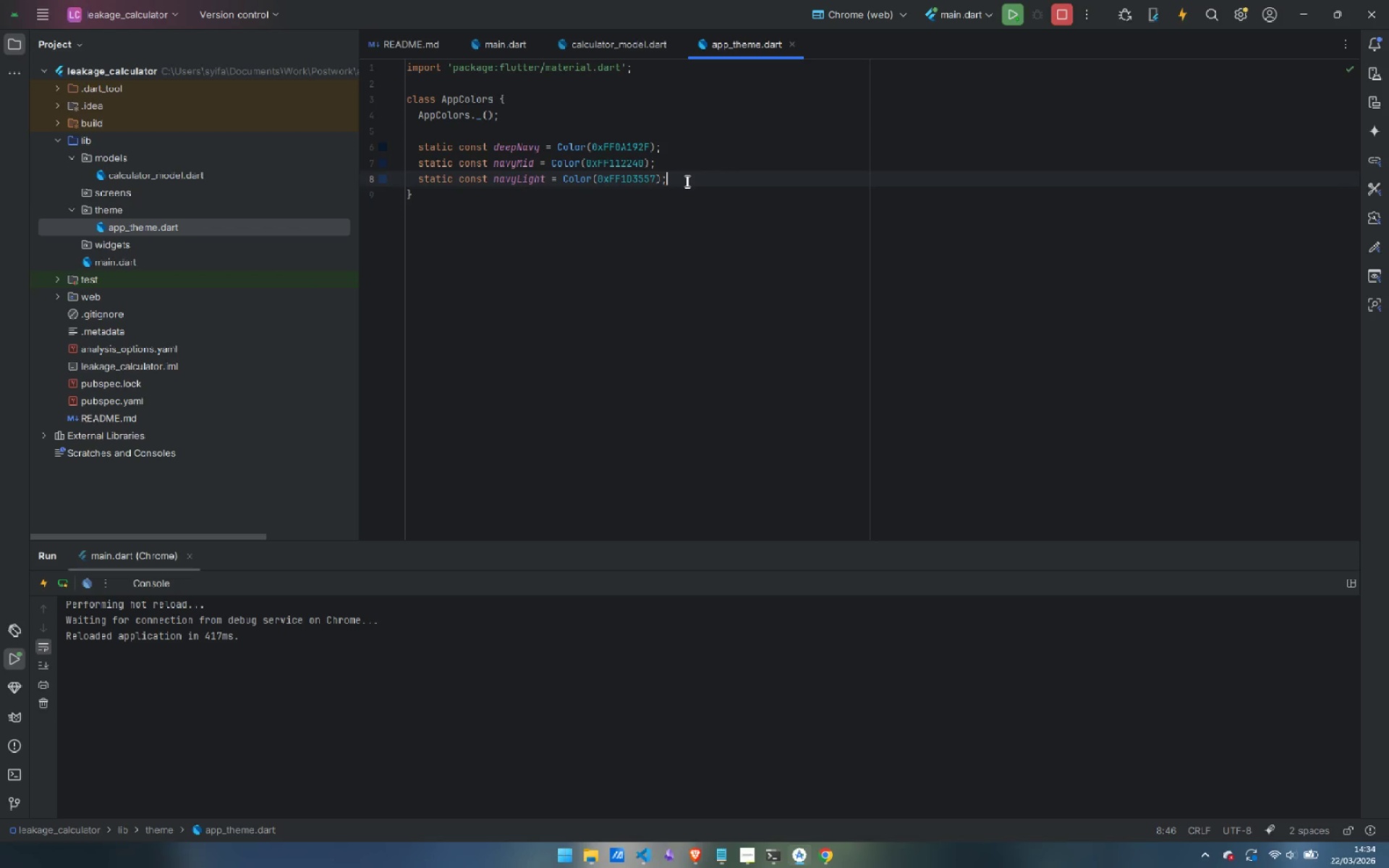 
key(Enter)
 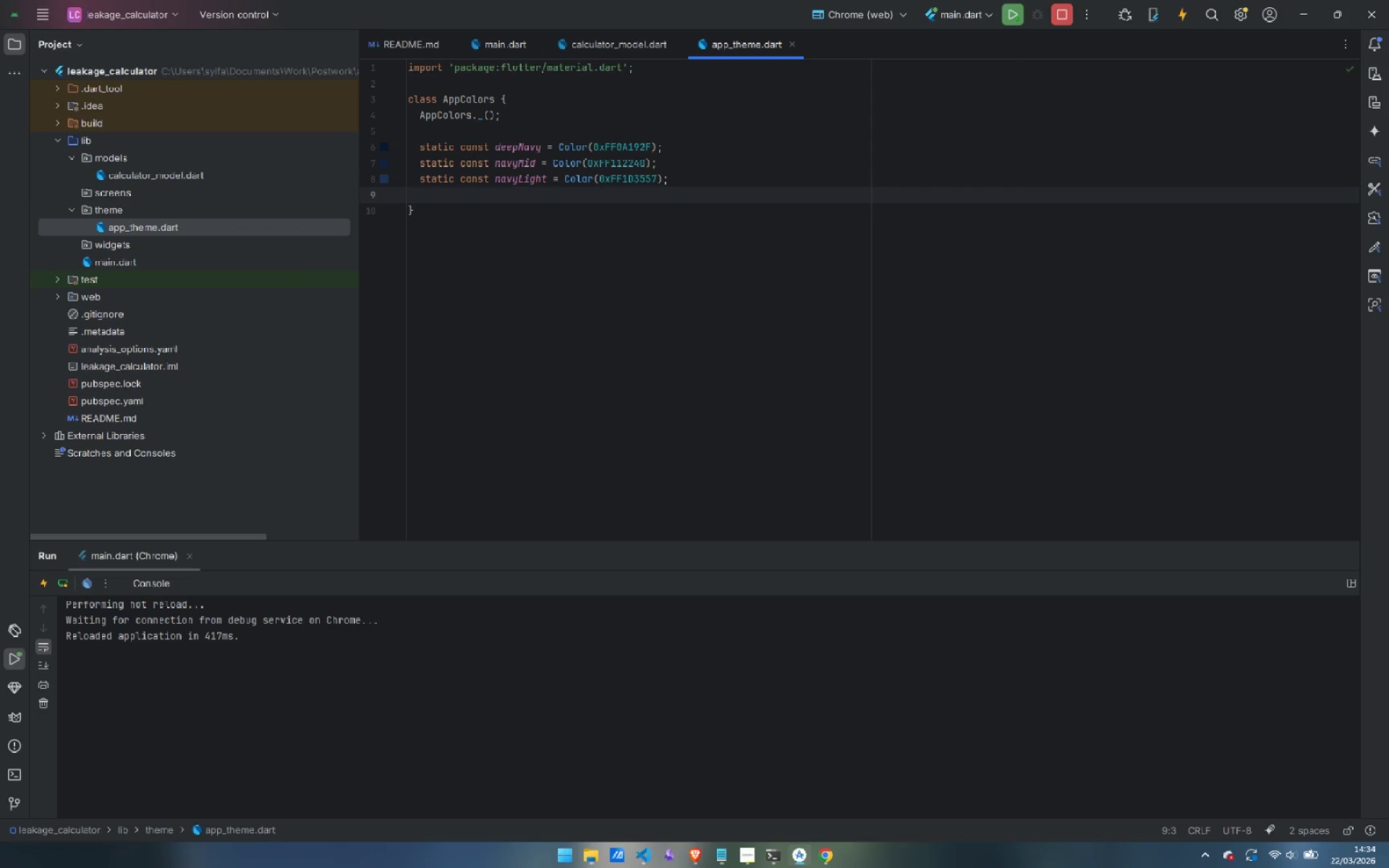 
type(static const slateGrey = Color(0xFF64748B)
 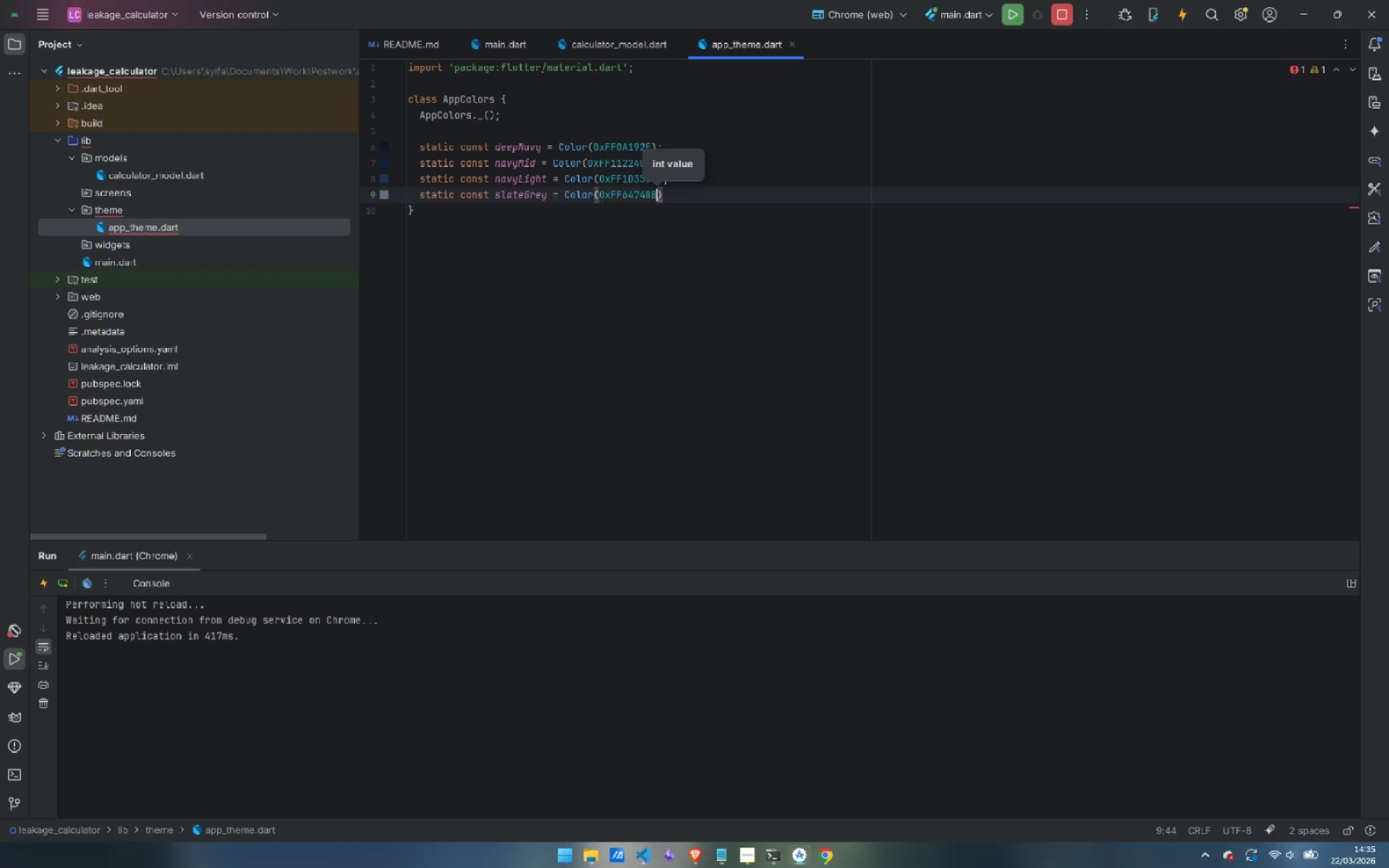 
key(ArrowRight)
 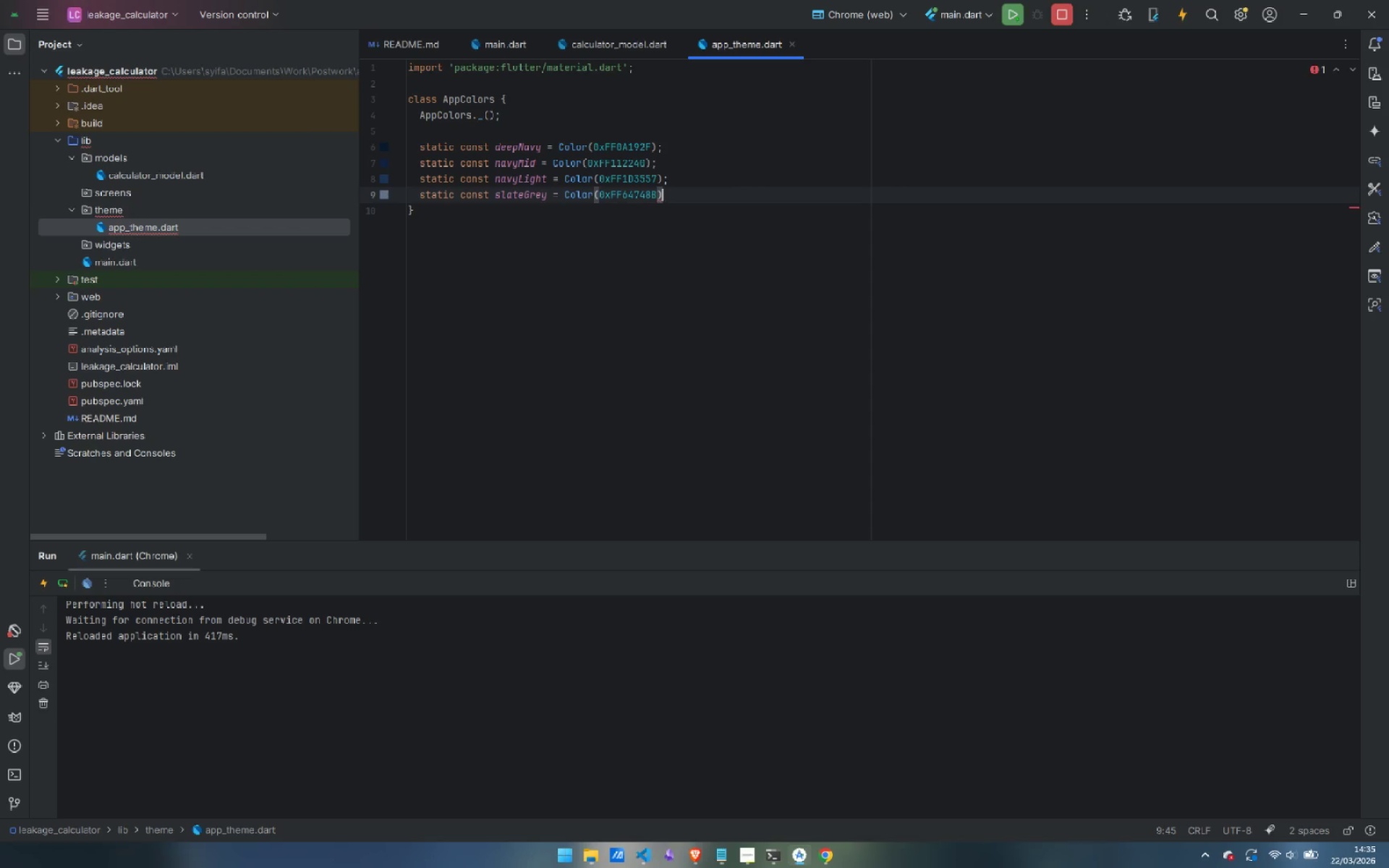 
key(Semicolon)
 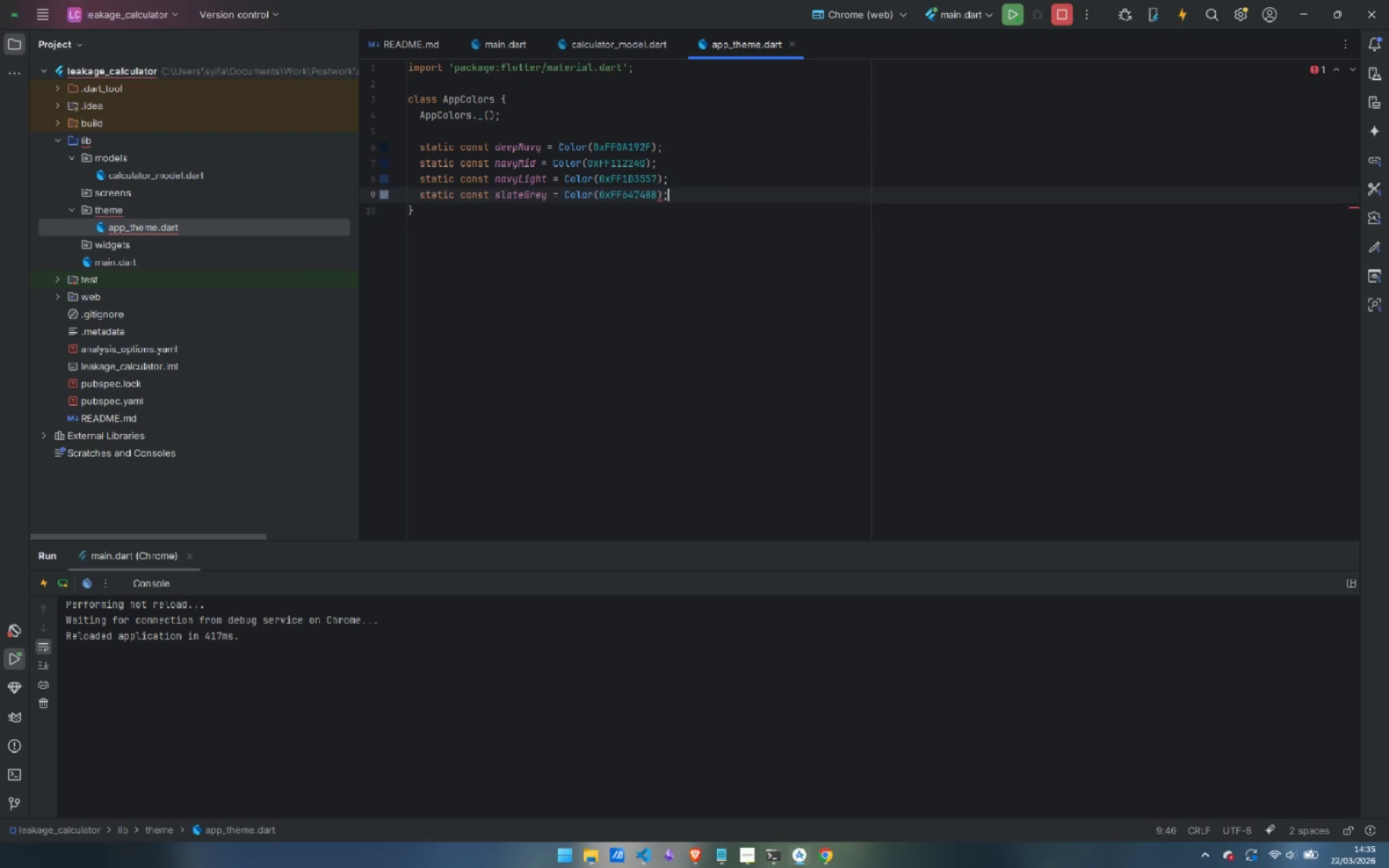 
key(Enter)
 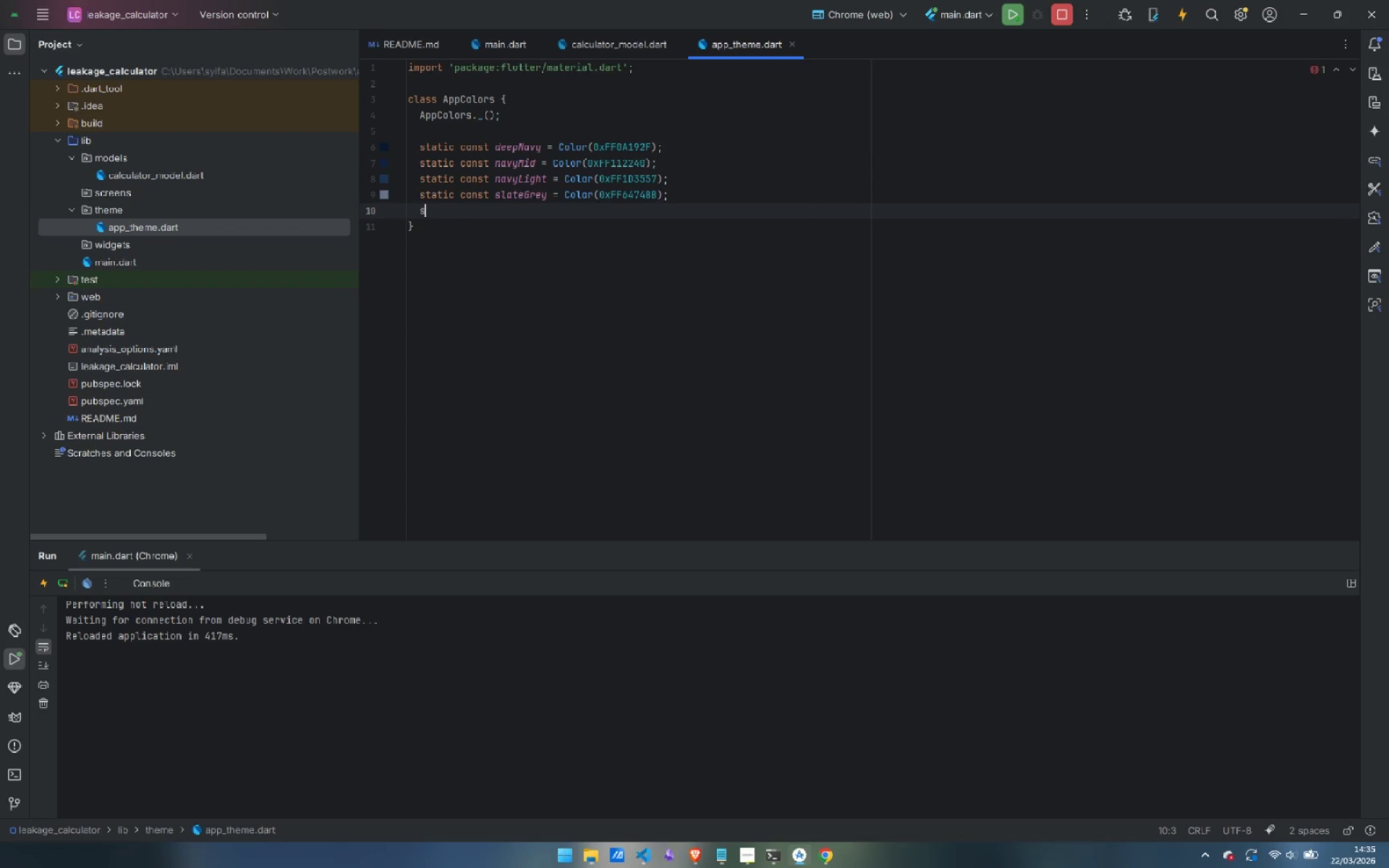 
type(static const slateLight - )
key(Backspace)
key(Backspace)
type(= Ci)
key(Backspace)
type(olor*)
key(Backspace)
type((x)
key(Backspace)
type(0xFF94A3B8)
 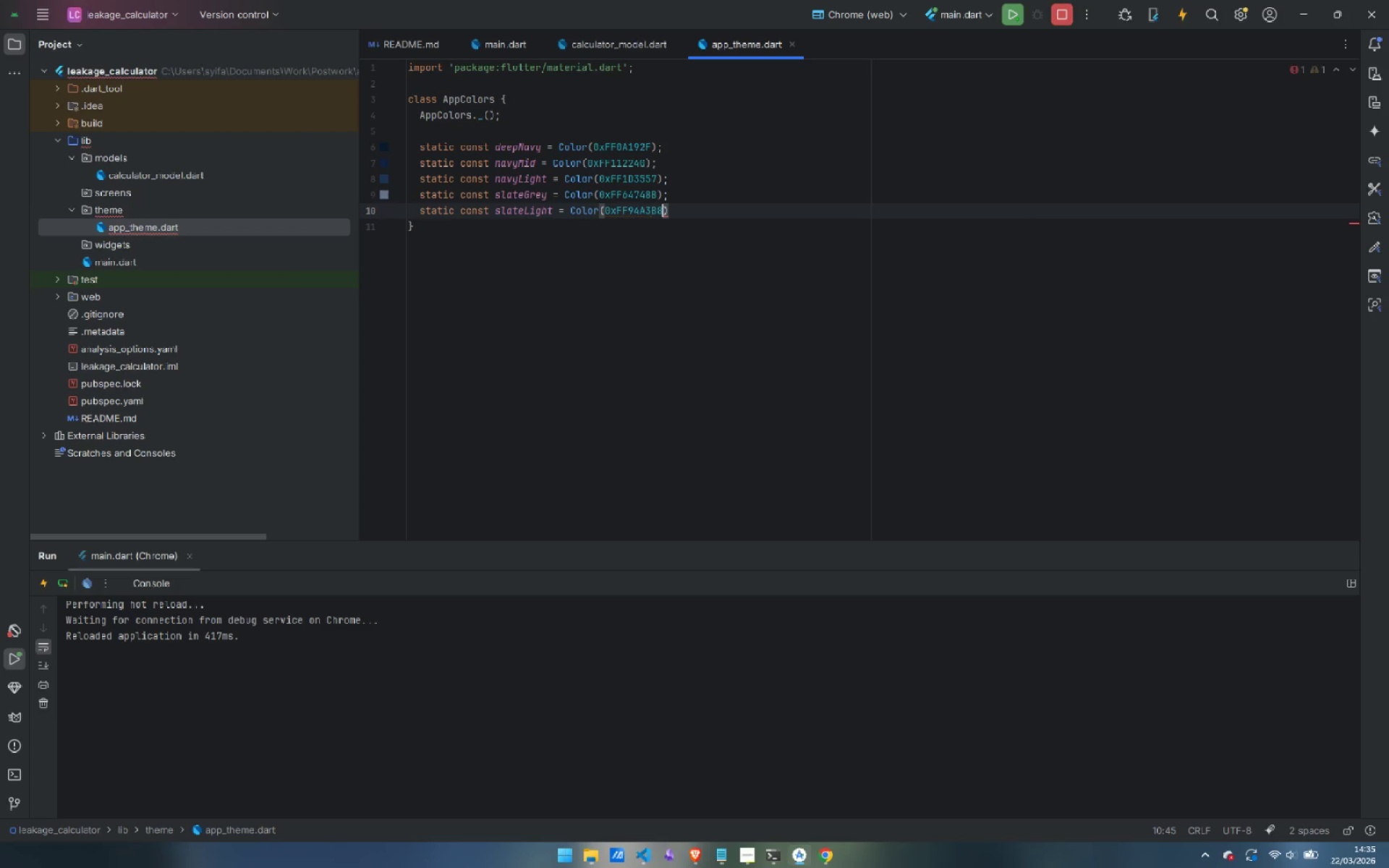 
key(ArrowRight)
 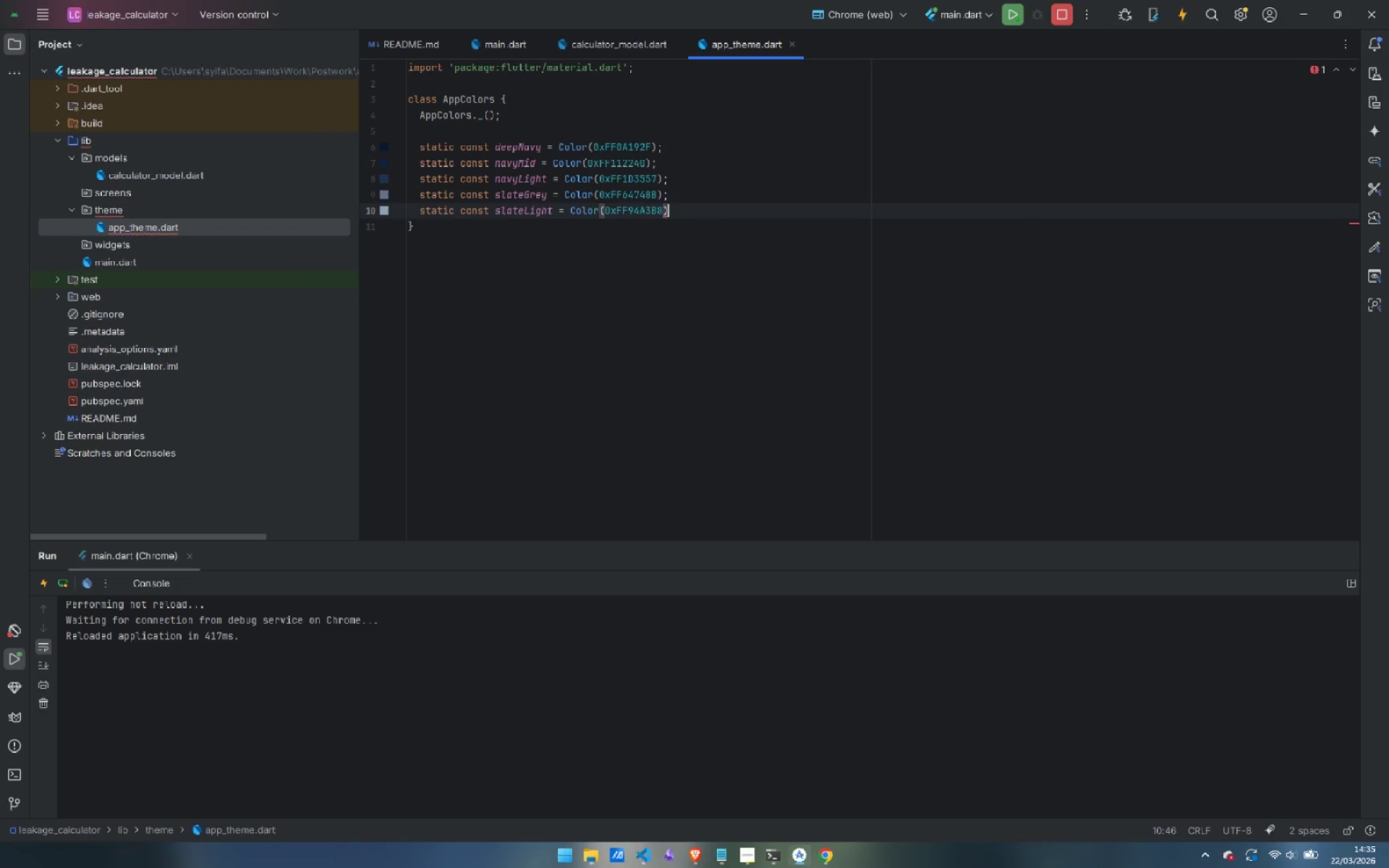 
key(Semicolon)
 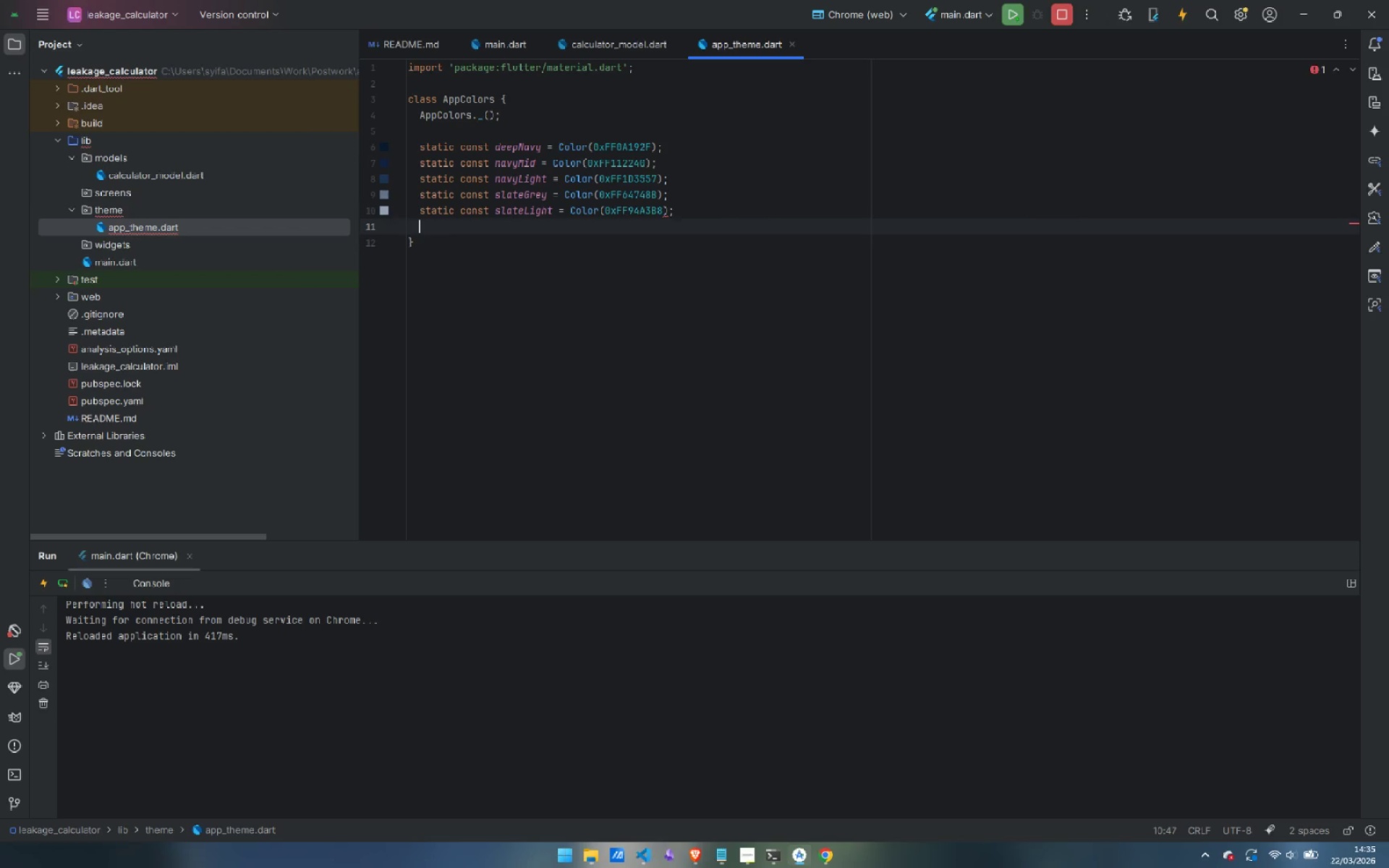 
key(Enter)
 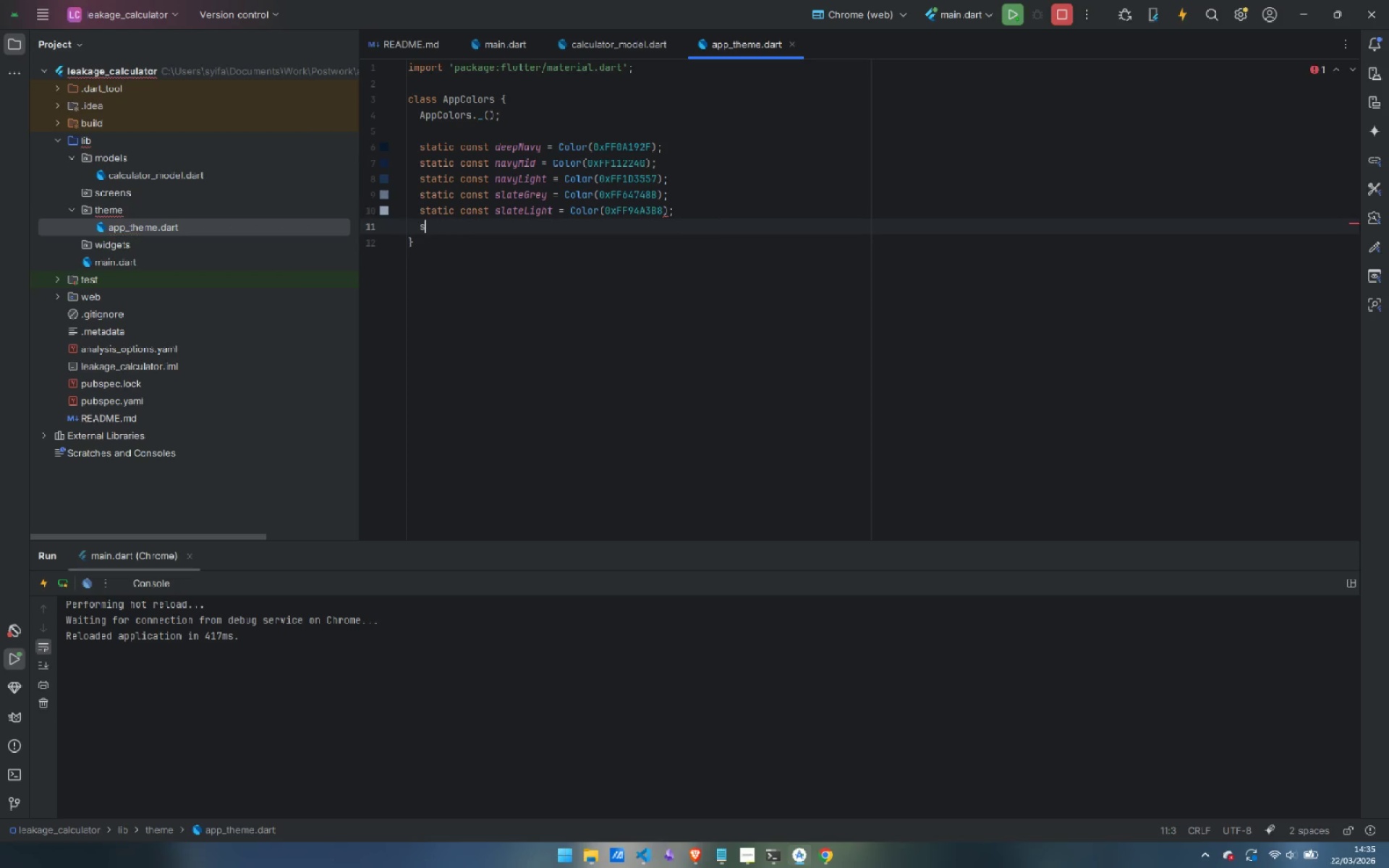 
type(static const safer)
key(Backspace)
type(tyIrageb)
key(Backspace)
key(Backspace)
key(Backspace)
key(Backspace)
key(Backspace)
key(Backspace)
type(Orange = Colo)
 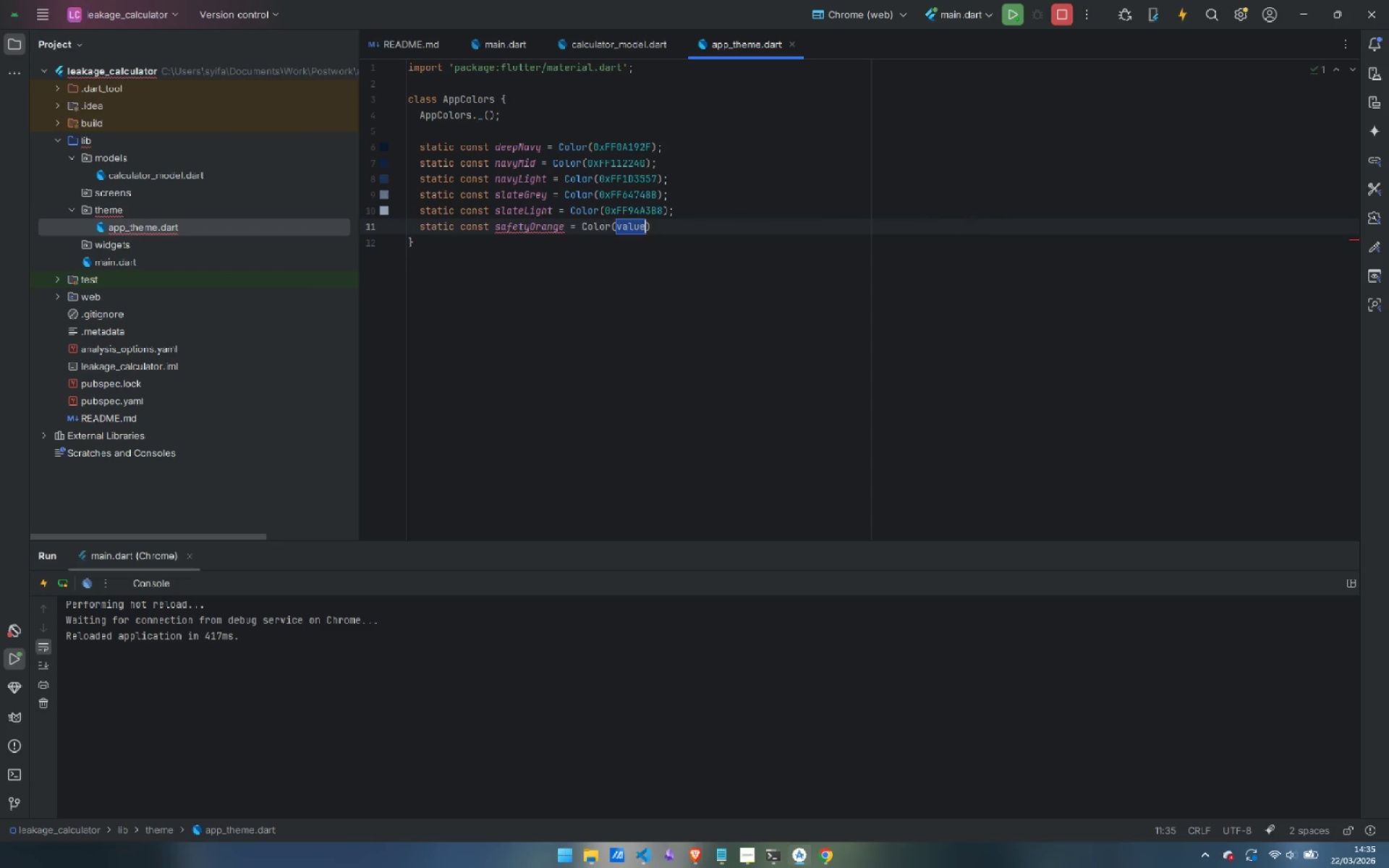 
 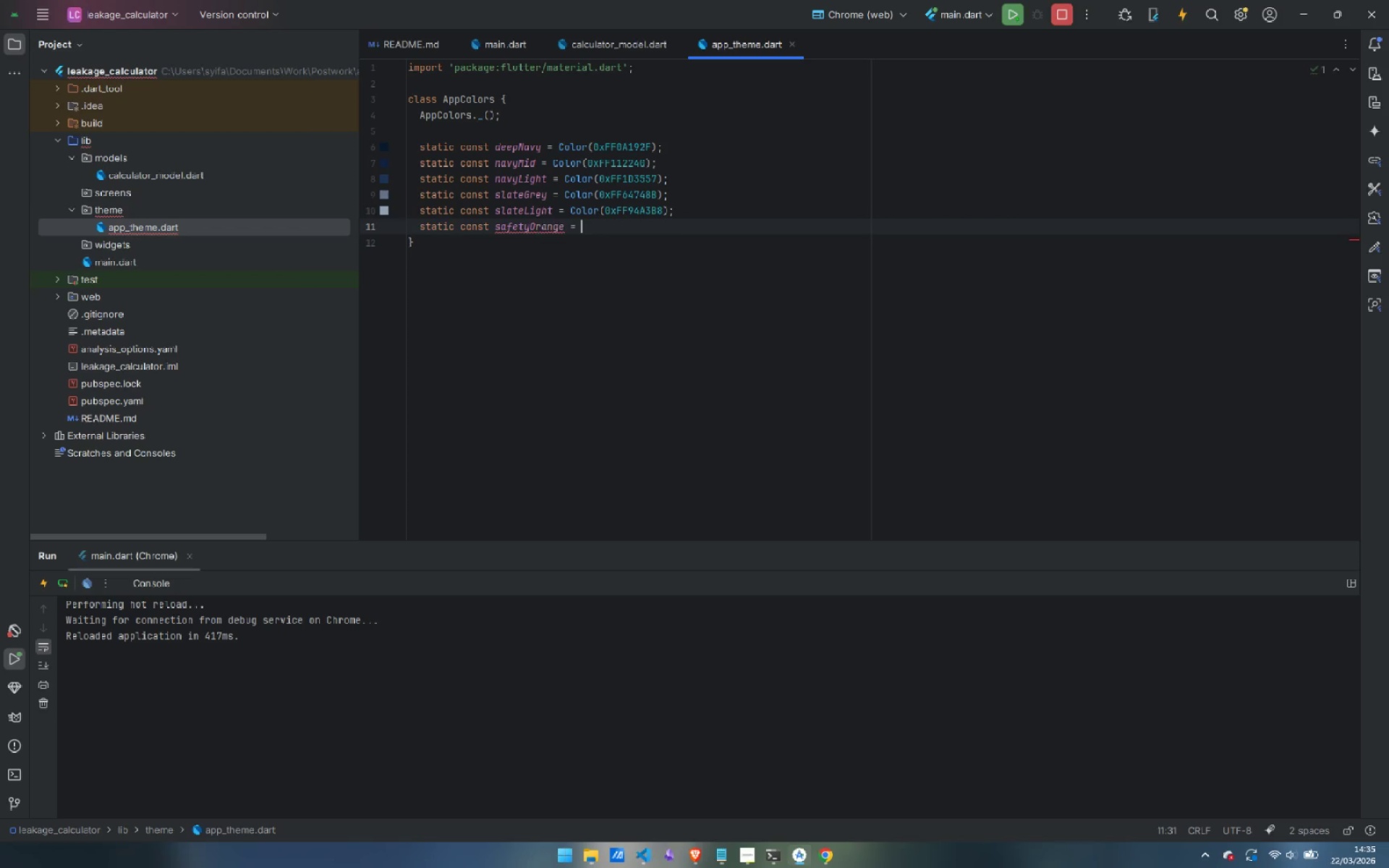 
key(Enter)
 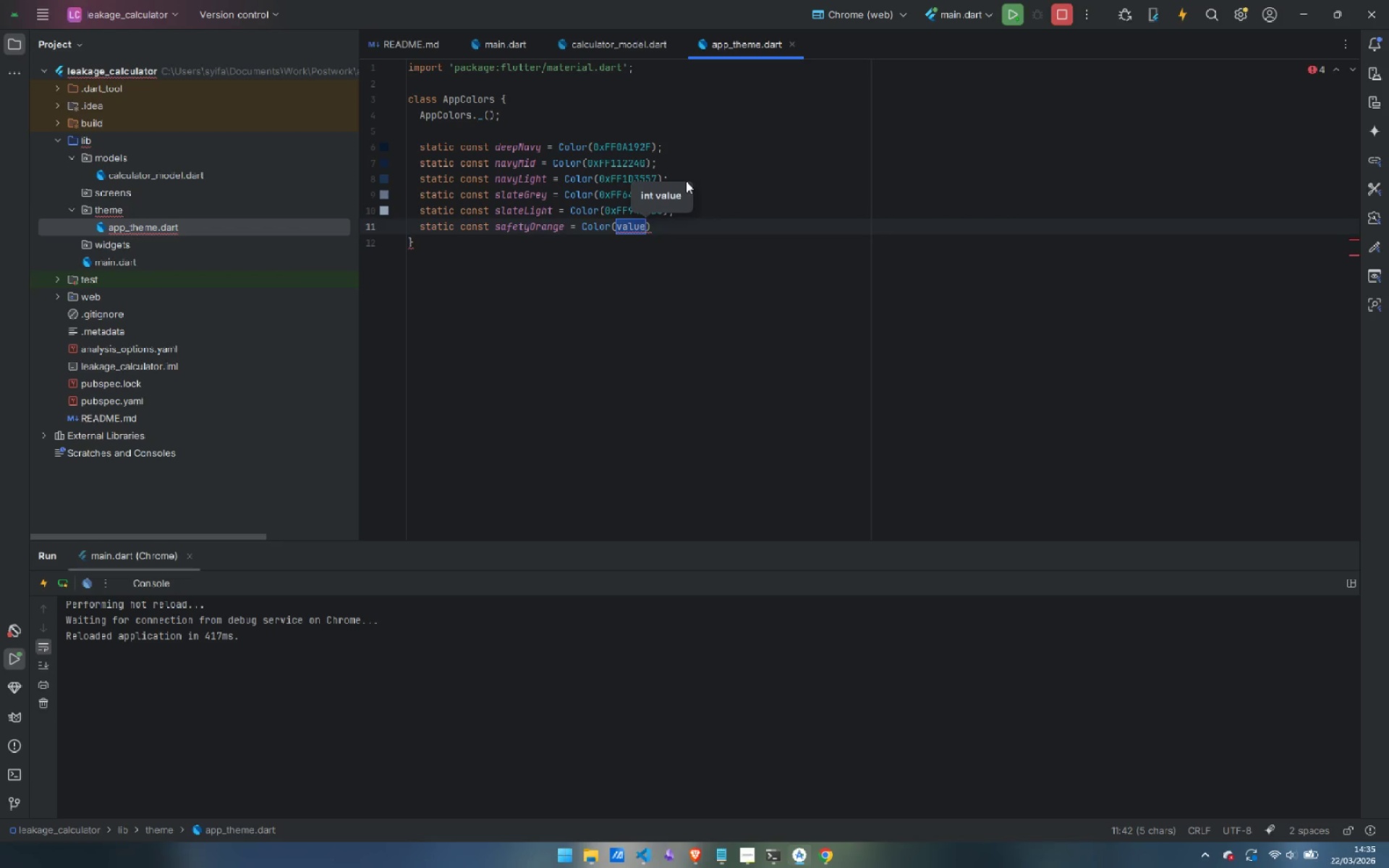 
type(0xFFFF8C00)
 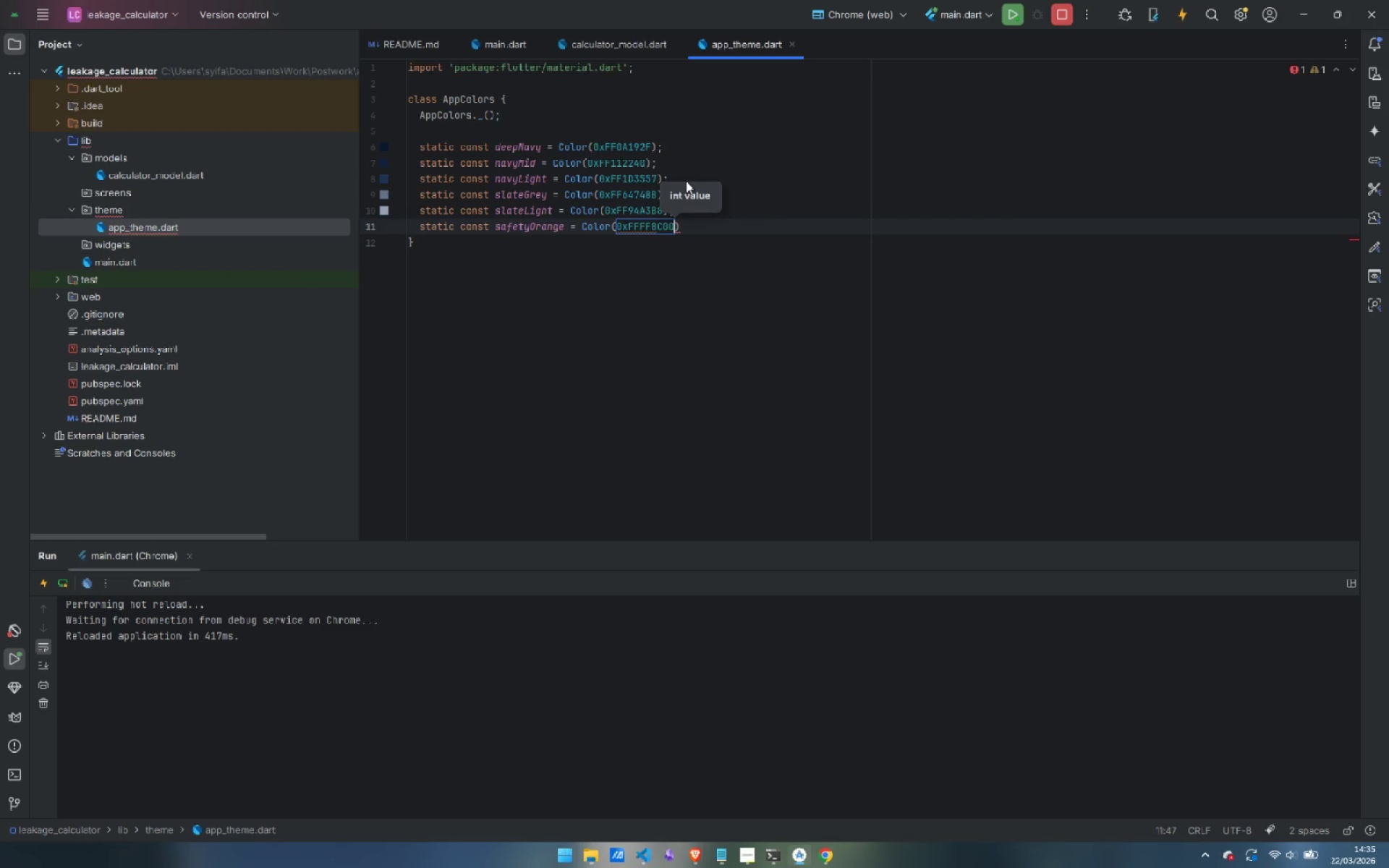 
key(ArrowRight)
 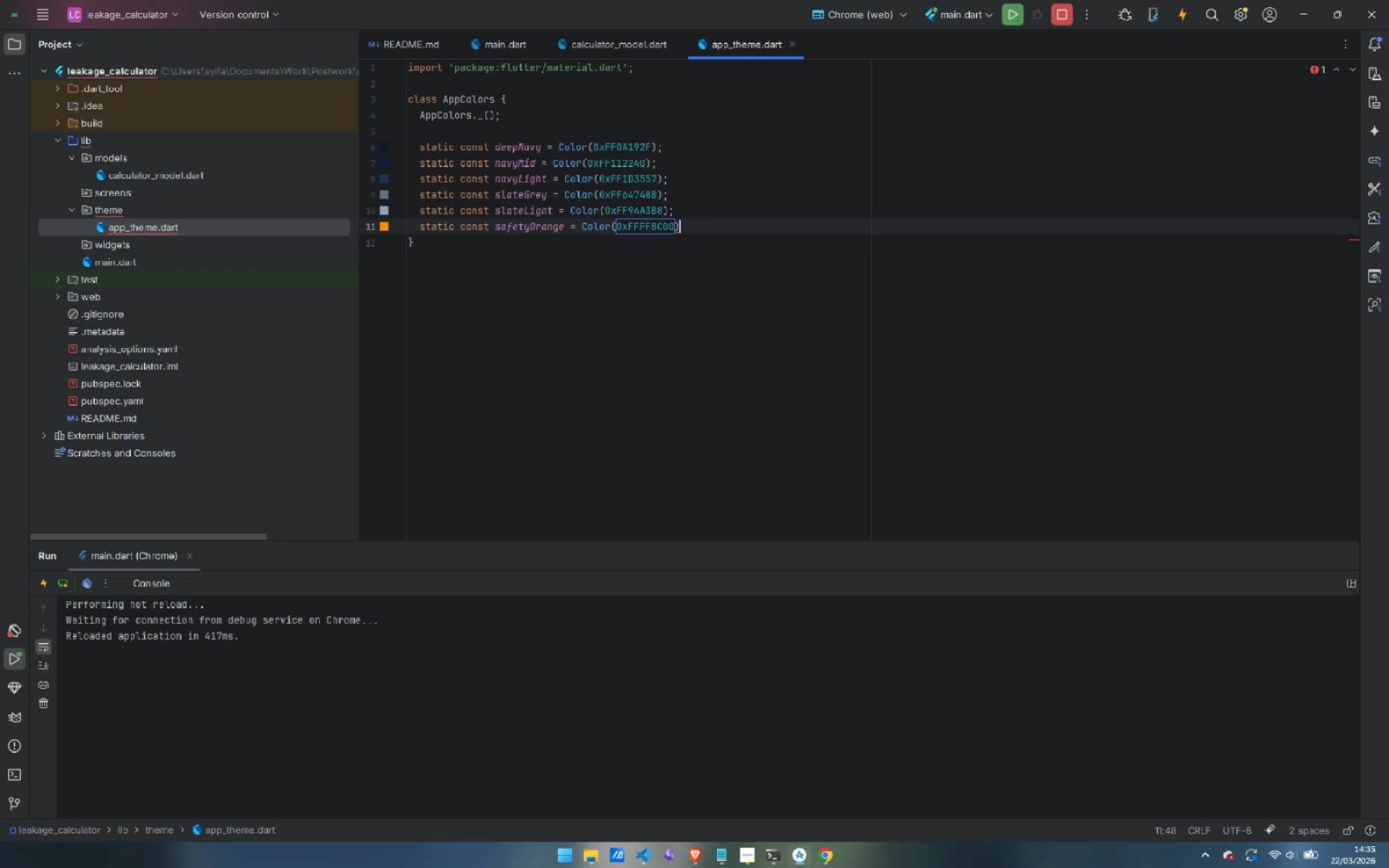 
key(Semicolon)
 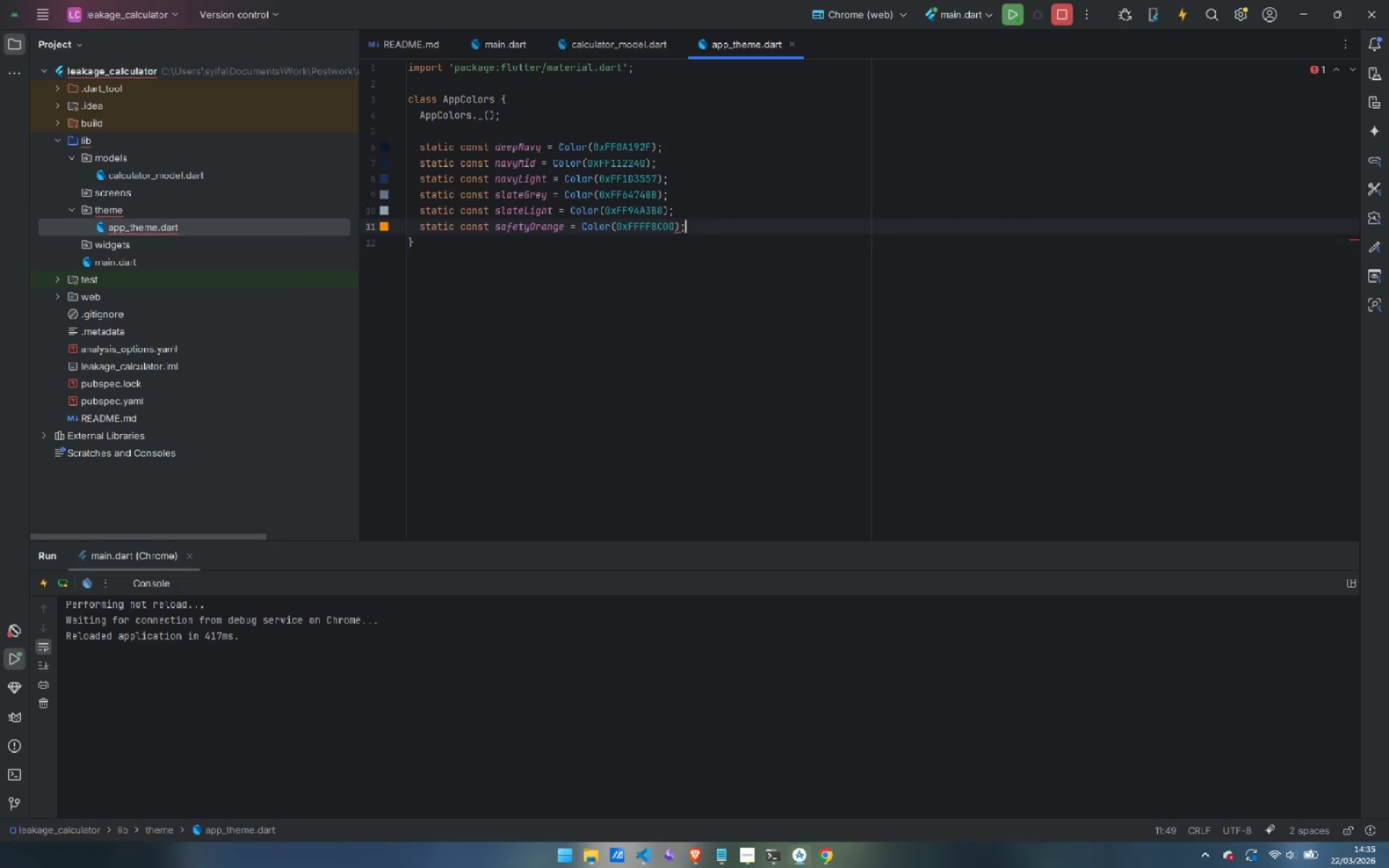 
key(Enter)
 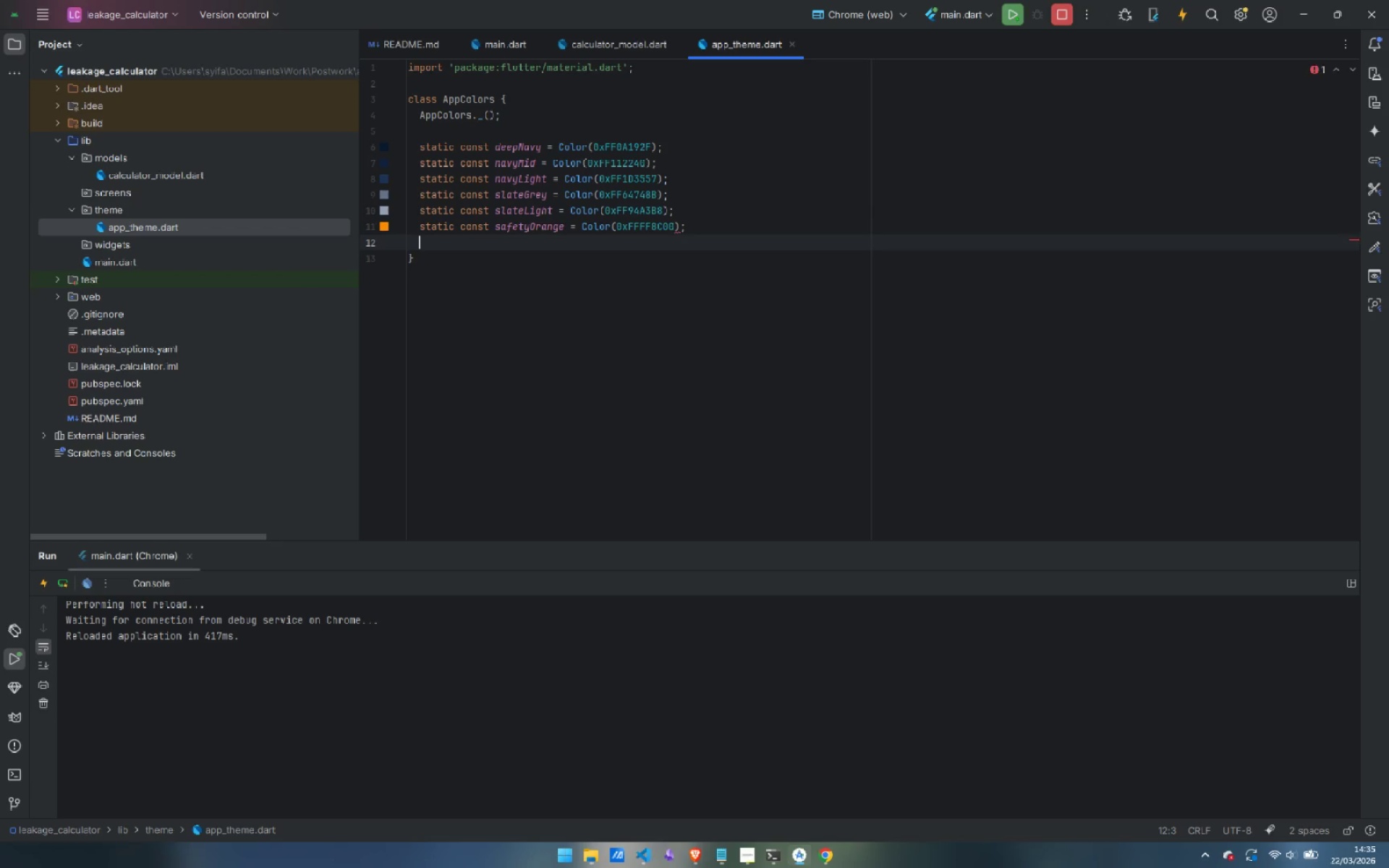 
type(static const orangeGlow = COlor)
 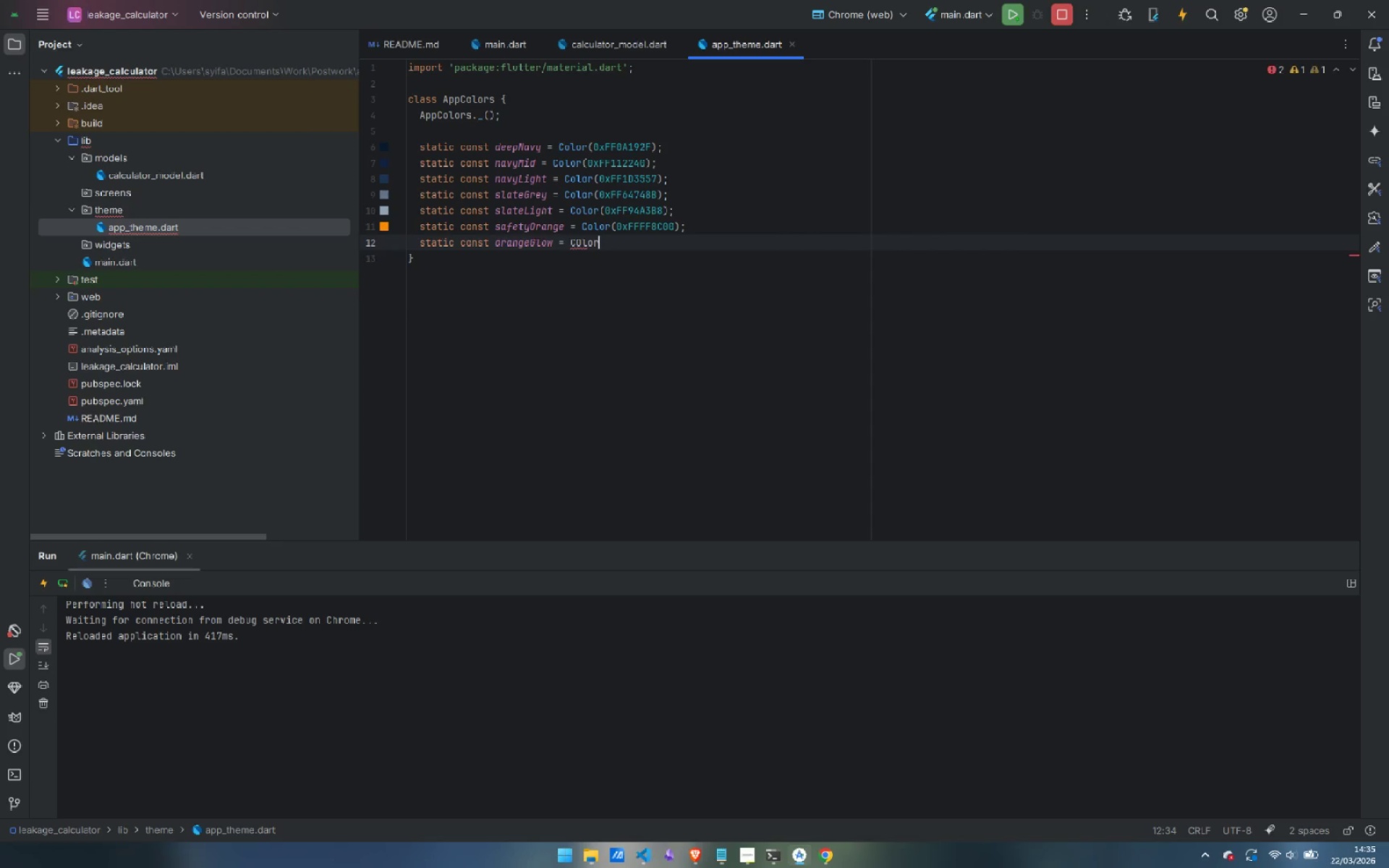 
key(Control+ControlLeft)
 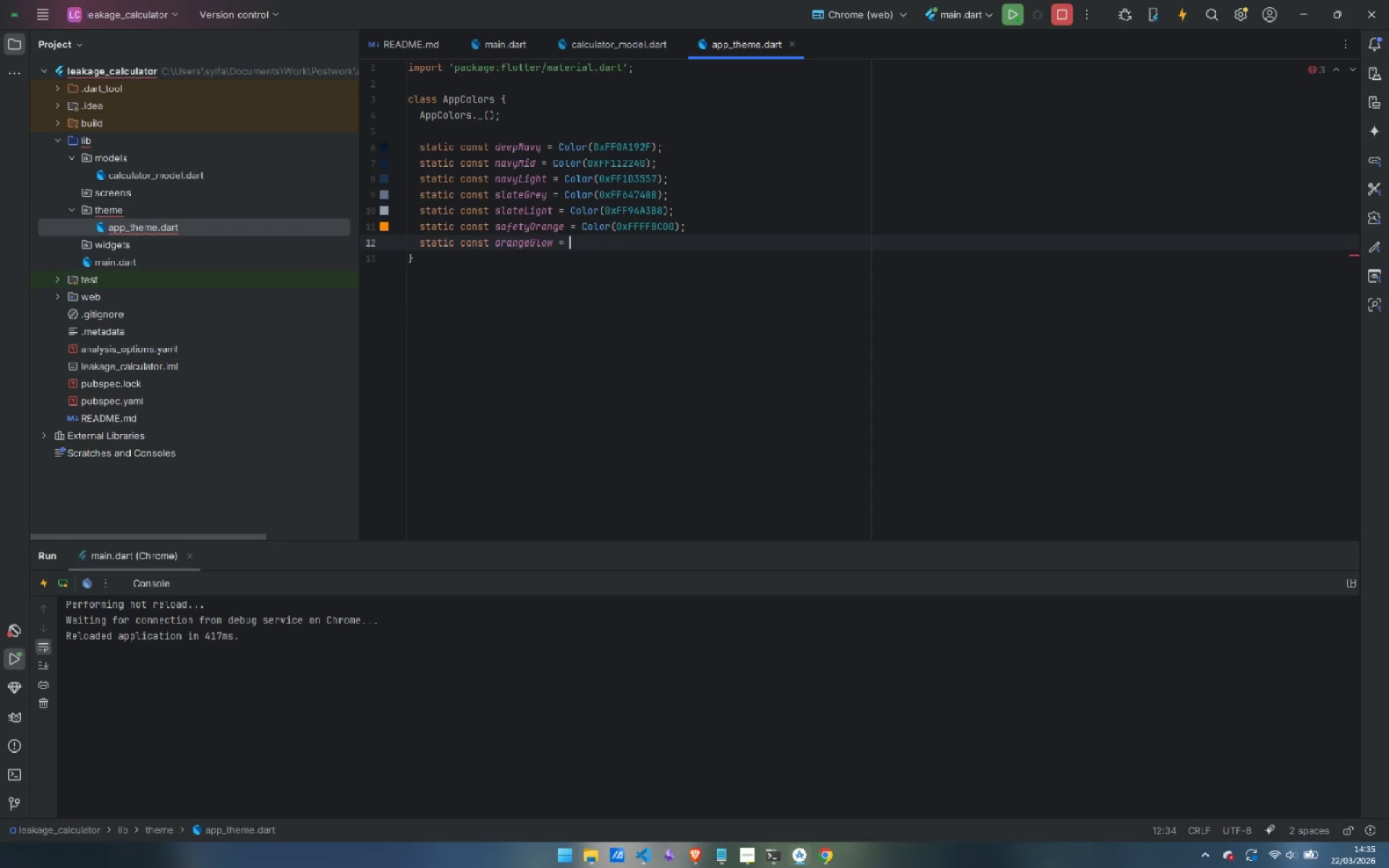 
key(Control+Backspace)
 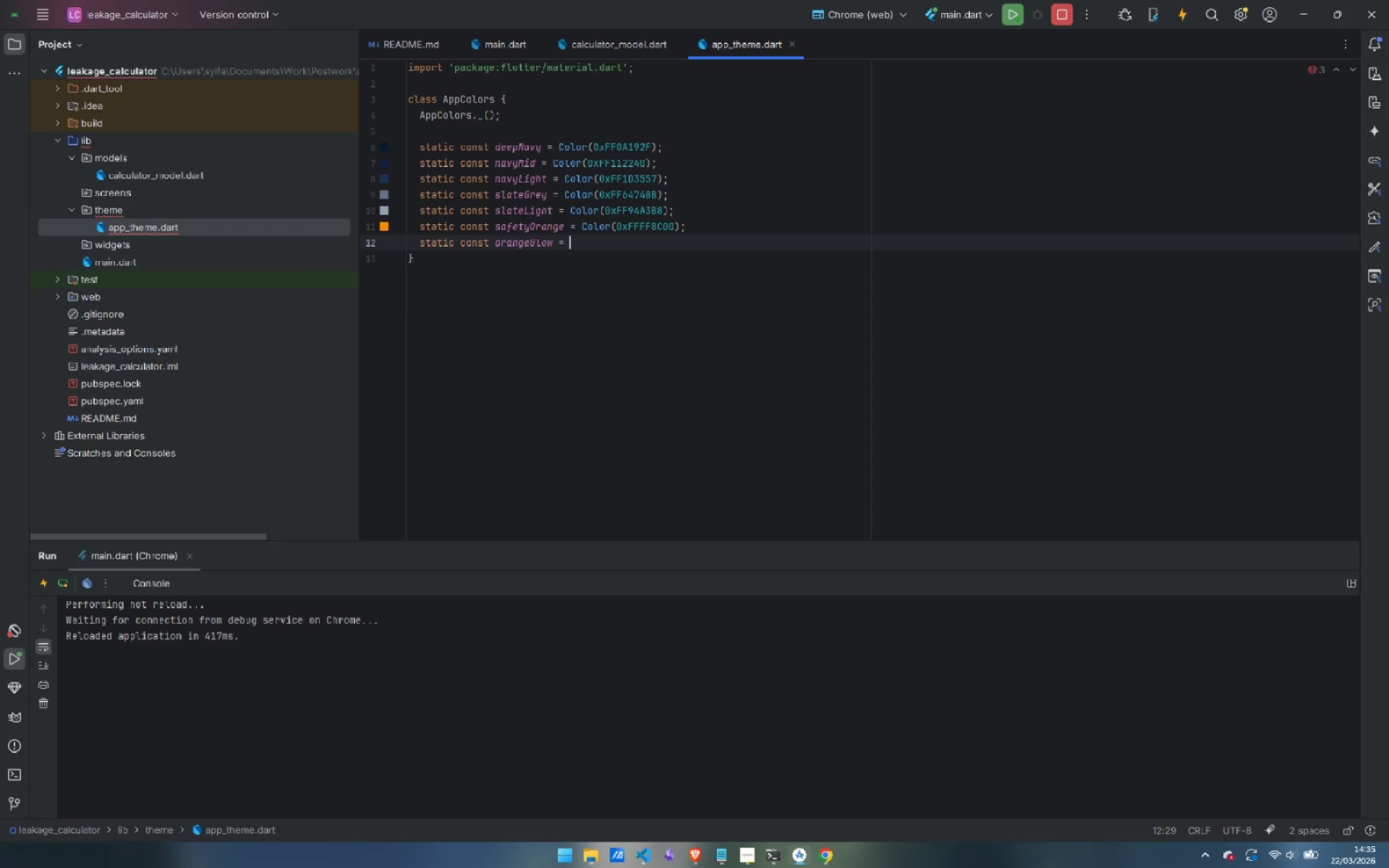 
type(Color(0xFFFFAA33)
 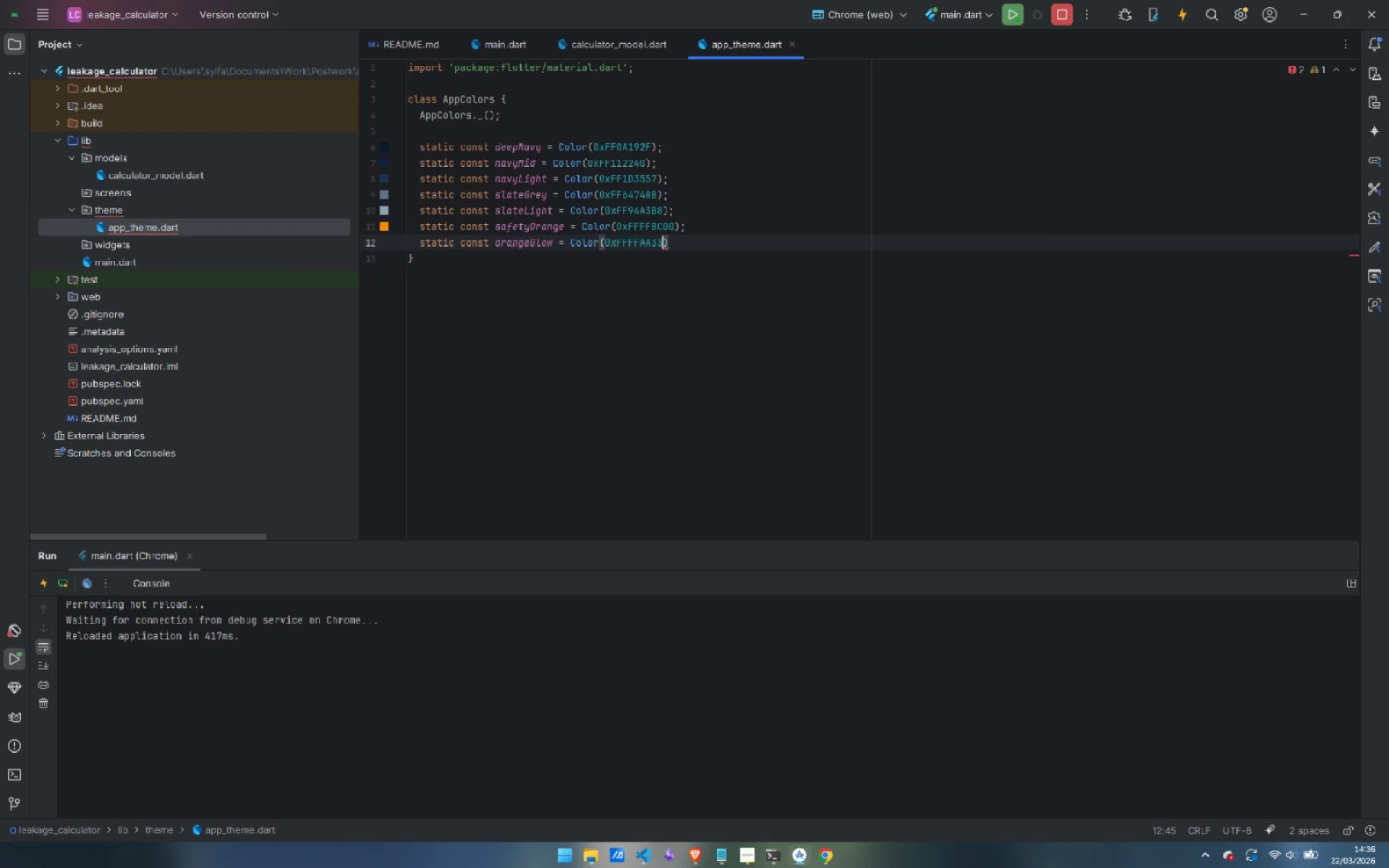 
key(ArrowRight)
 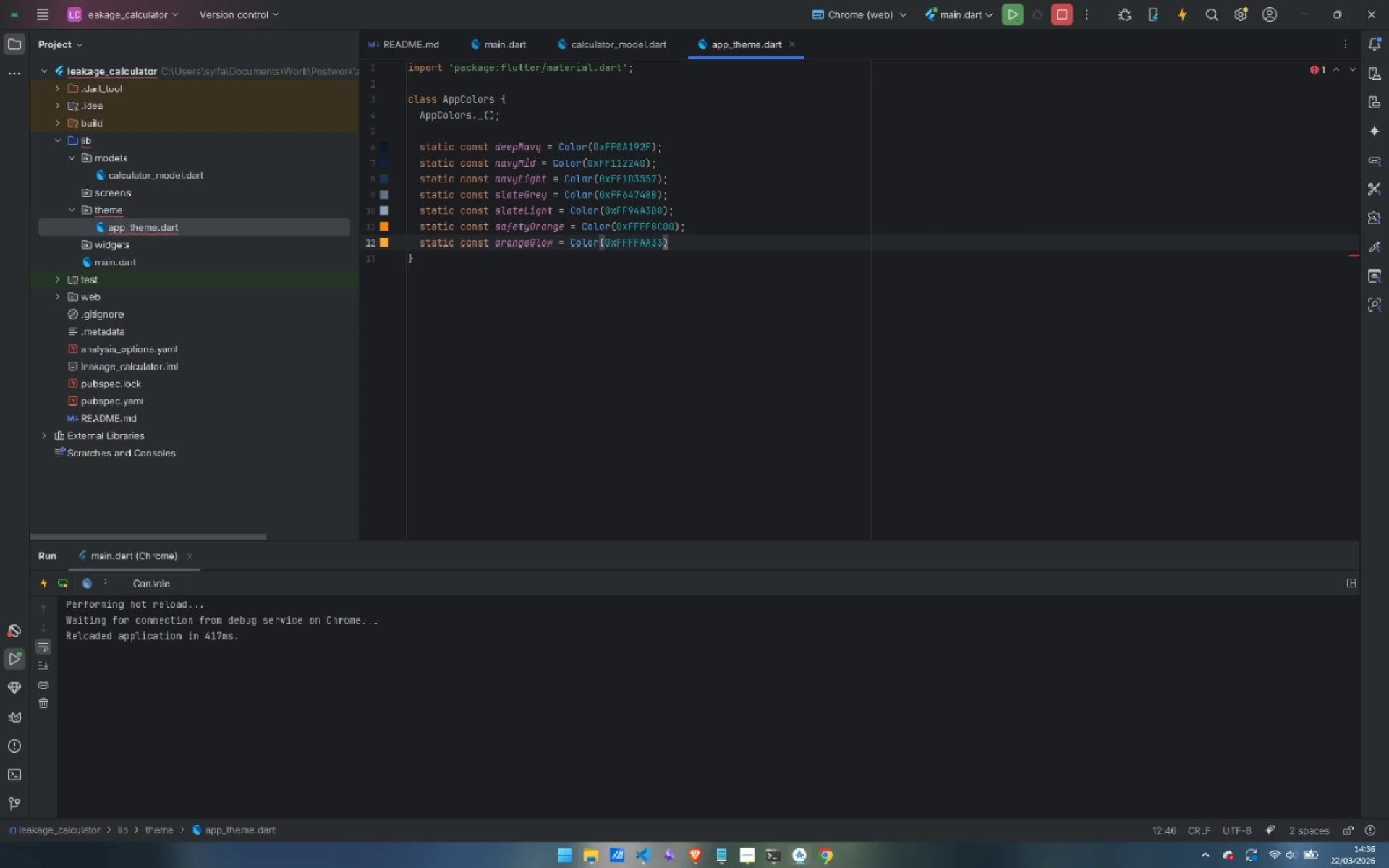 
key(Semicolon)
 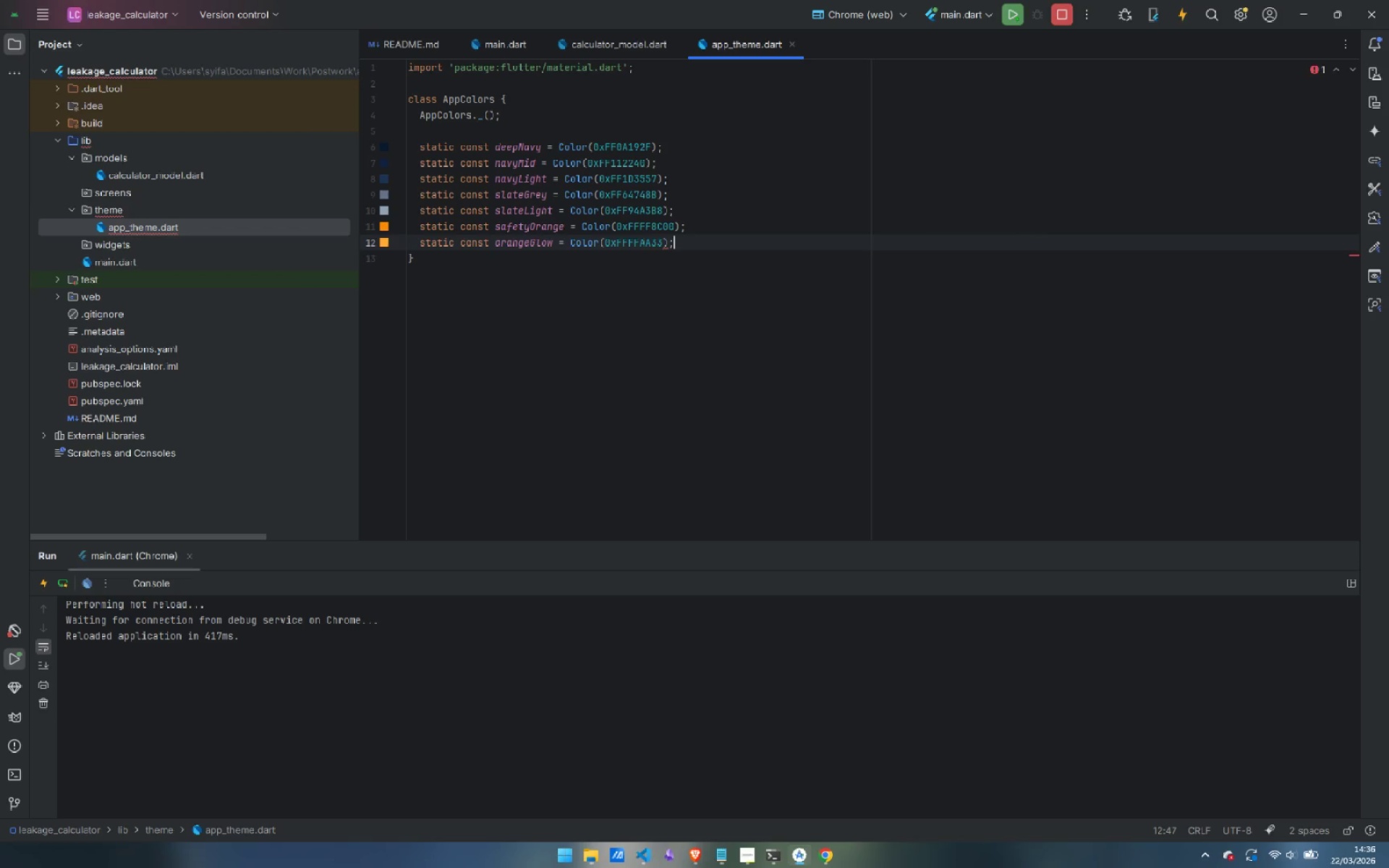 
key(Enter)
 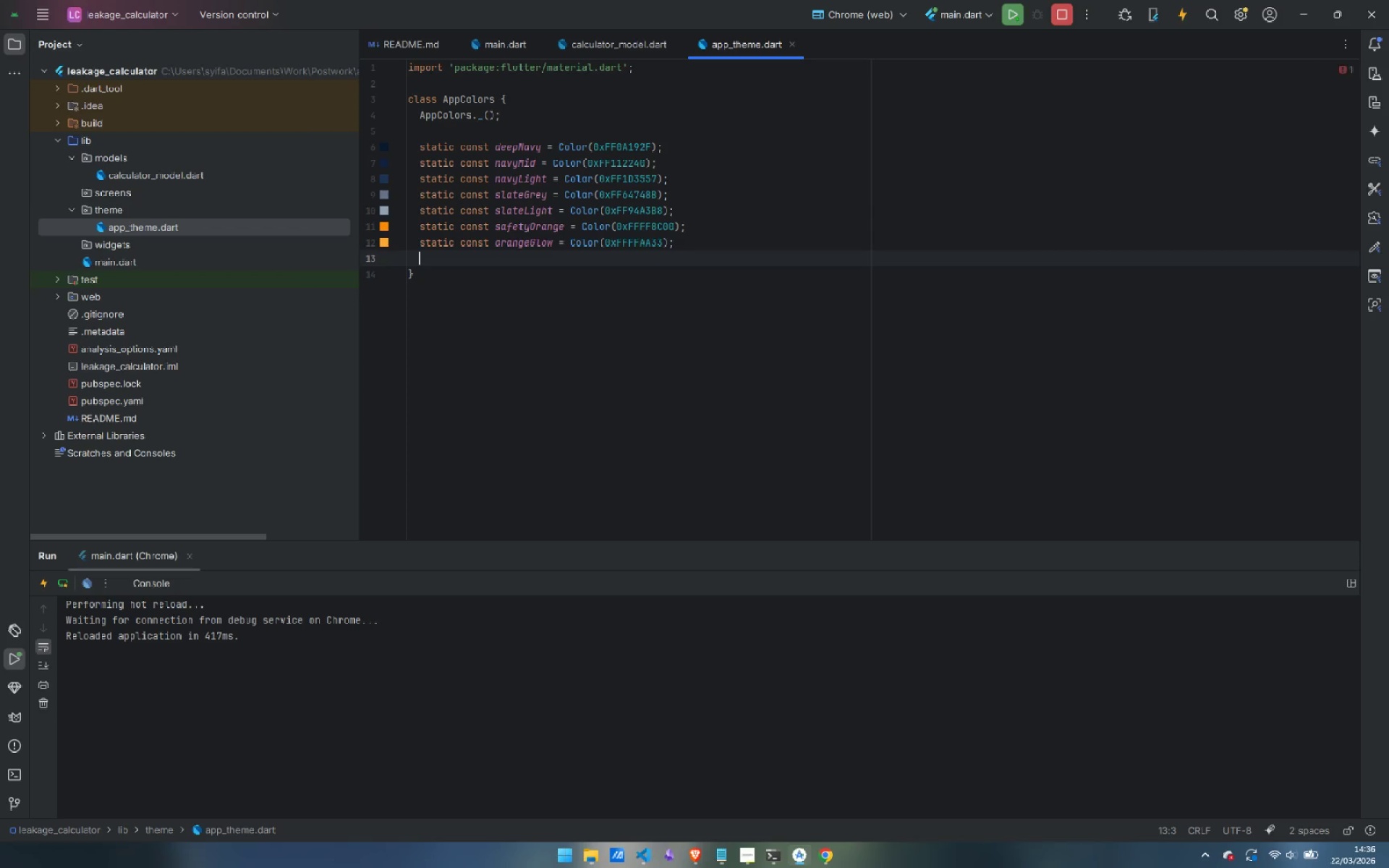 
type(static constt )
key(Backspace)
key(Backspace)
type( white = Color(0xFFFFFFFF)
 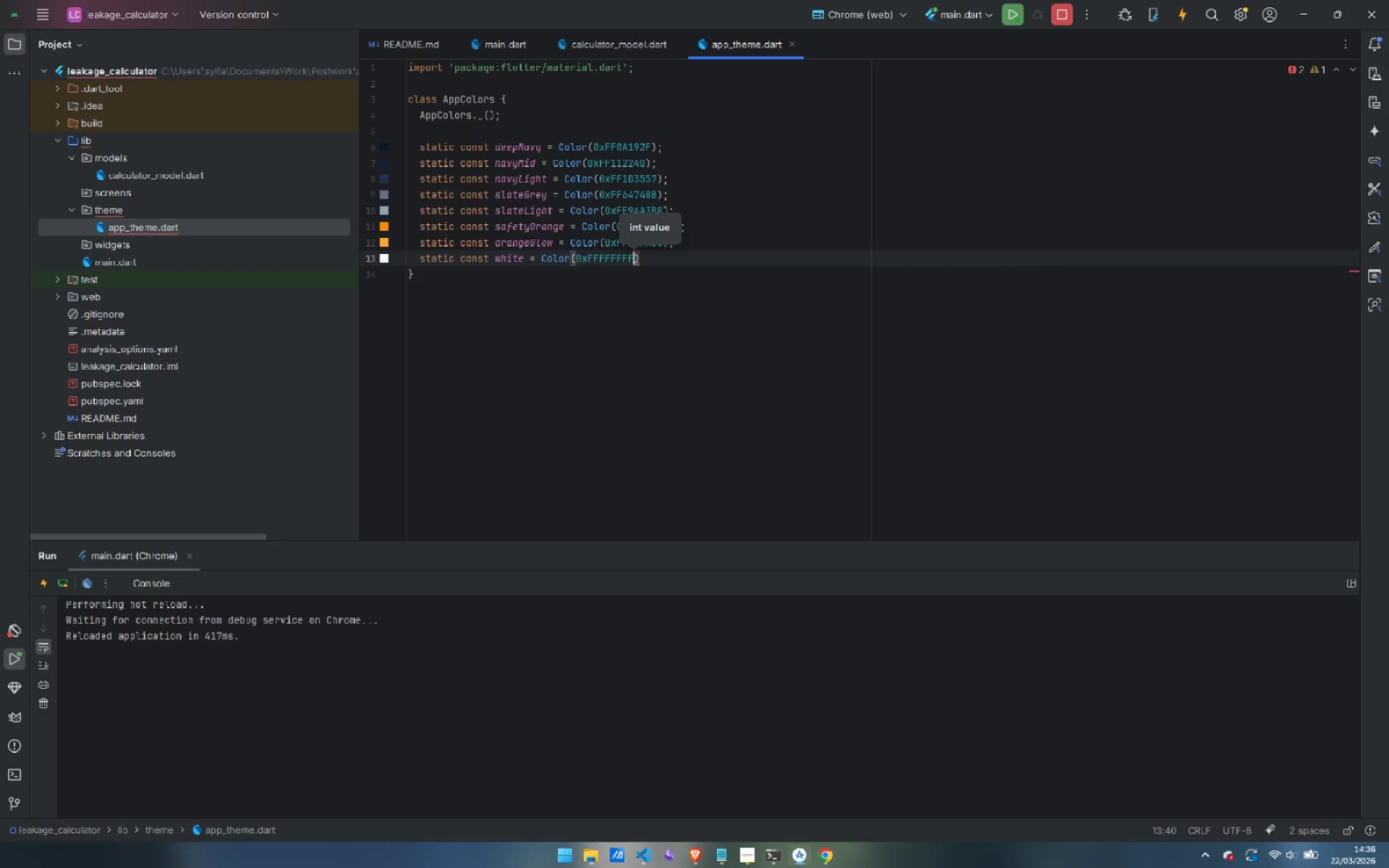 
key(ArrowRight)
 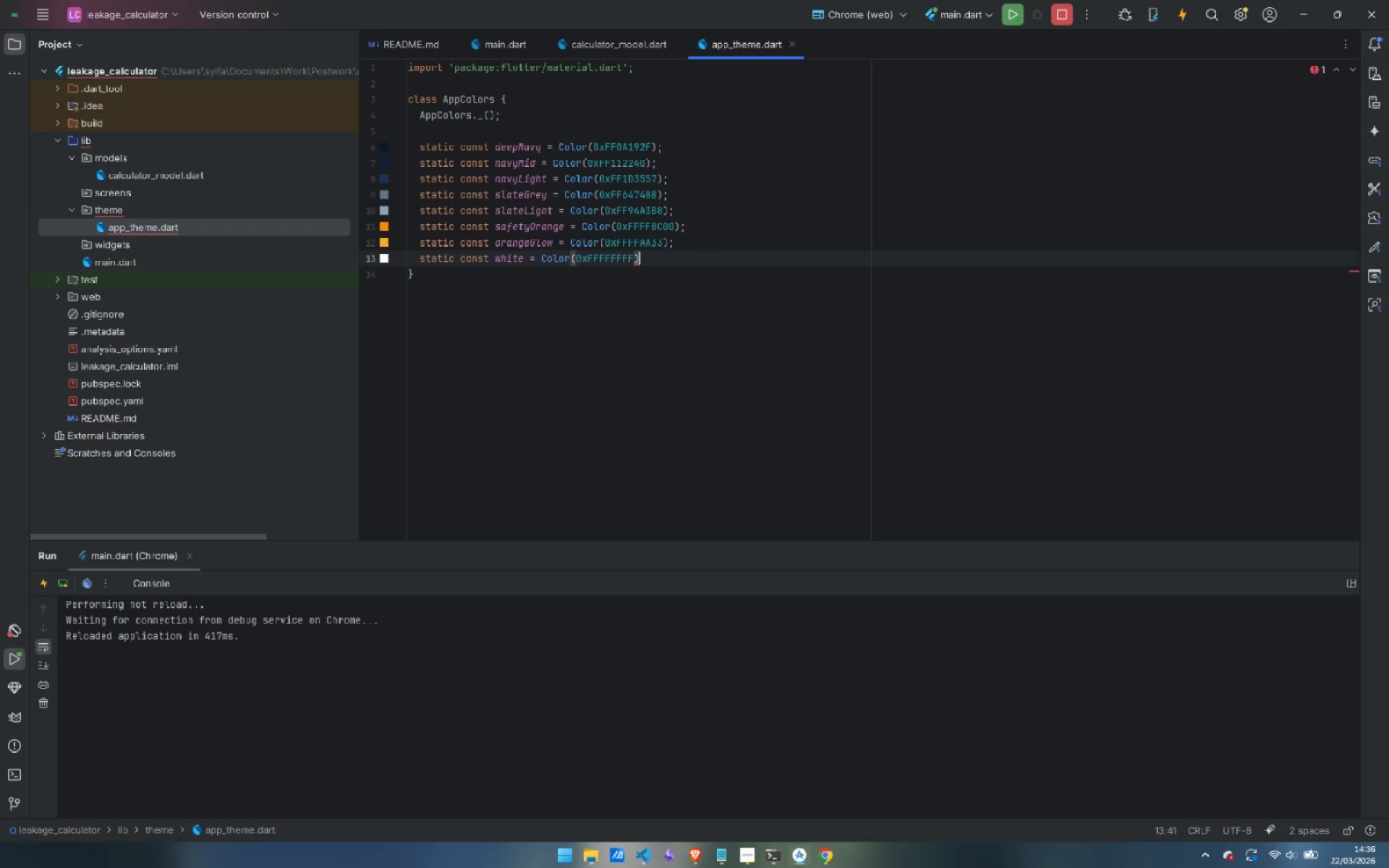 
key(Semicolon)
 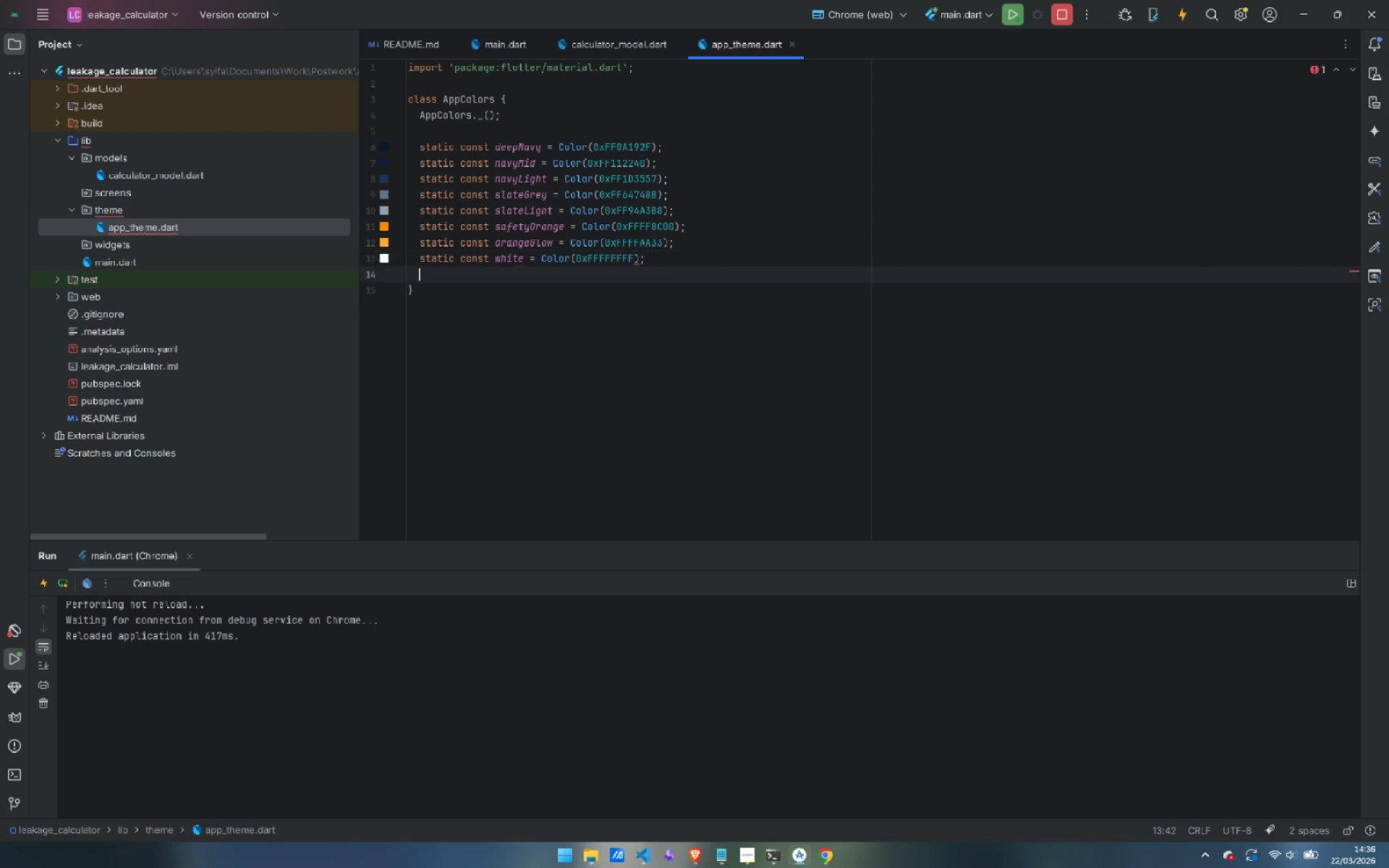 
key(Enter)
 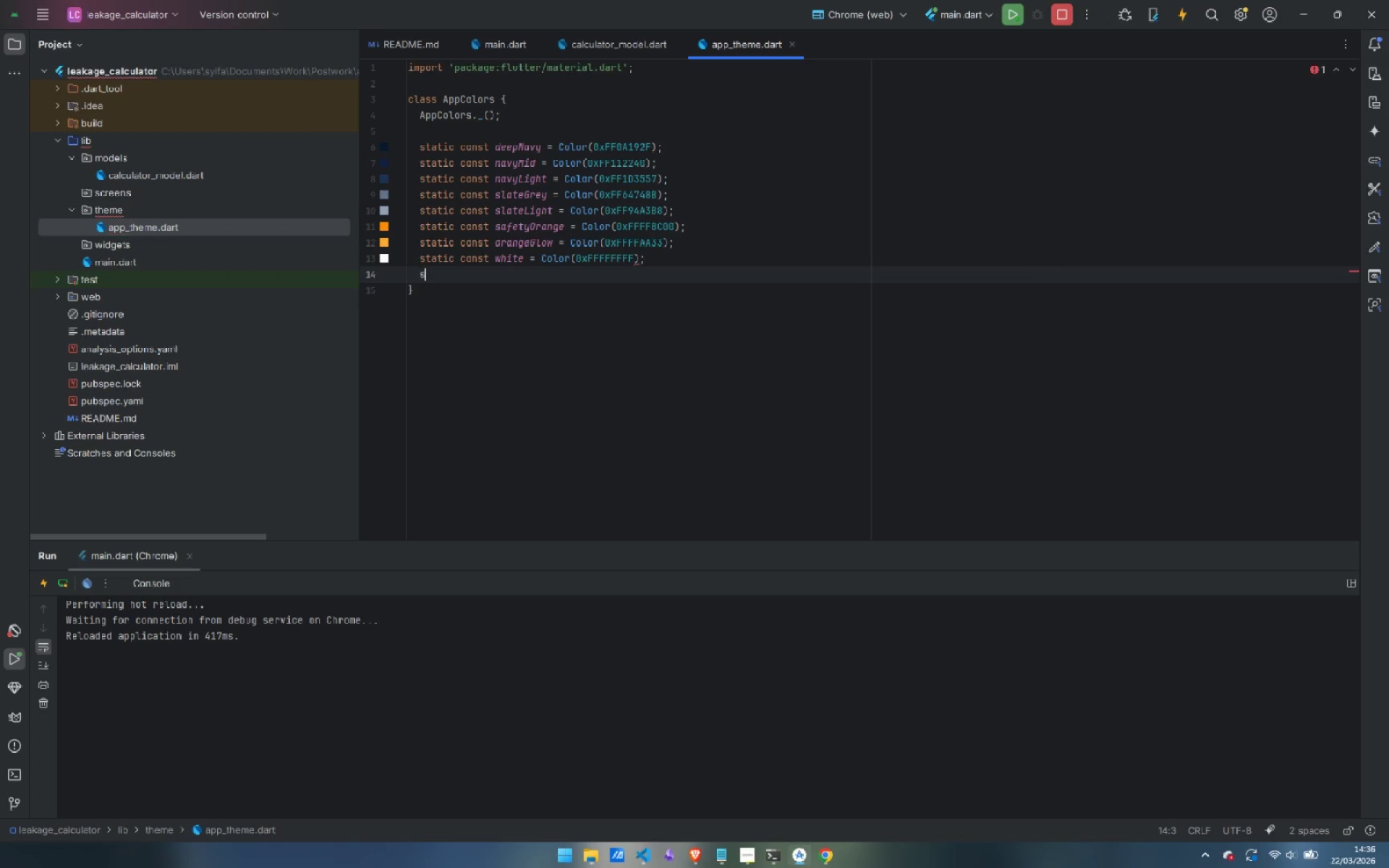 
type(static const offWhite = Color(0xFFCDD6F4)
 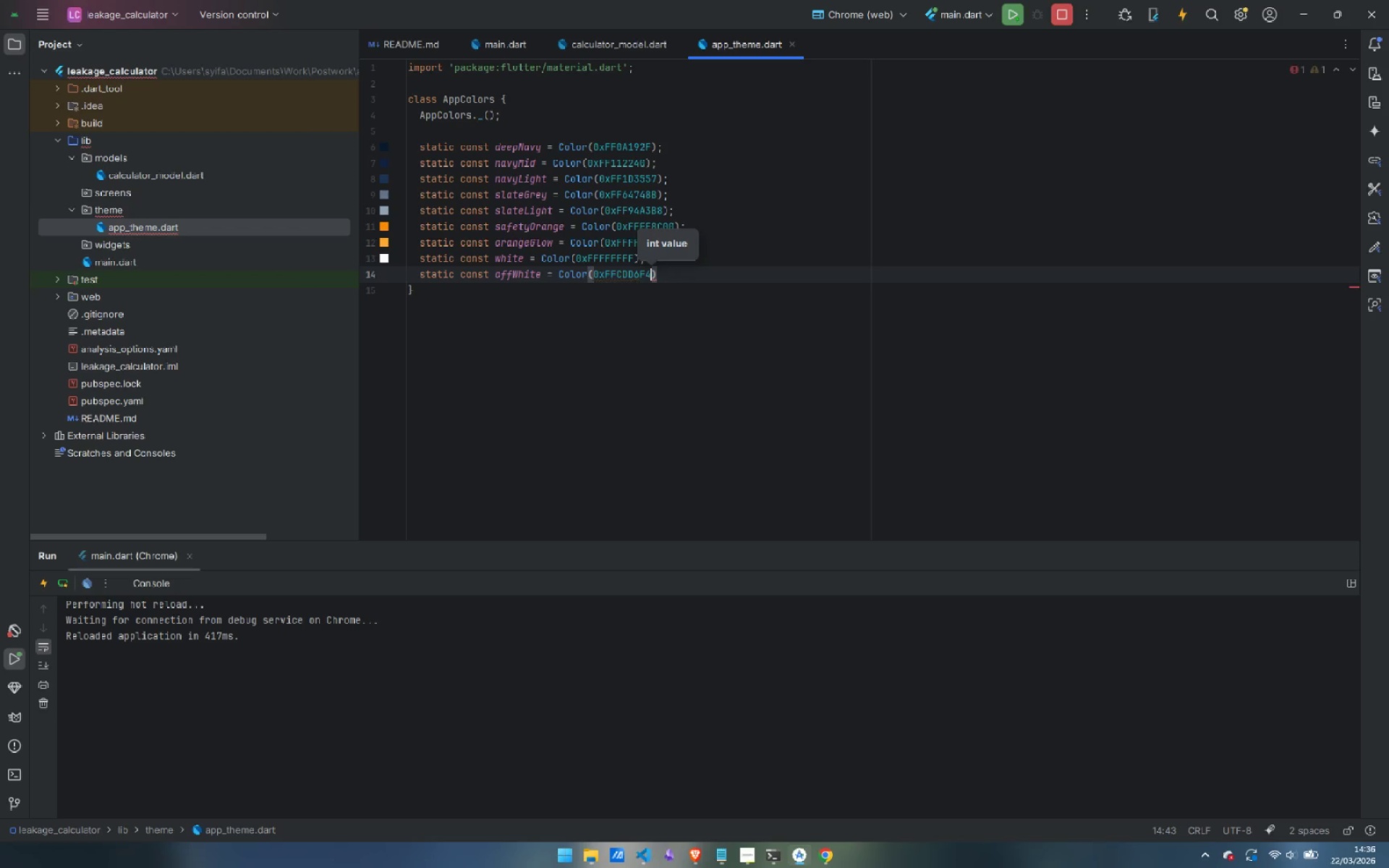 
key(ArrowRight)
 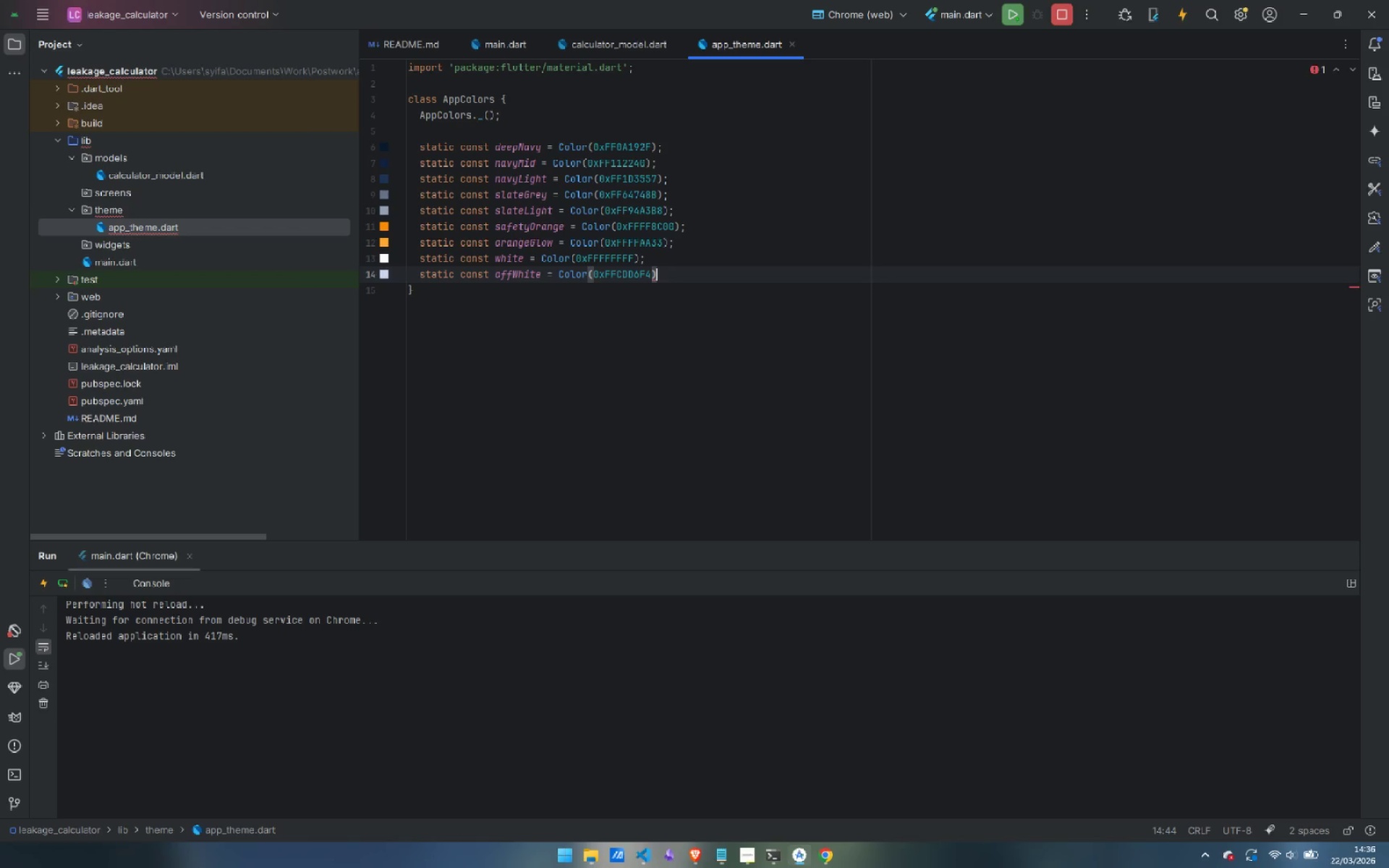 
key(Semicolon)
 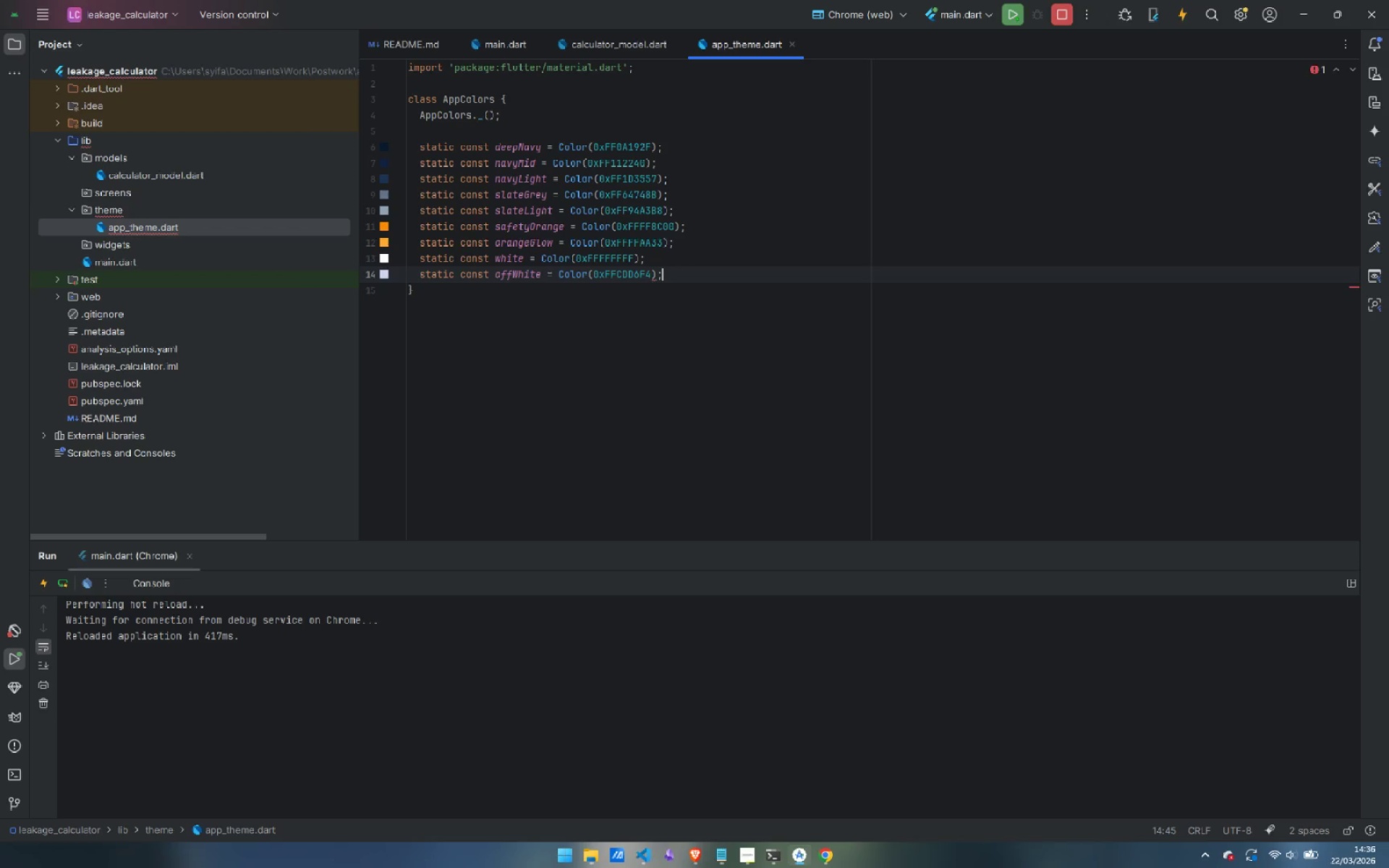 
key(Enter)
 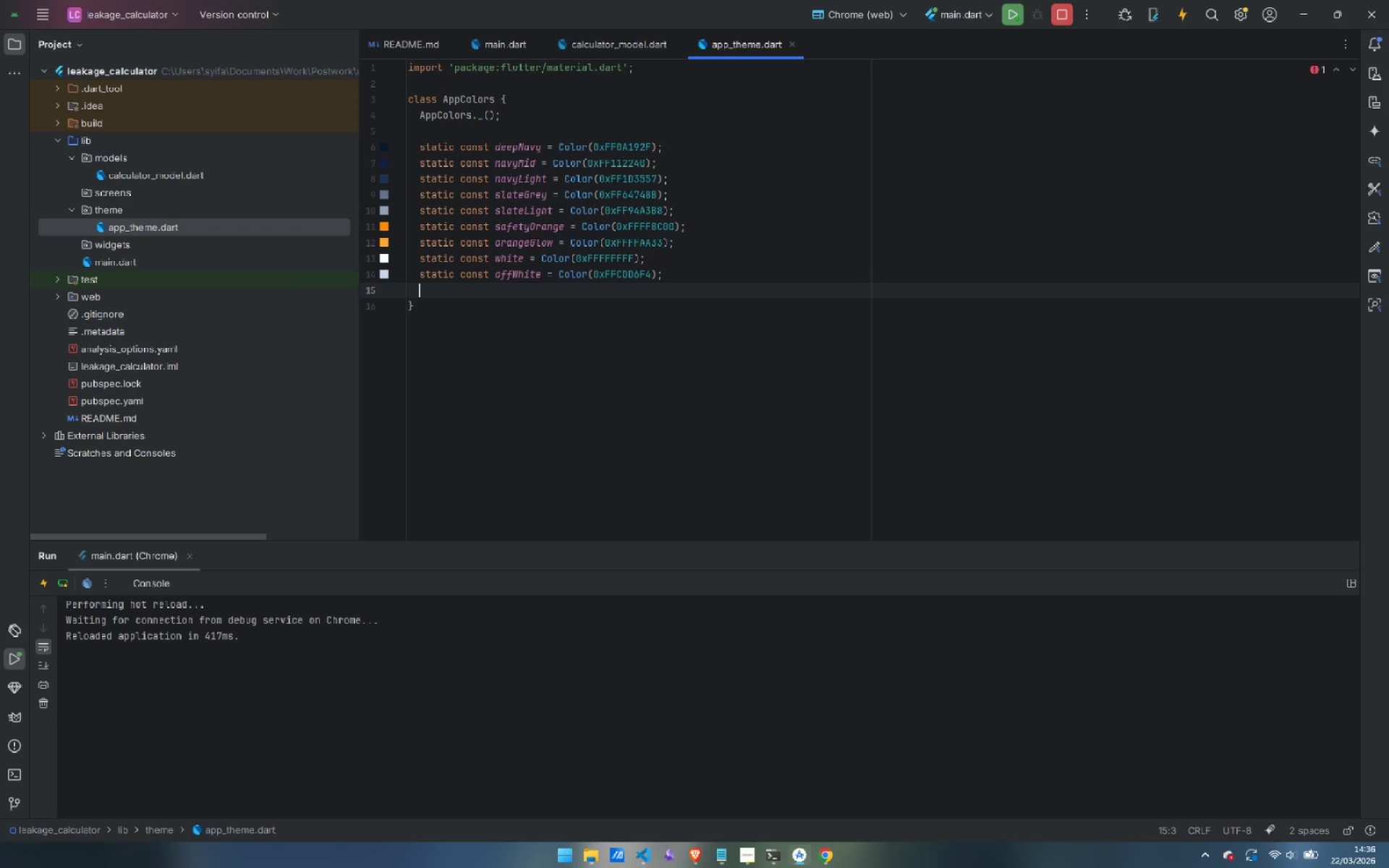 
type(static const cardBg = Color)
 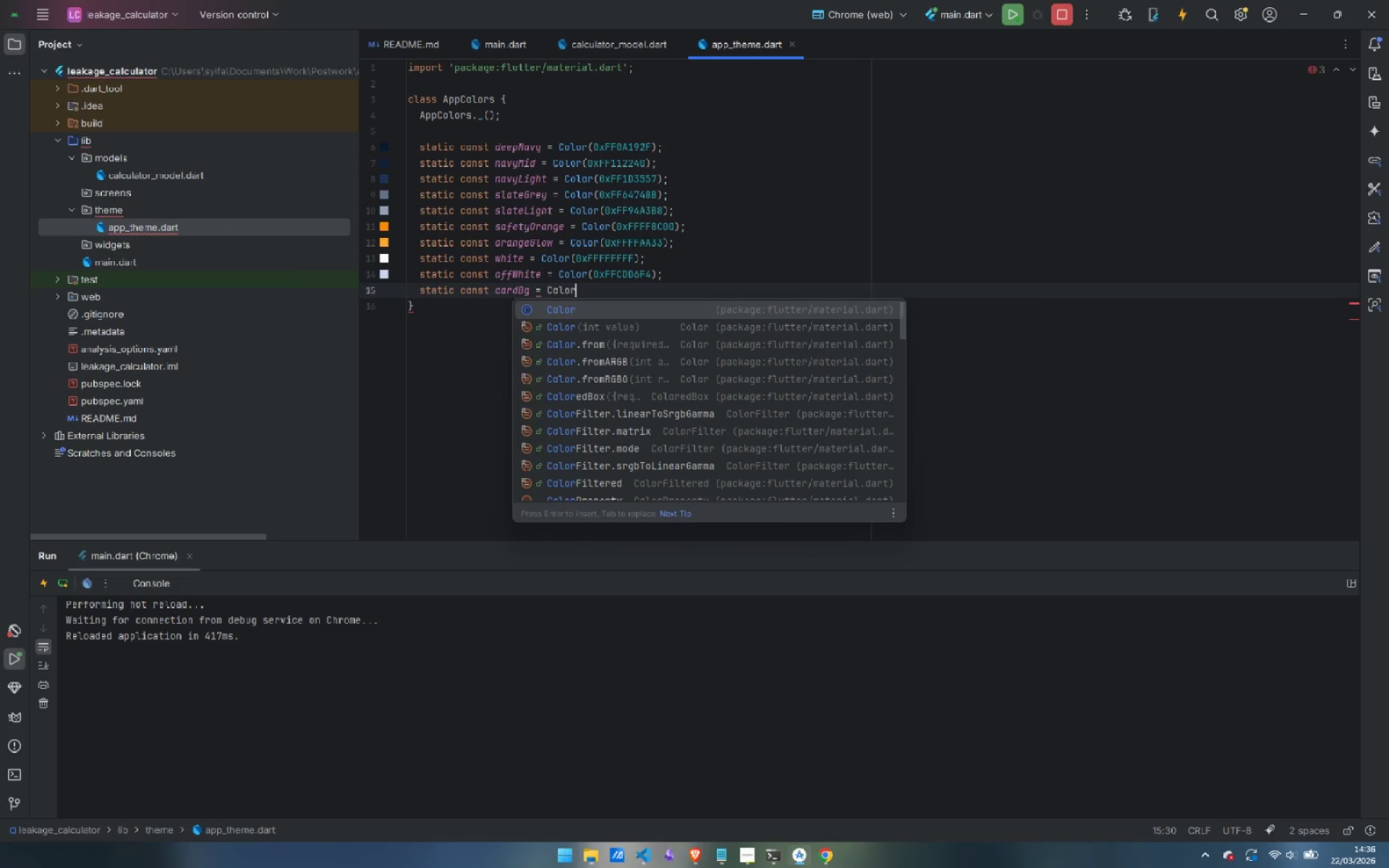 
key(Enter)
 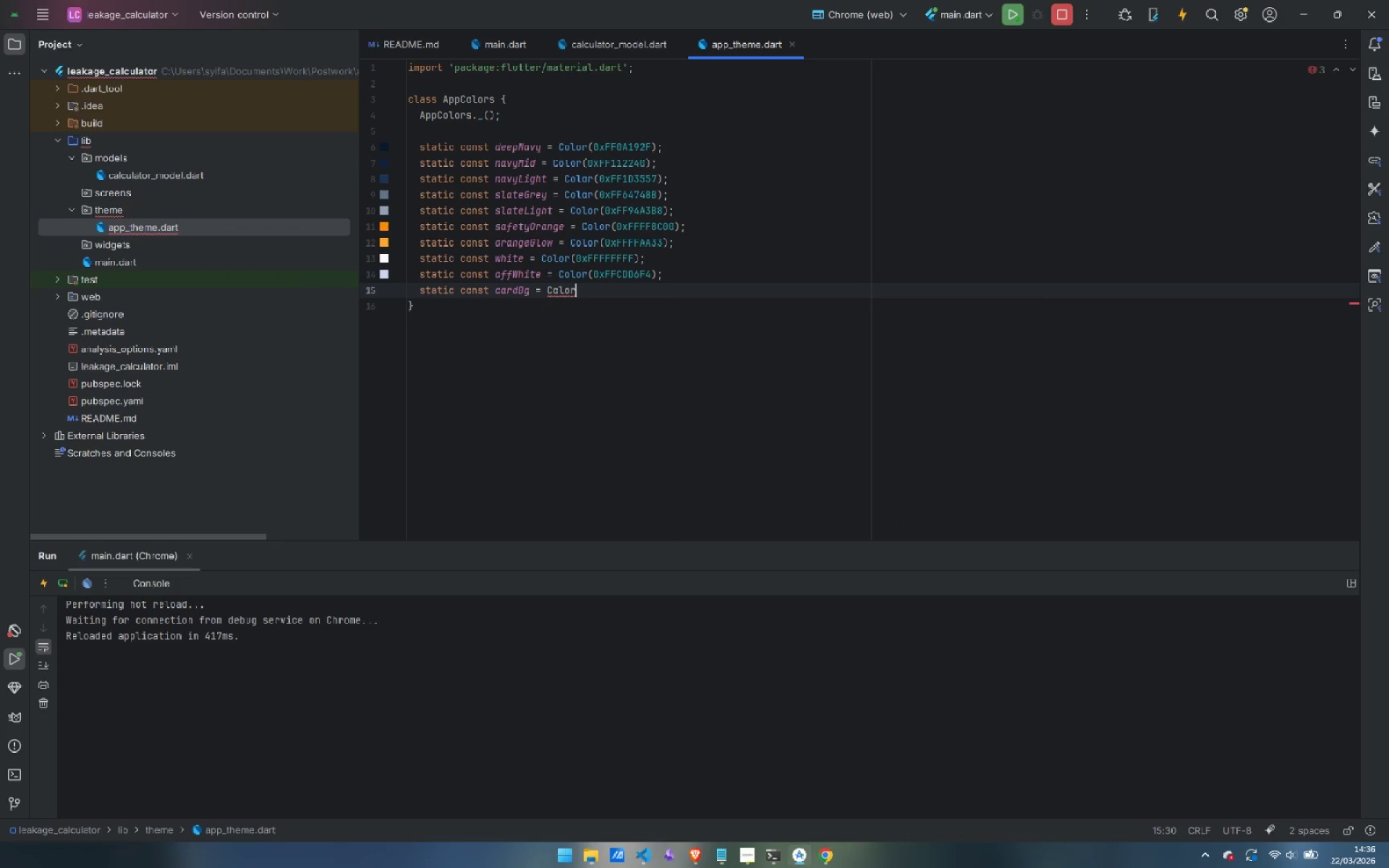 
type((0xFF112240)
 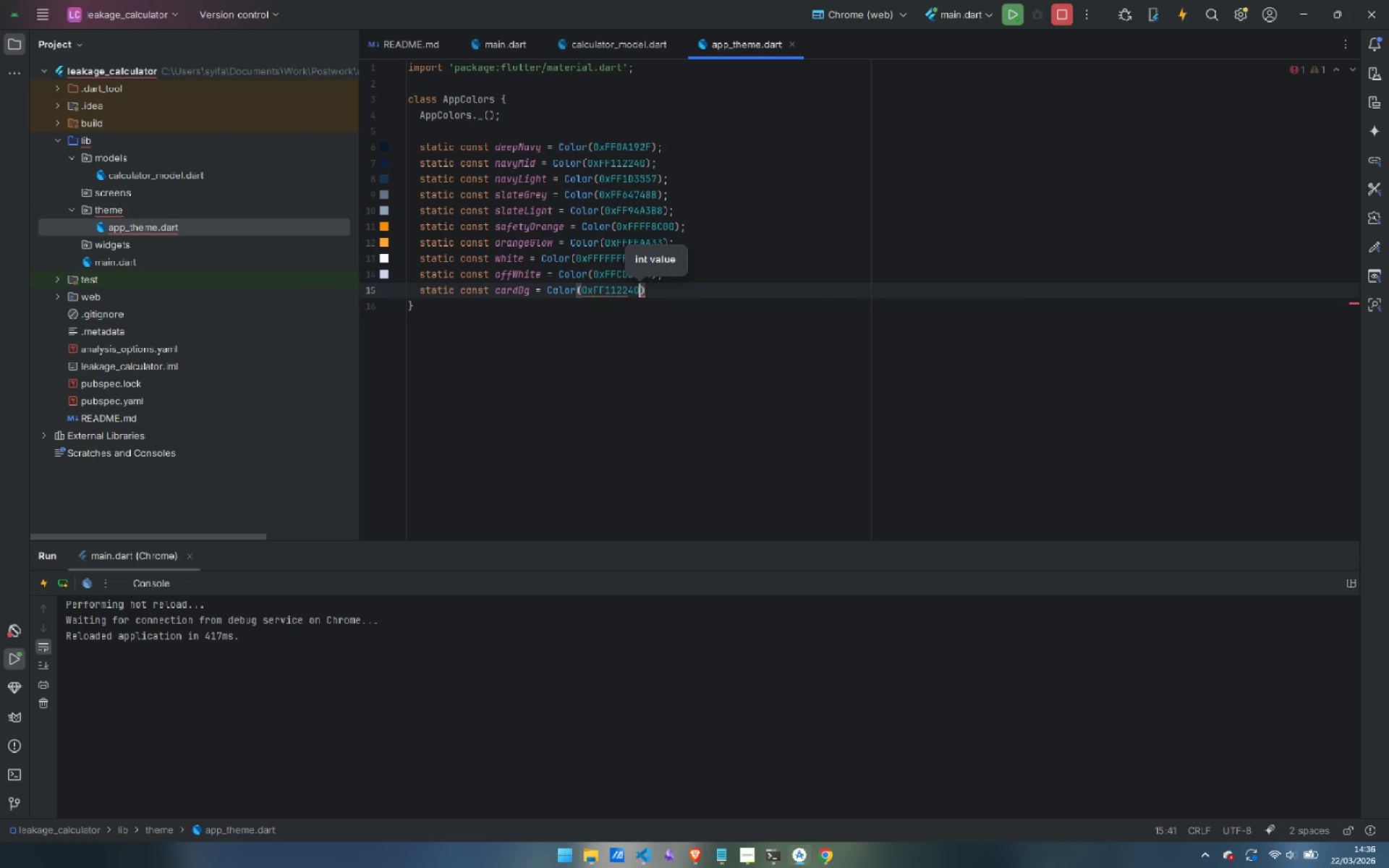 
key(ArrowRight)
 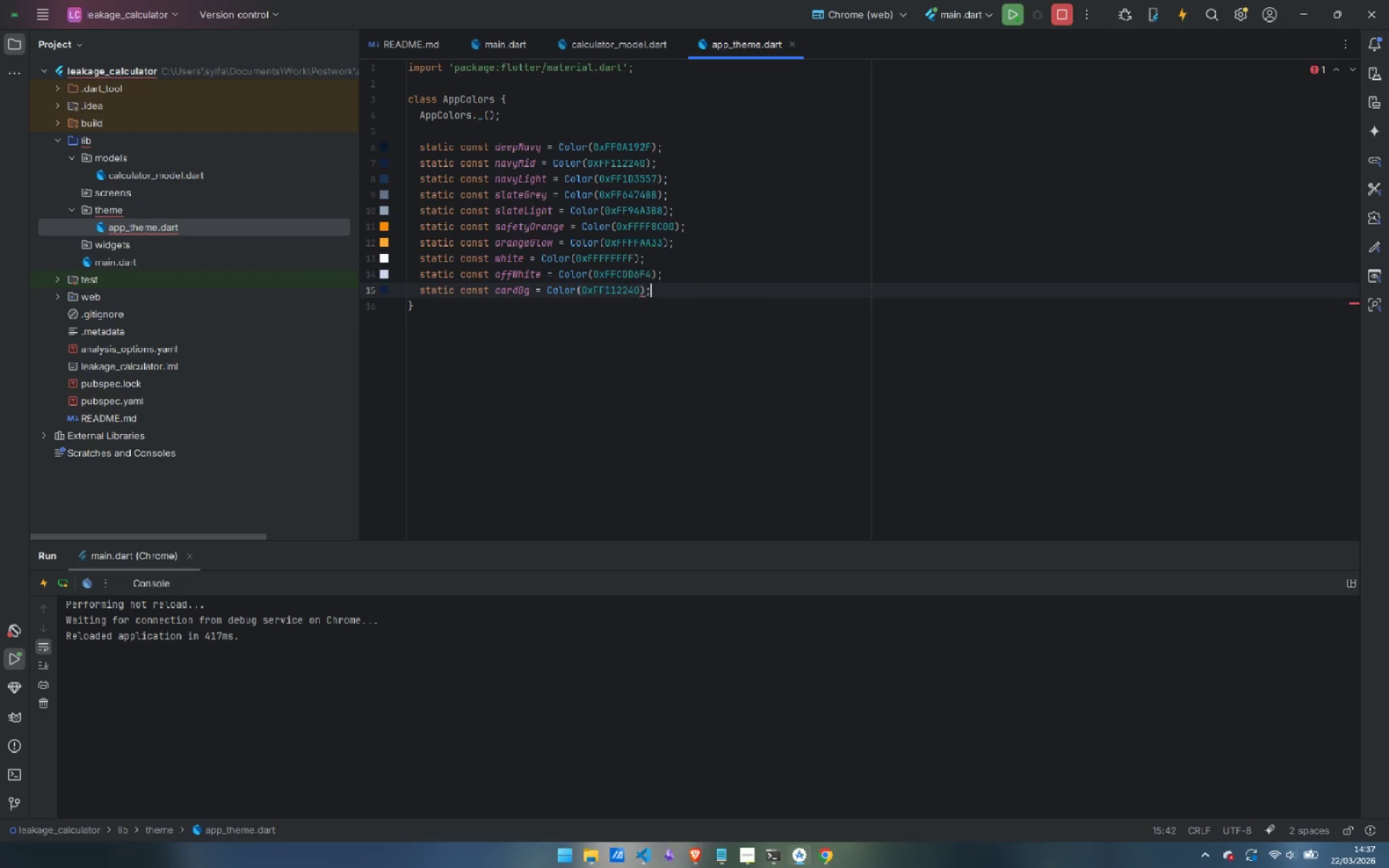 
key(Semicolon)
 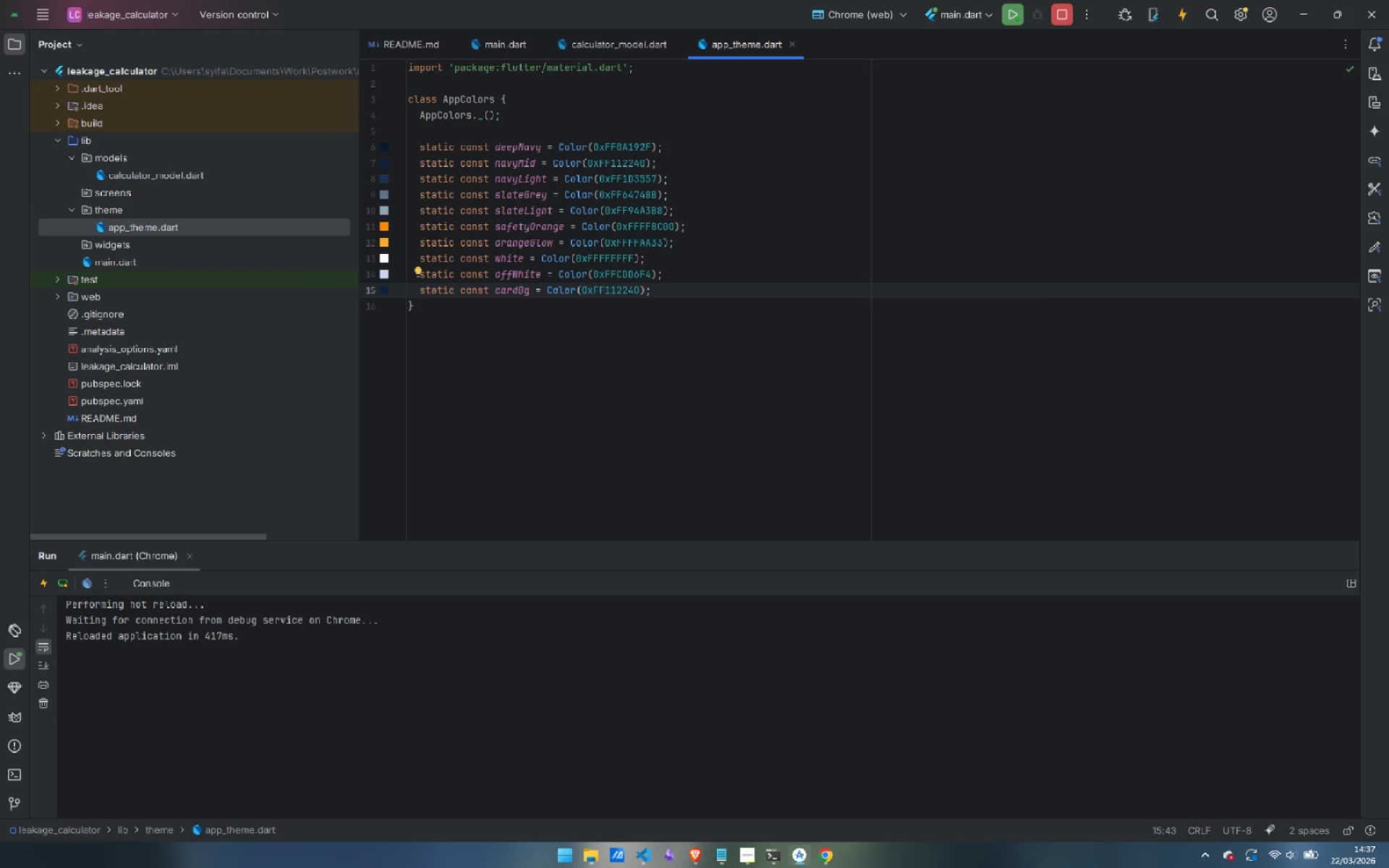 
key(Enter)
 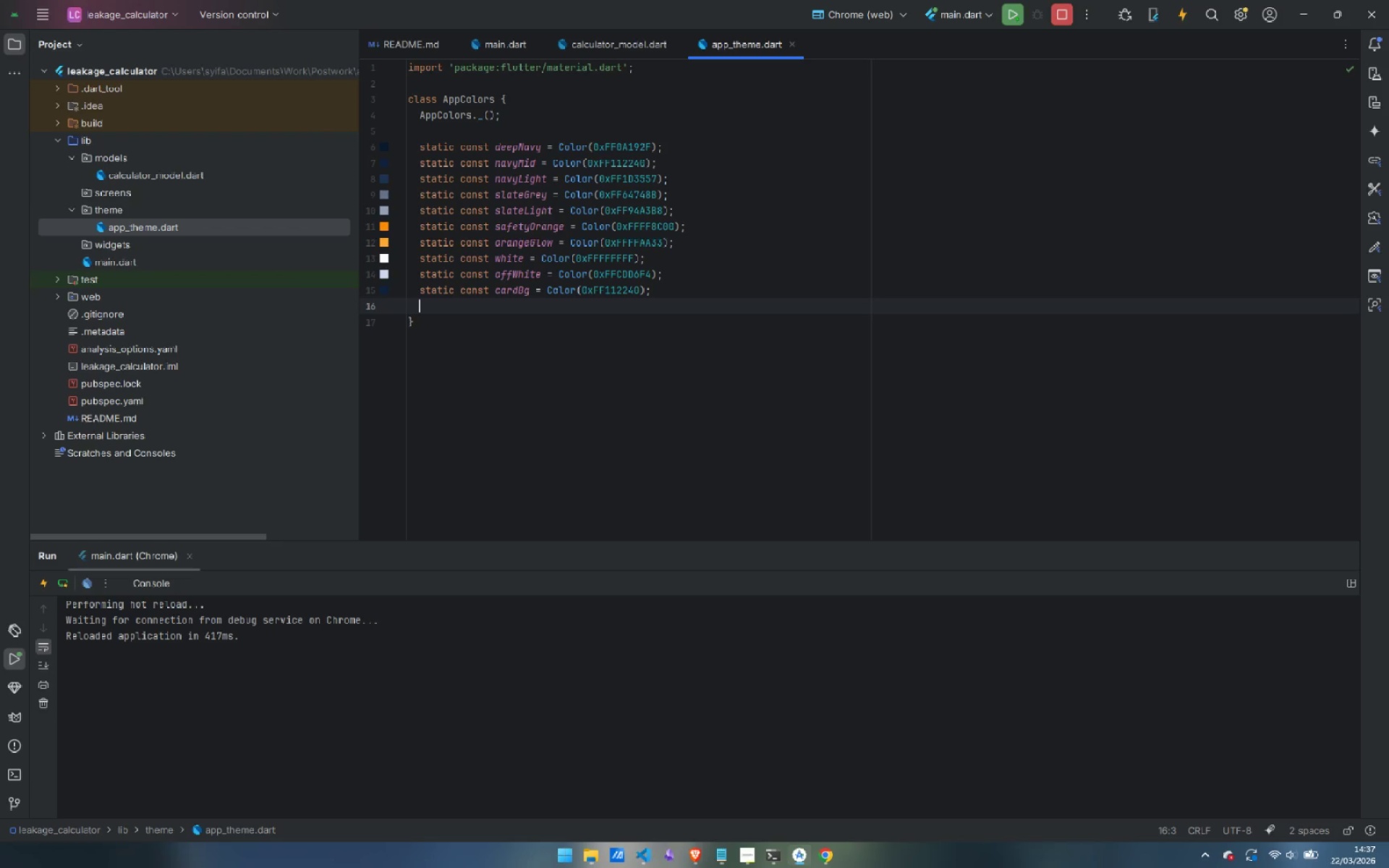 
type(statuc)
key(Backspace)
key(Backspace)
type(ic son)
 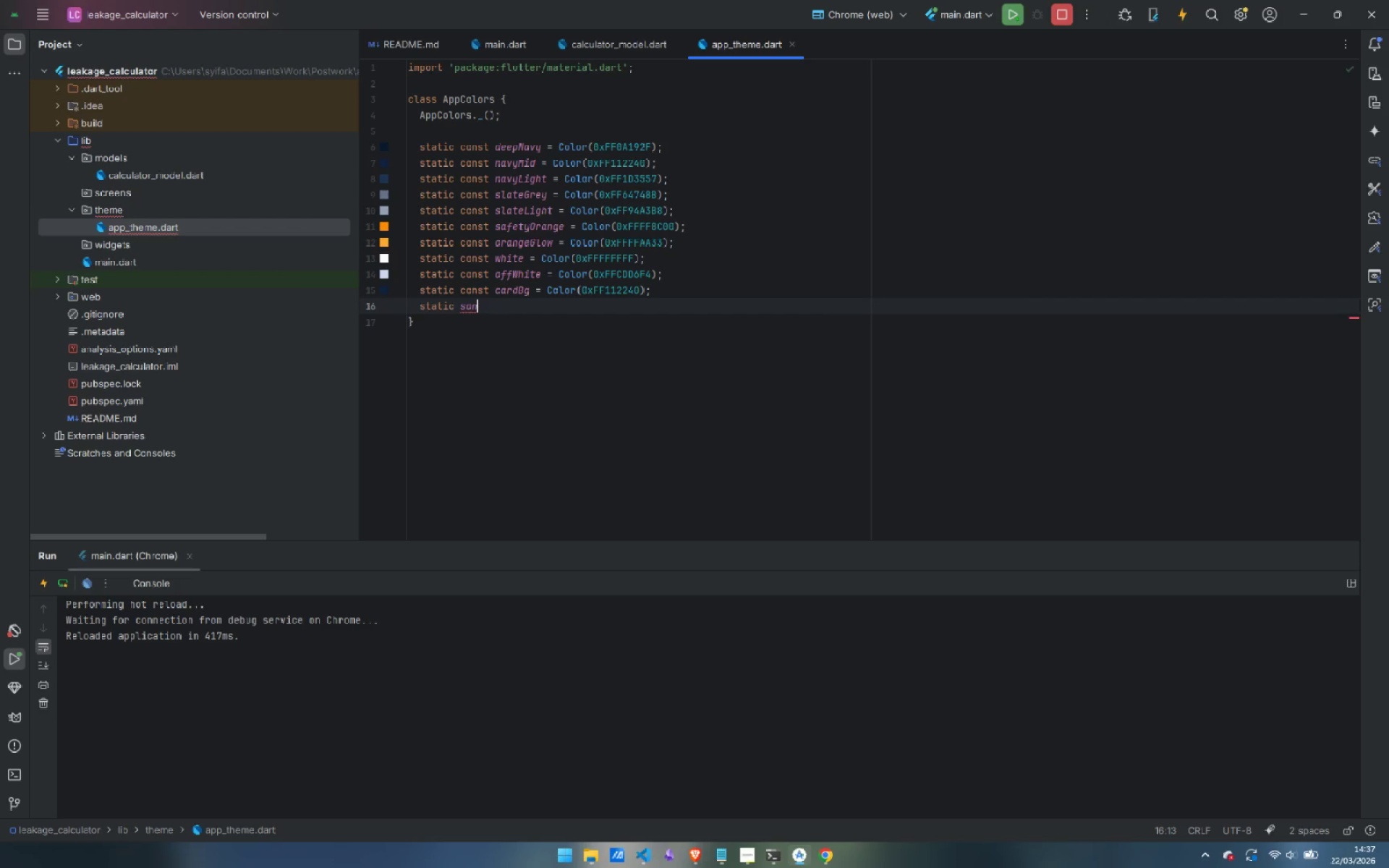 
key(Control+ControlLeft)
 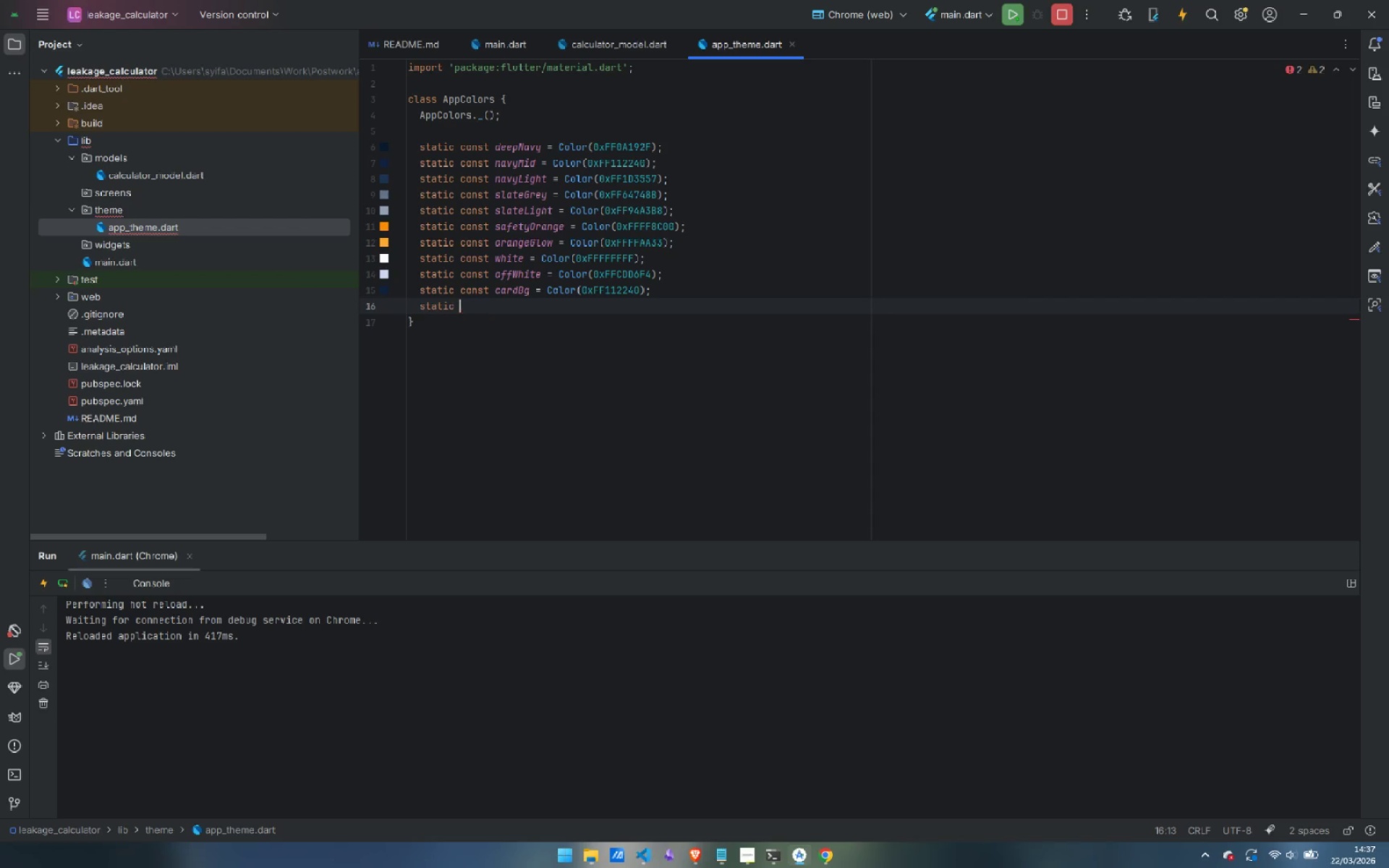 
key(Control+Backspace)
 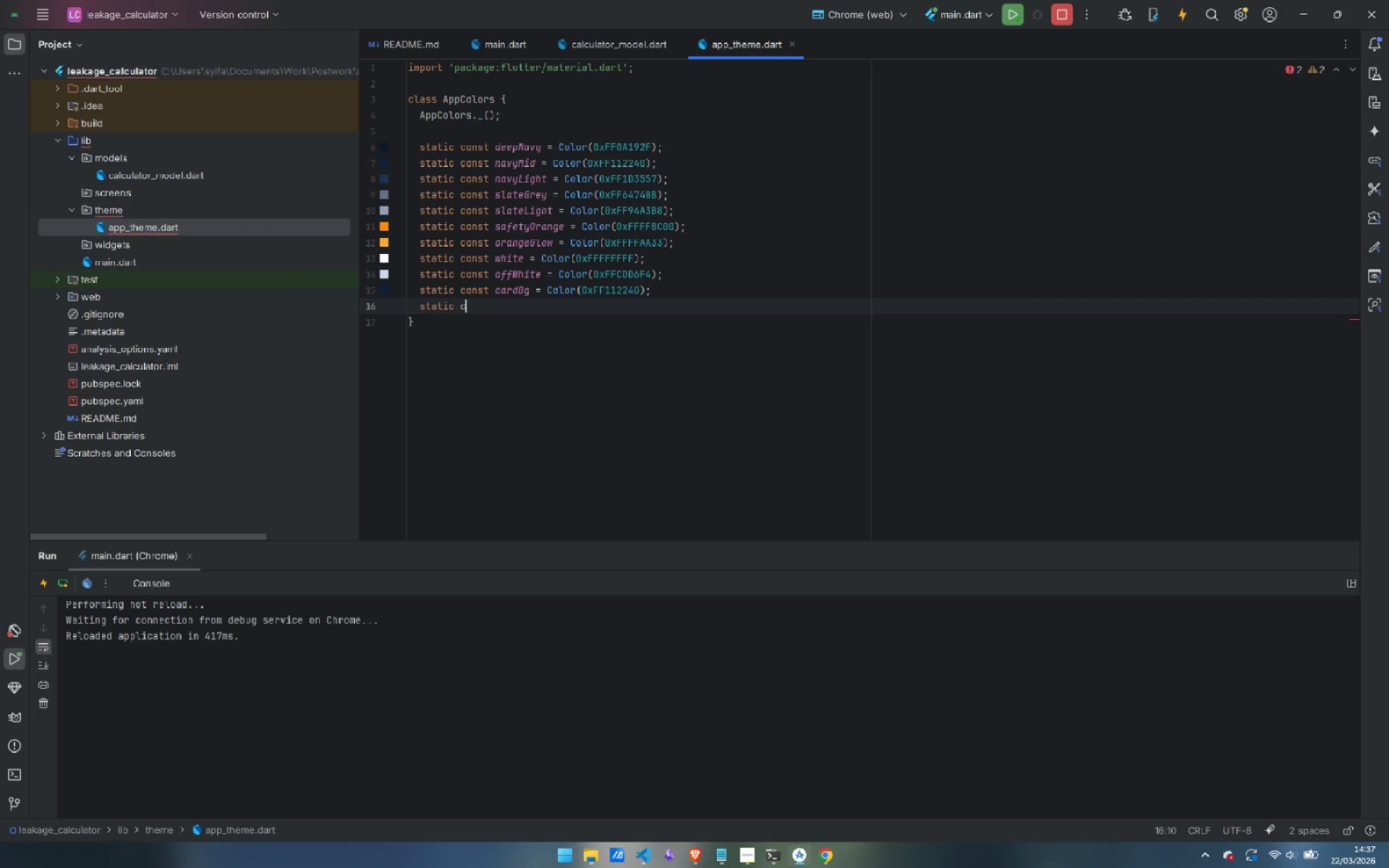 
type(const divider = Color(0xFF1E3A5F)
 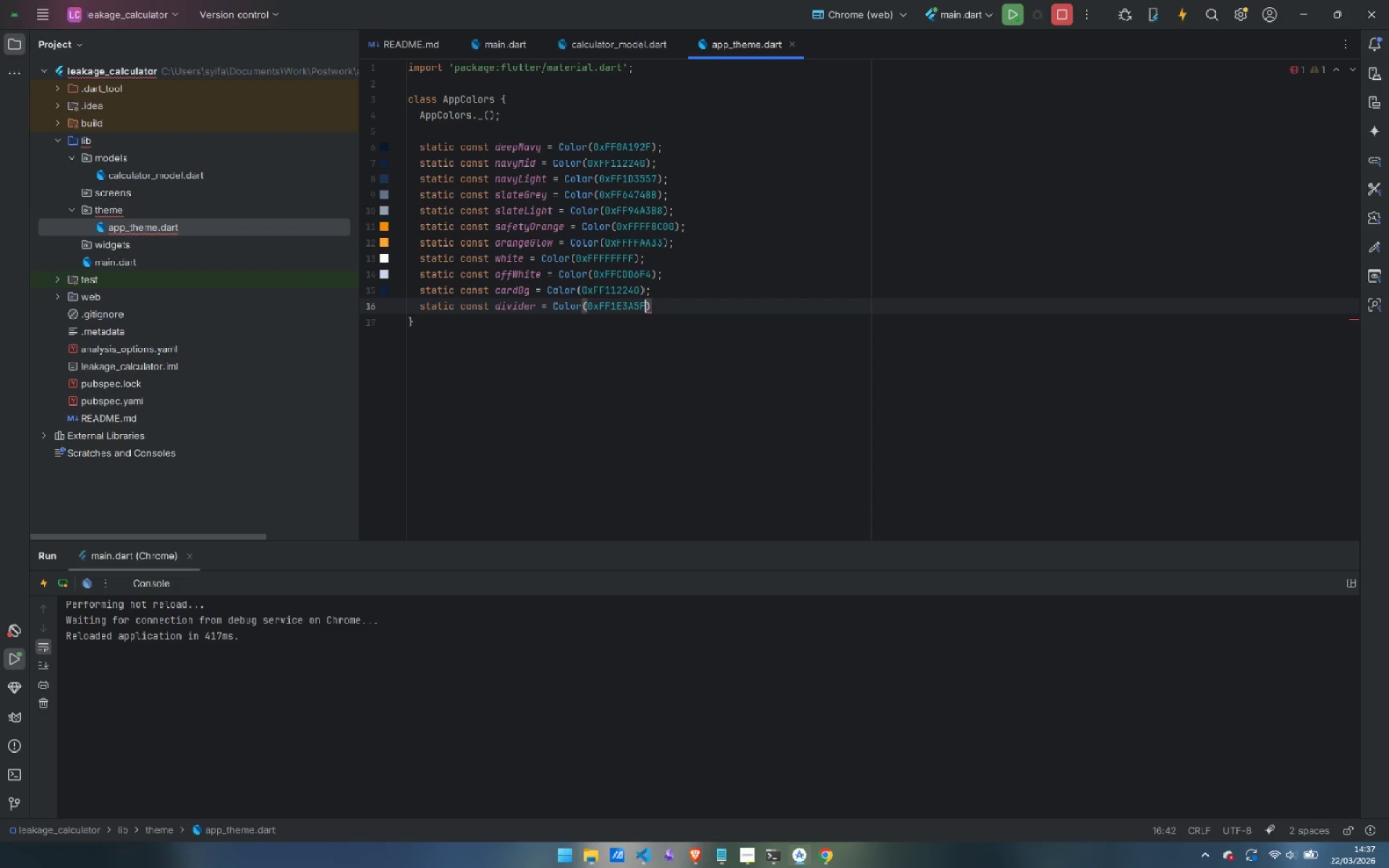 
key(ArrowRight)
 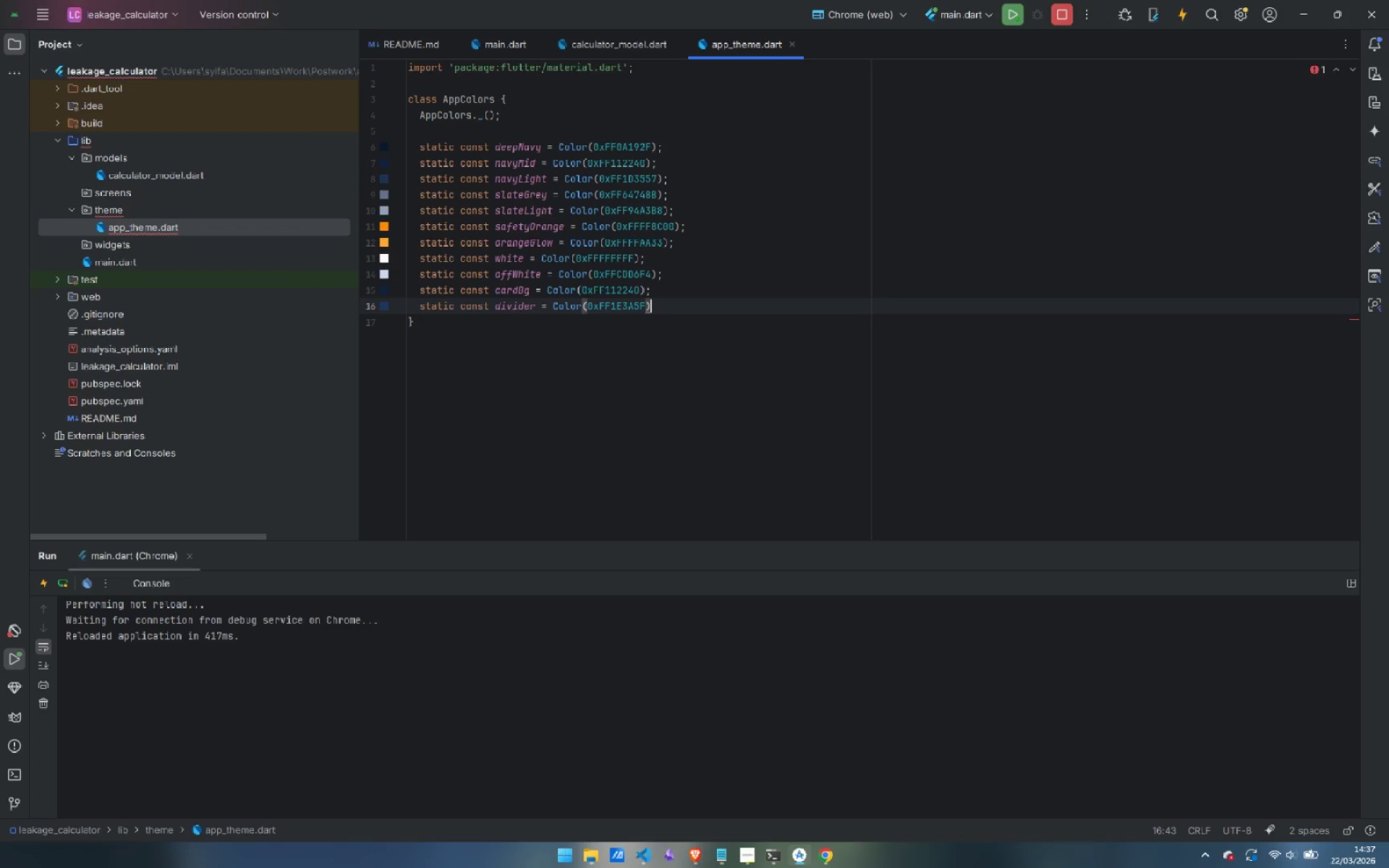 
key(Semicolon)
 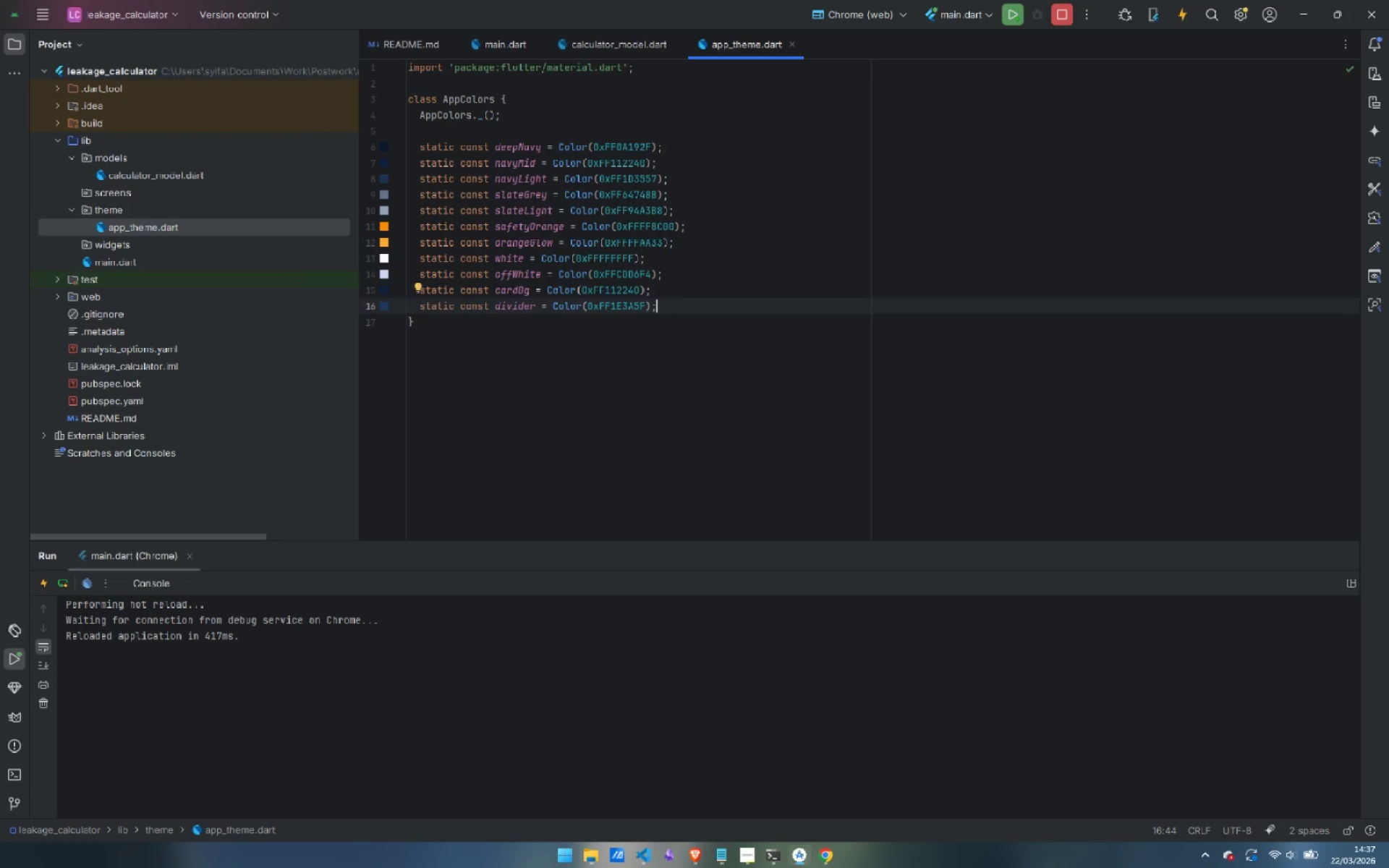 
key(Enter)
 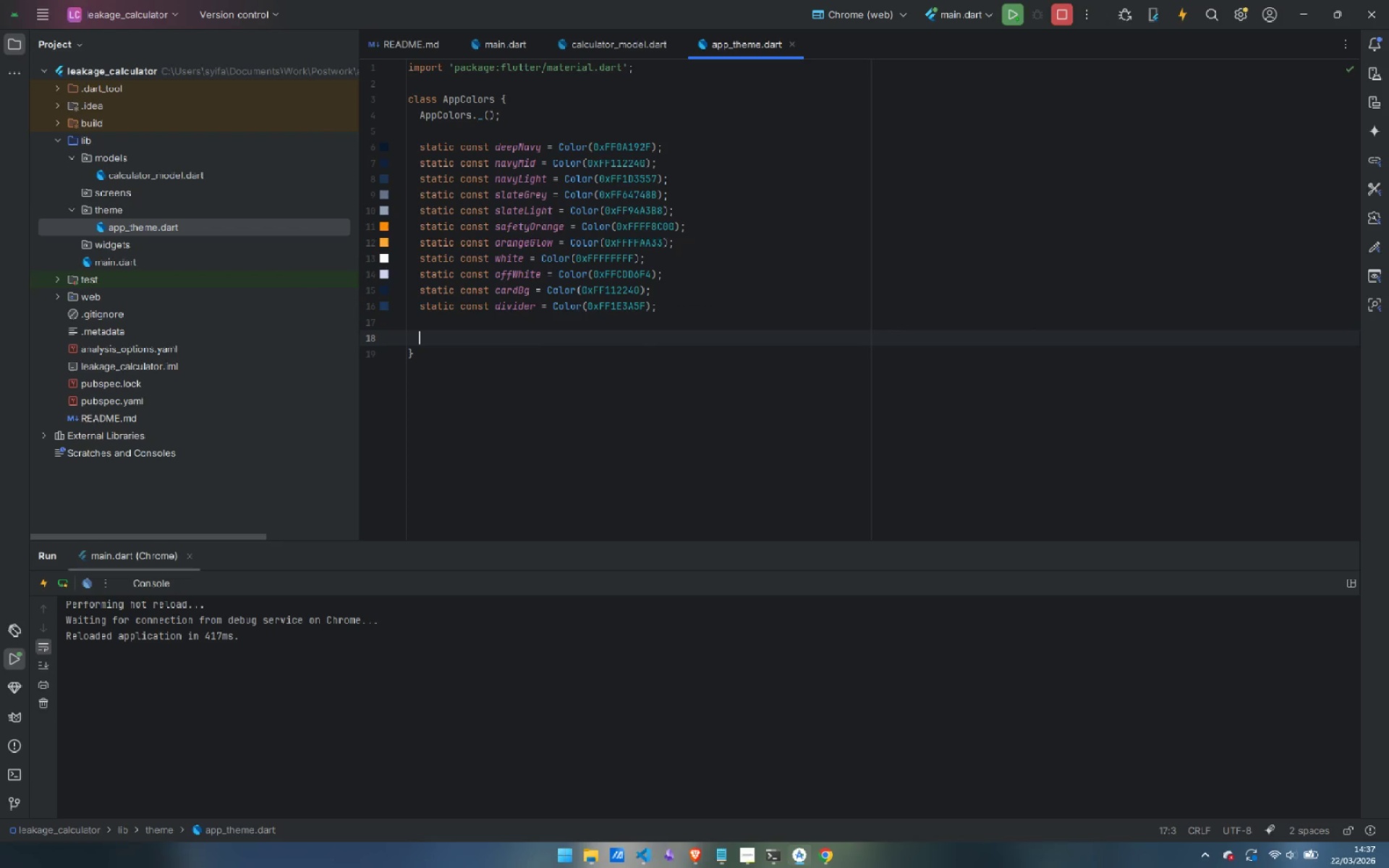 
key(Enter)
 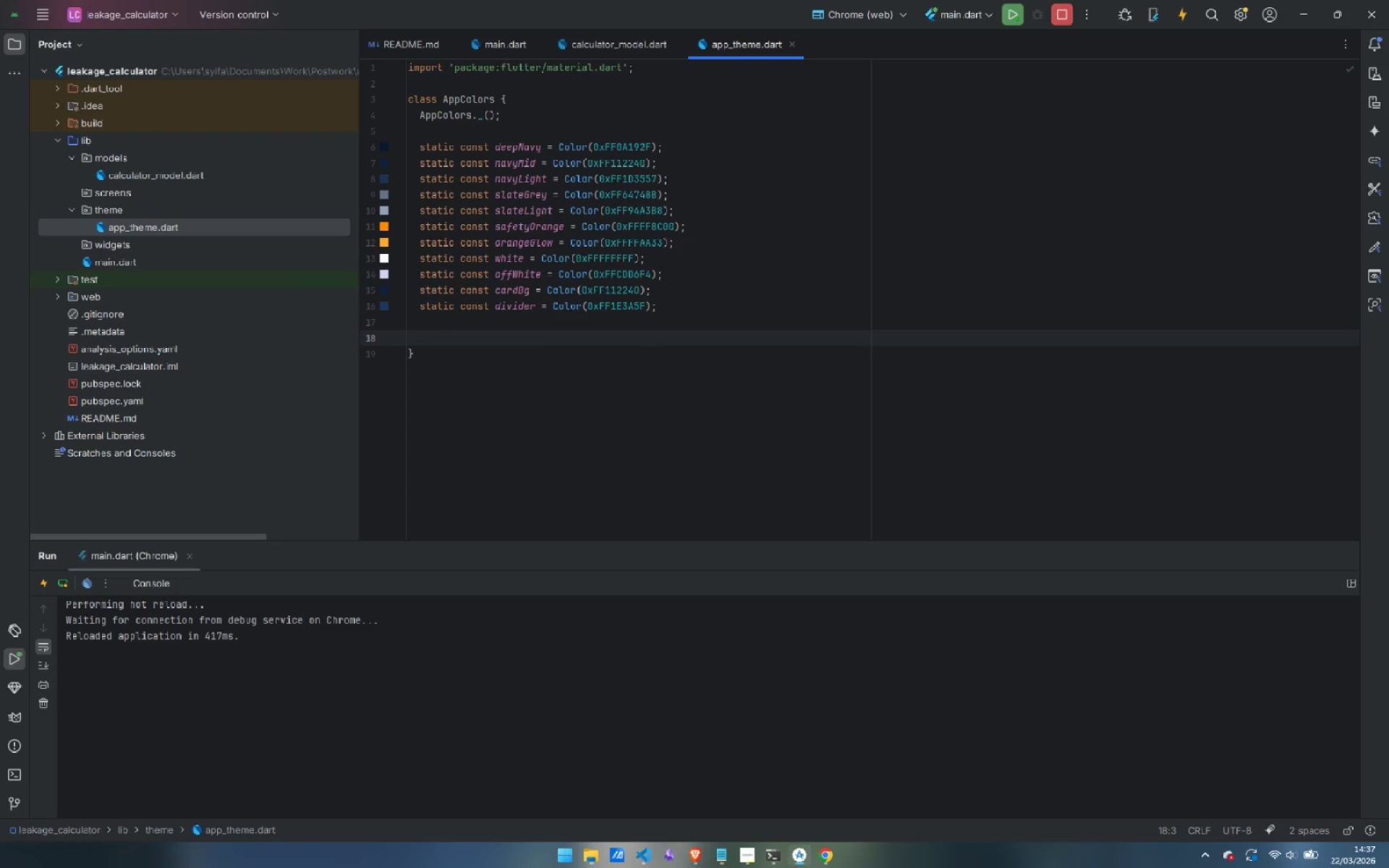 
key(Control+ControlLeft)
 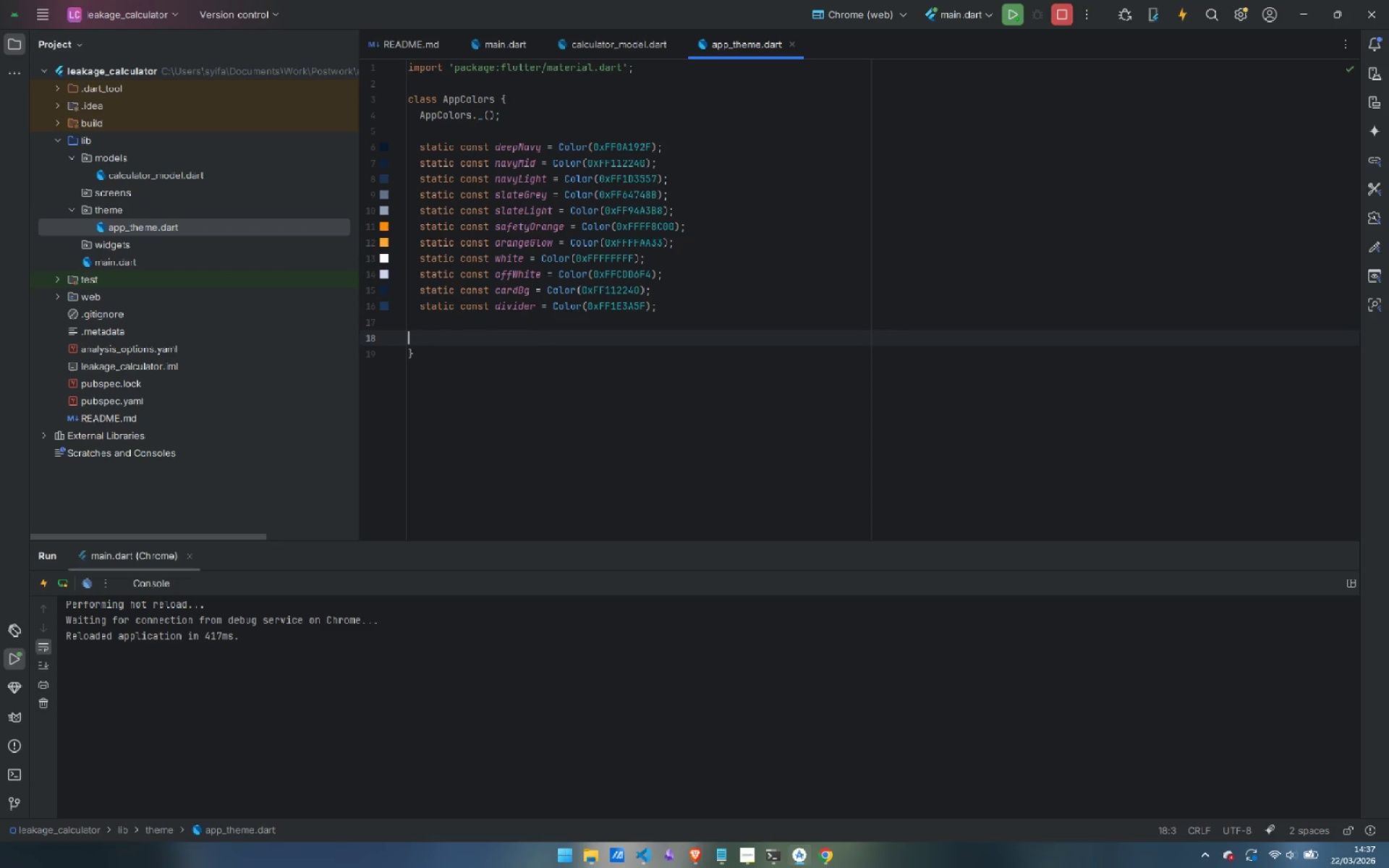 
key(Control+Backspace)
 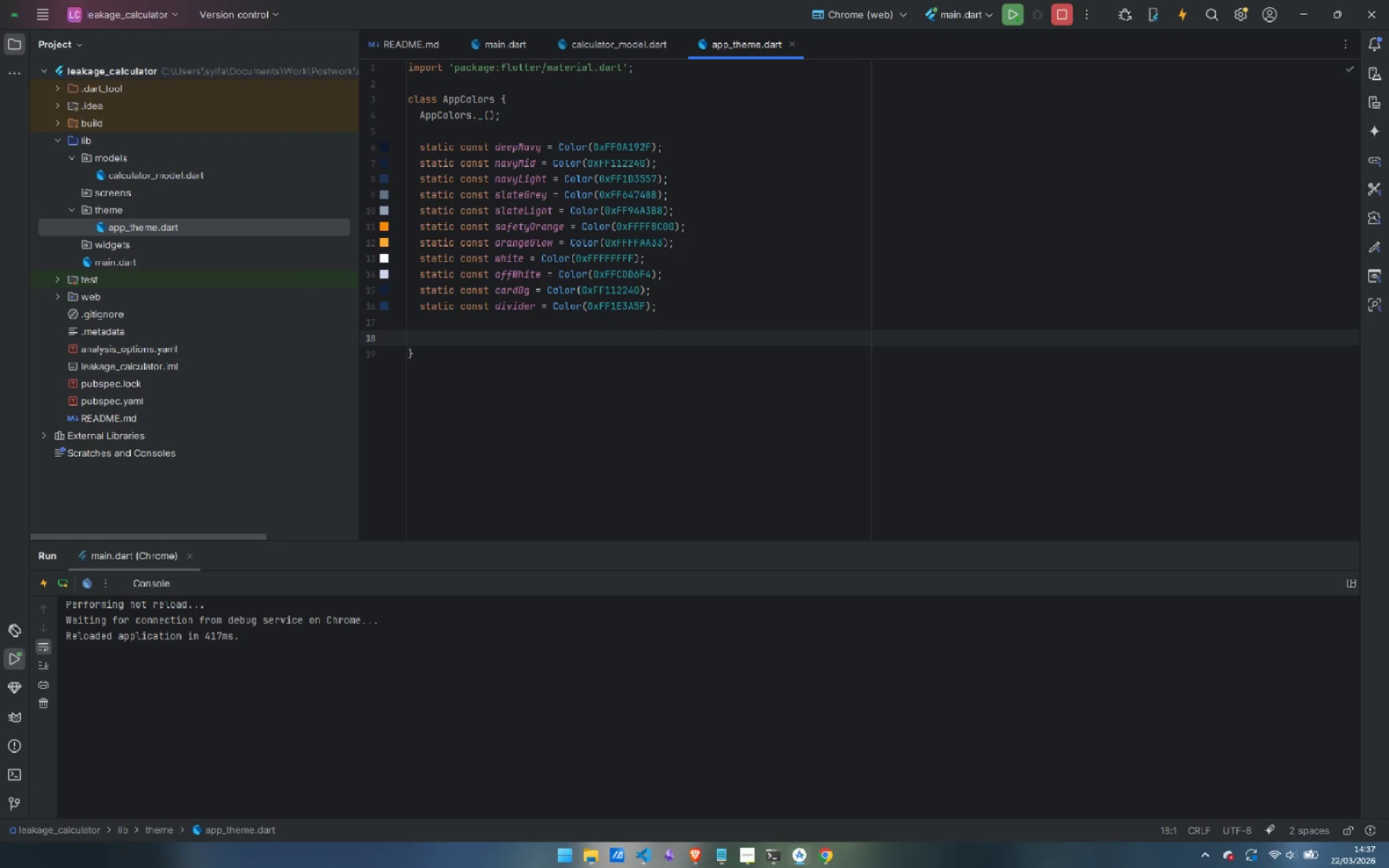 
key(Backspace)
 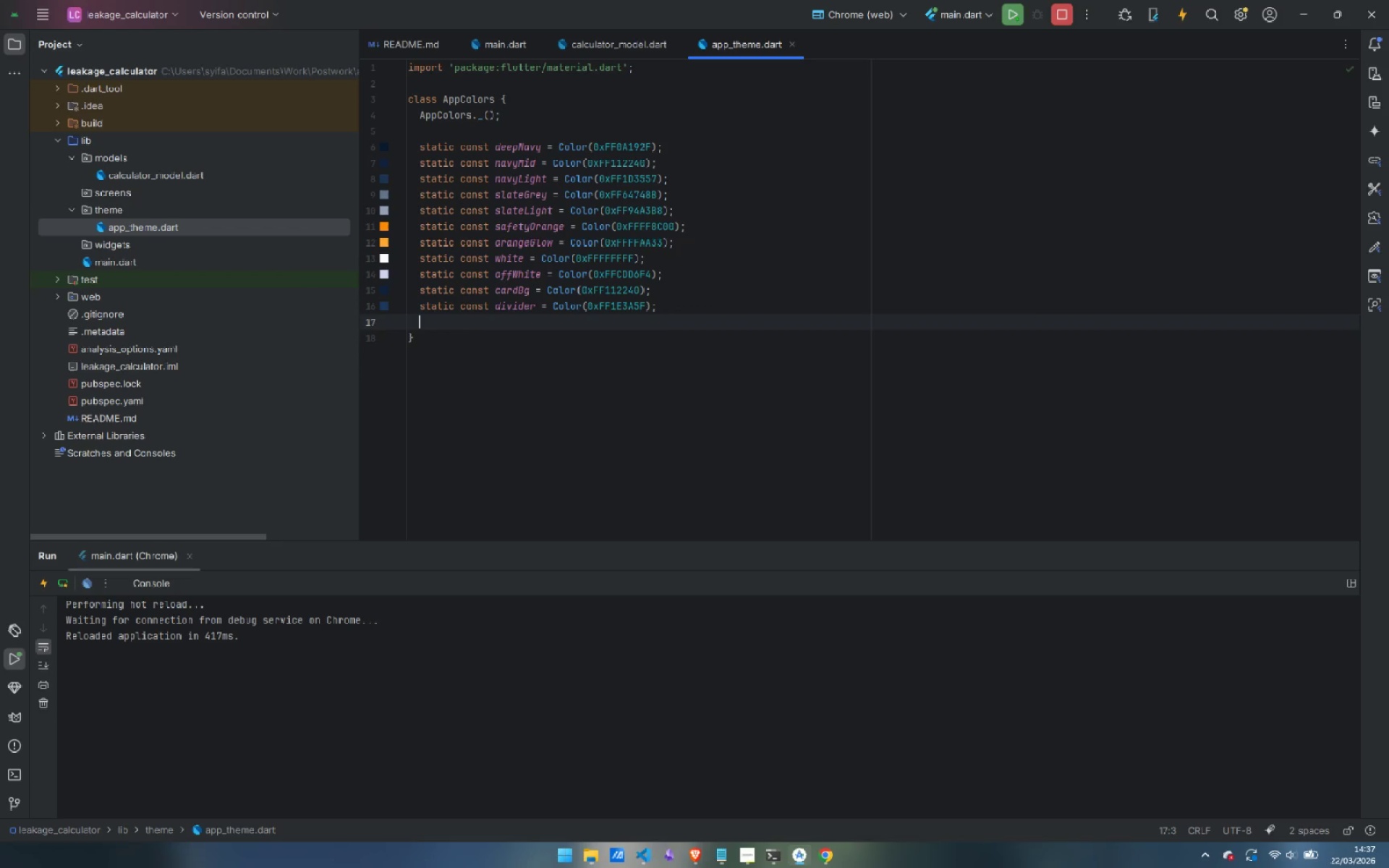 
hold_key(key=ControlLeft, duration=0.5)
 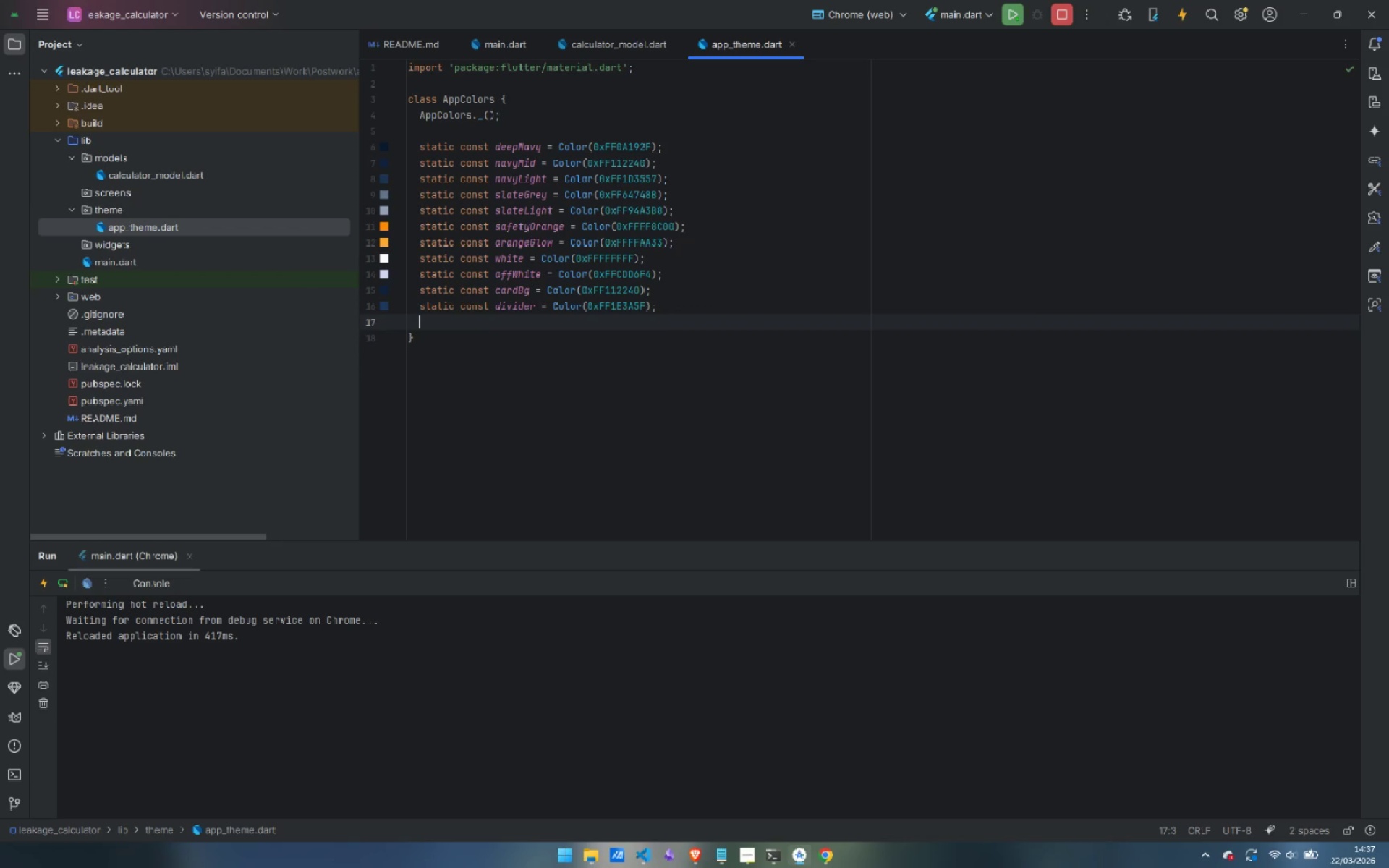 
key(Control+ControlLeft)
 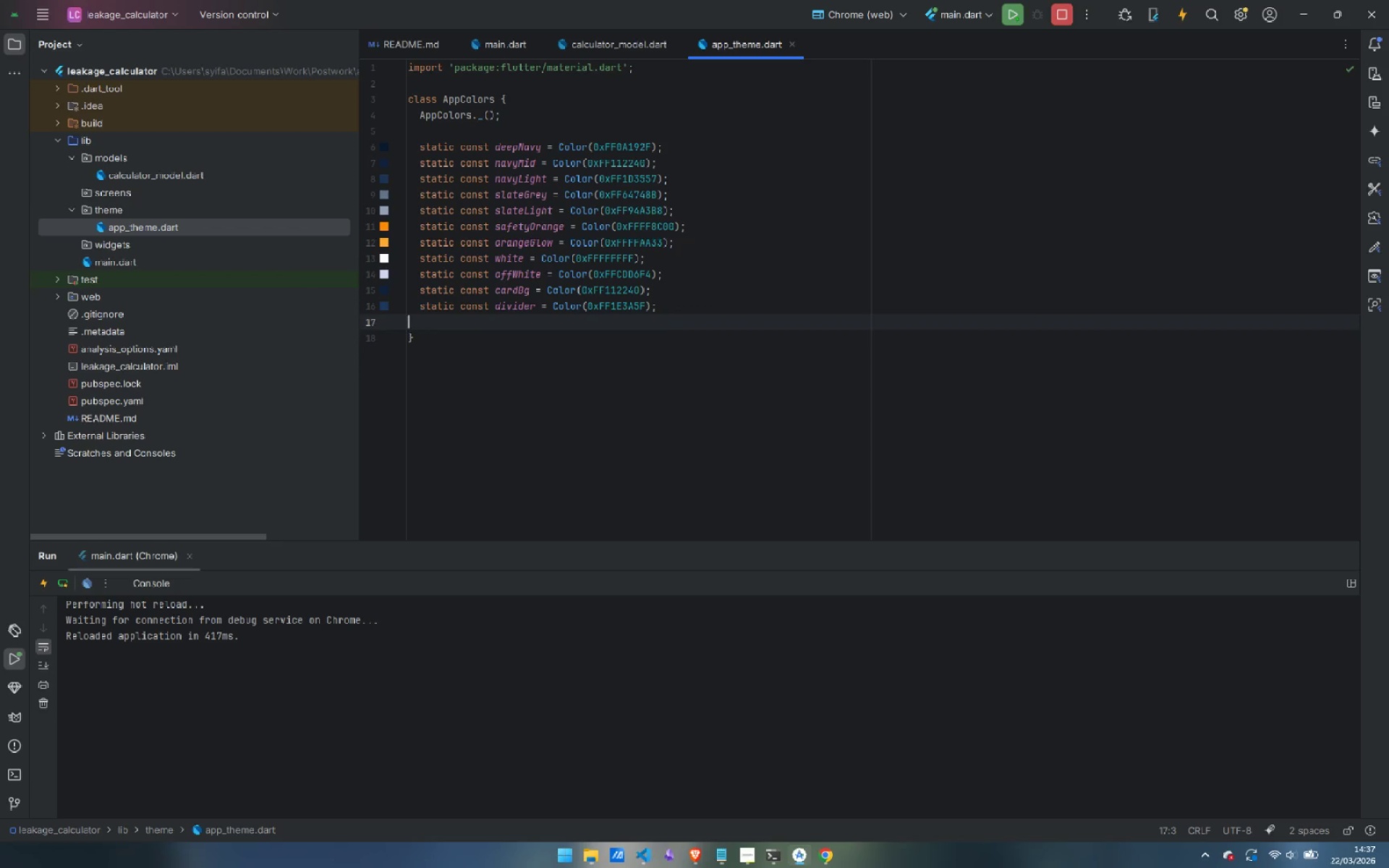 
key(Control+Backspace)
 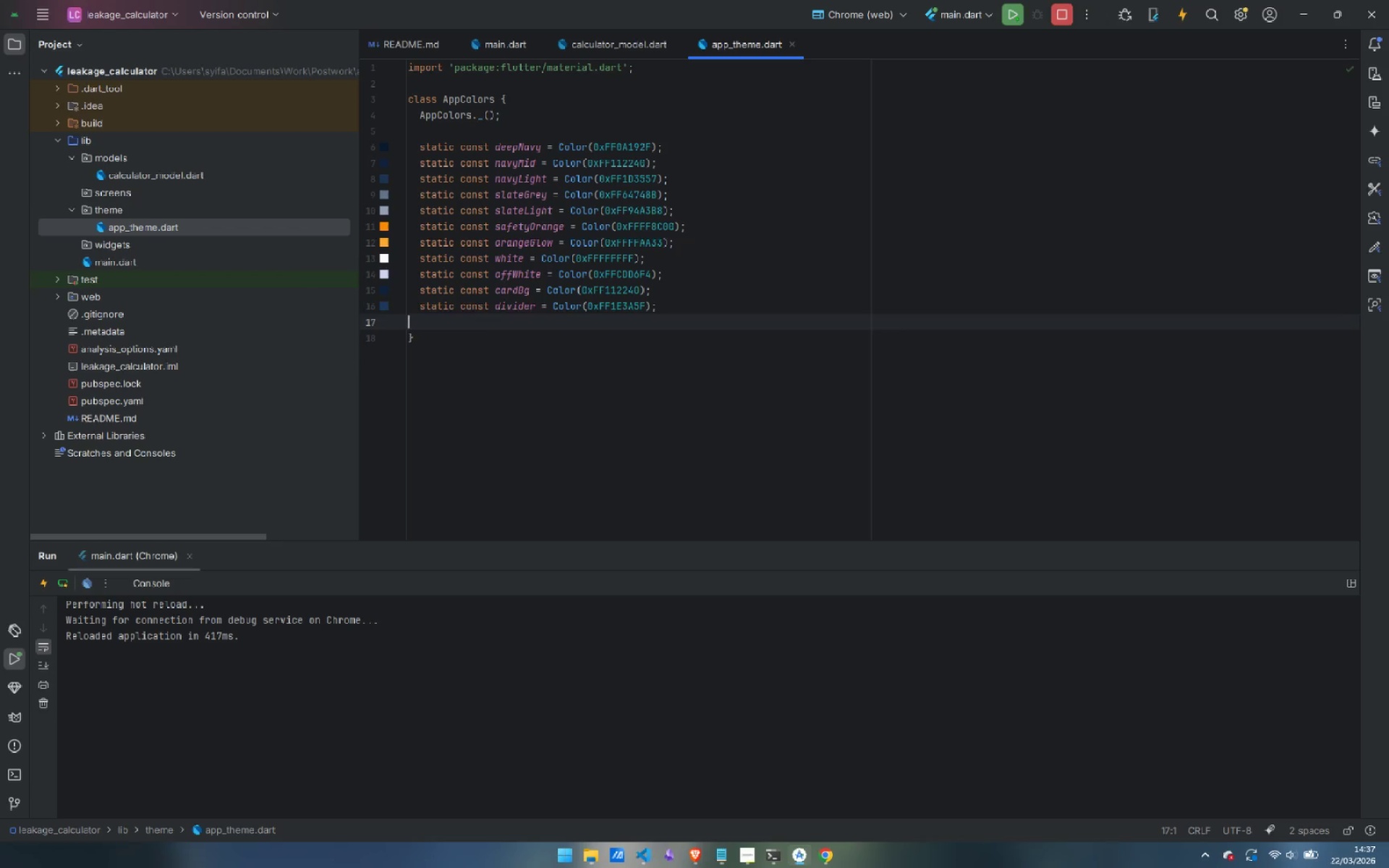 
key(Backspace)
 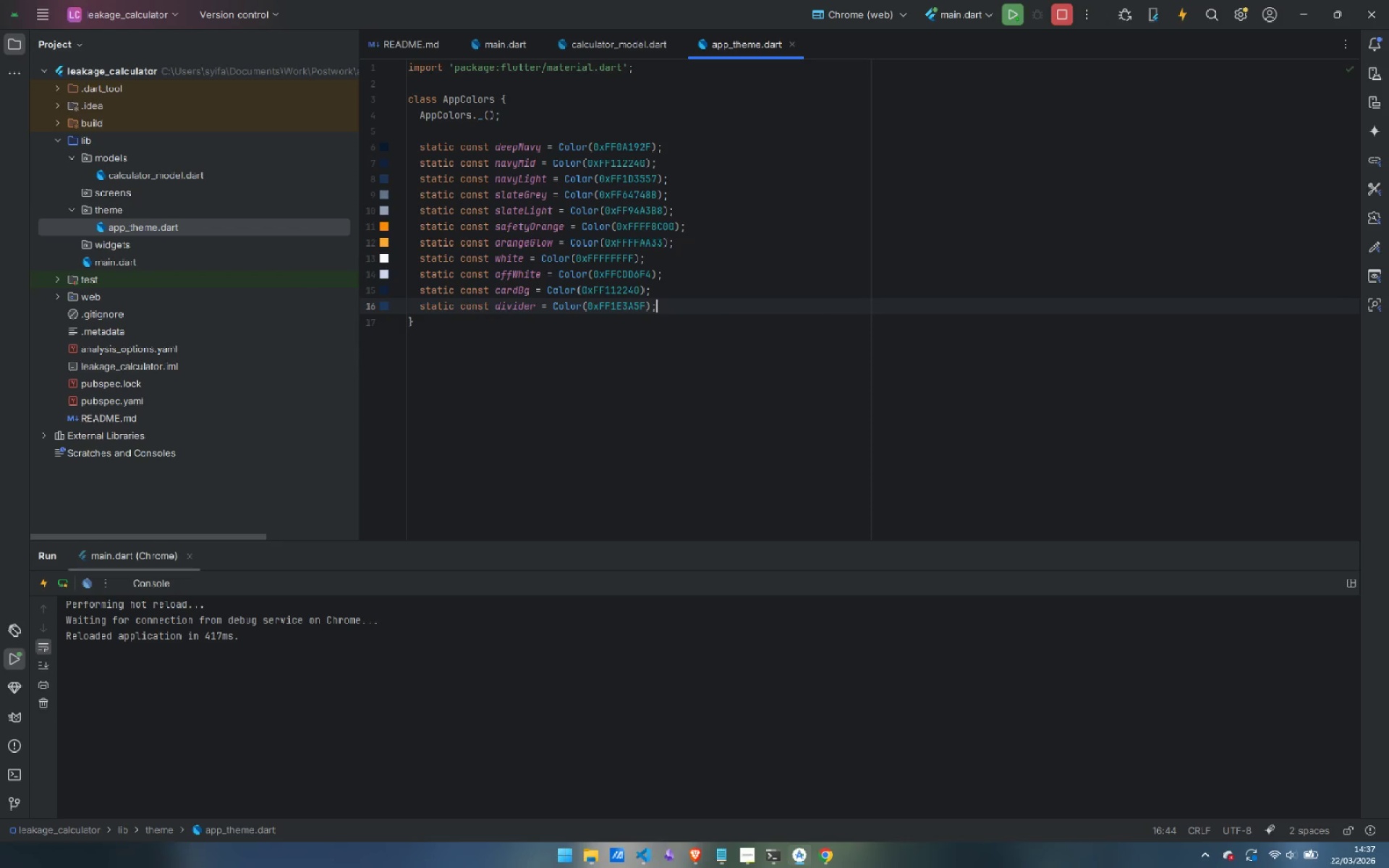 
key(ArrowDown)
 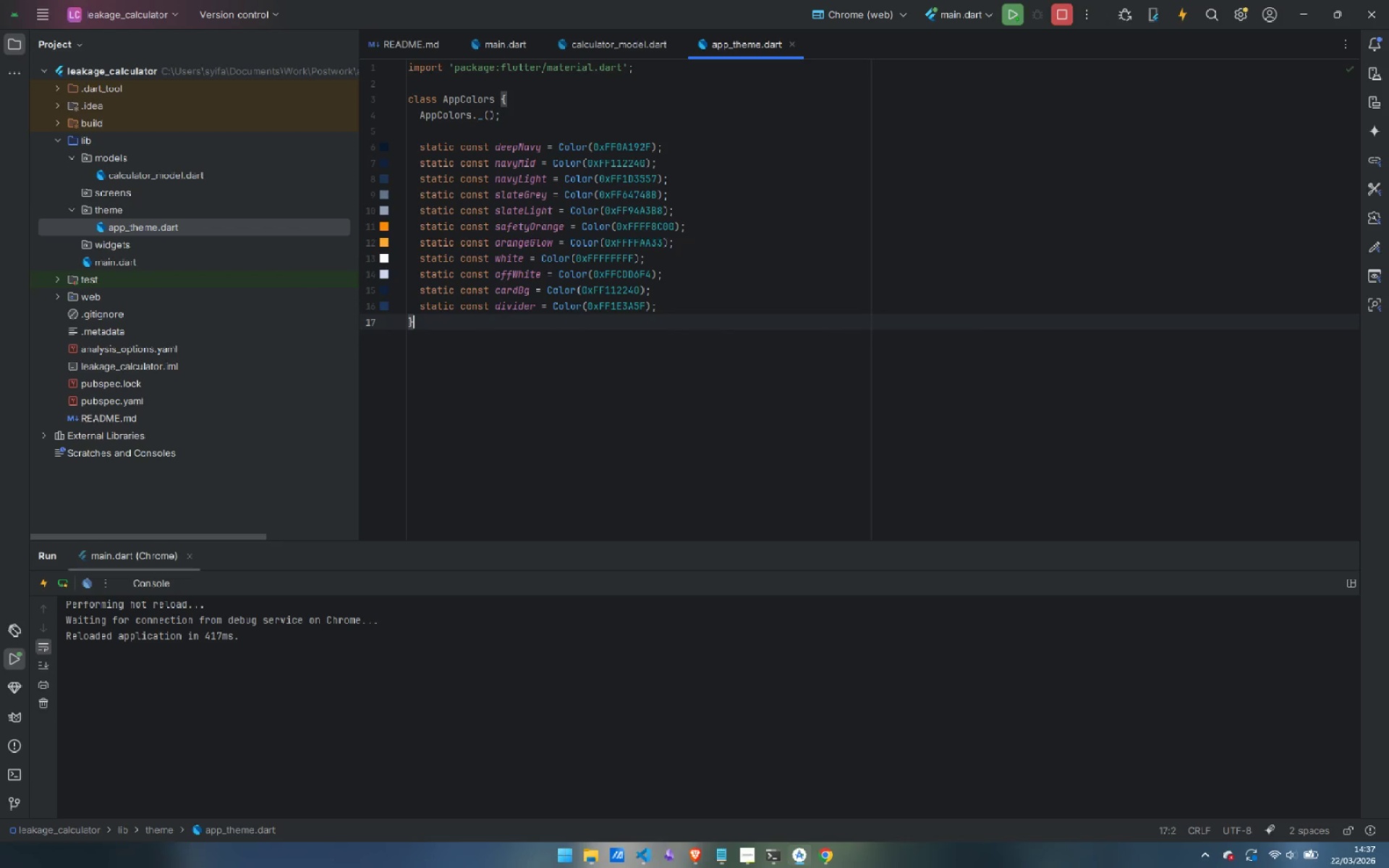 
key(Enter)
 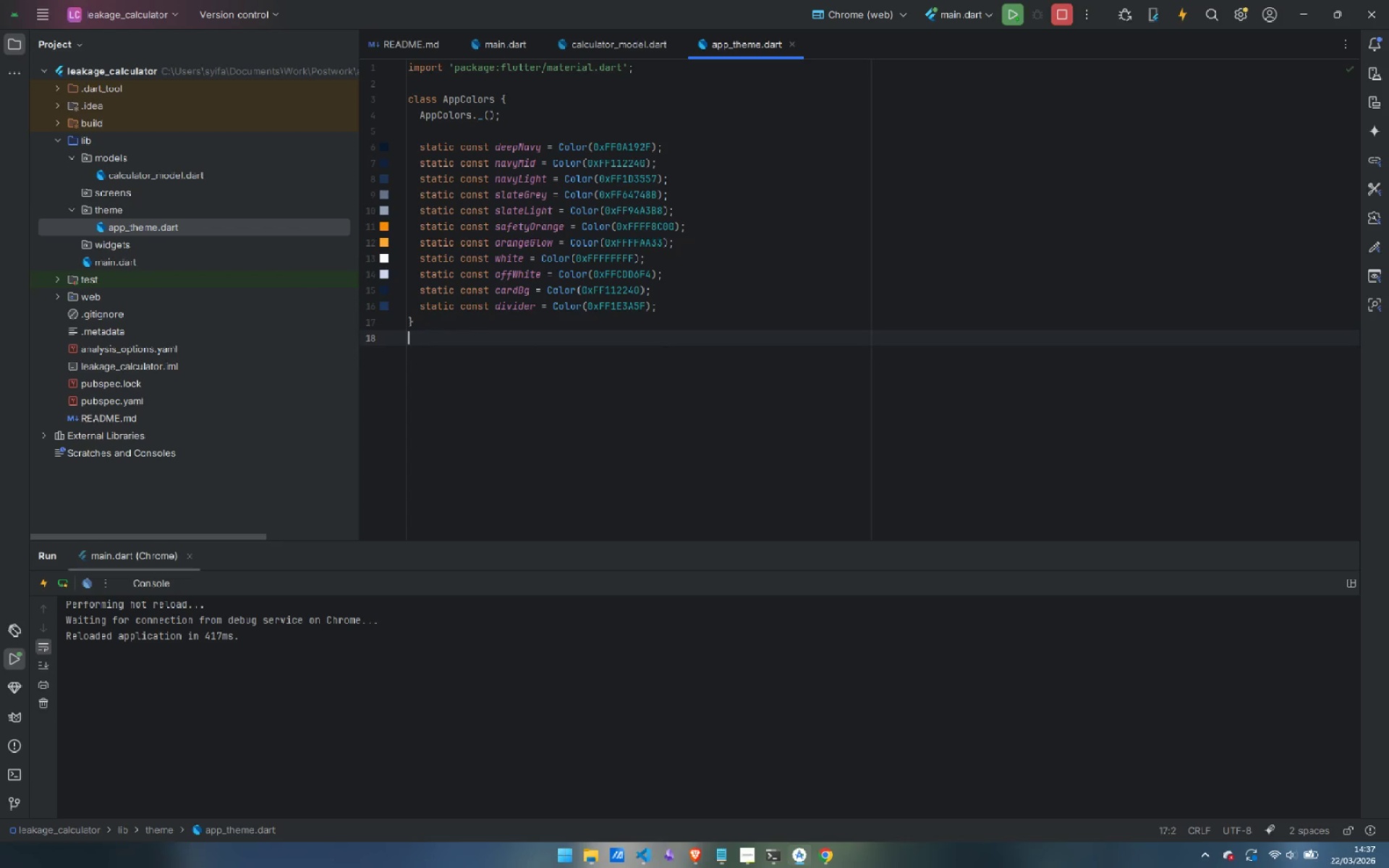 
key(Enter)
 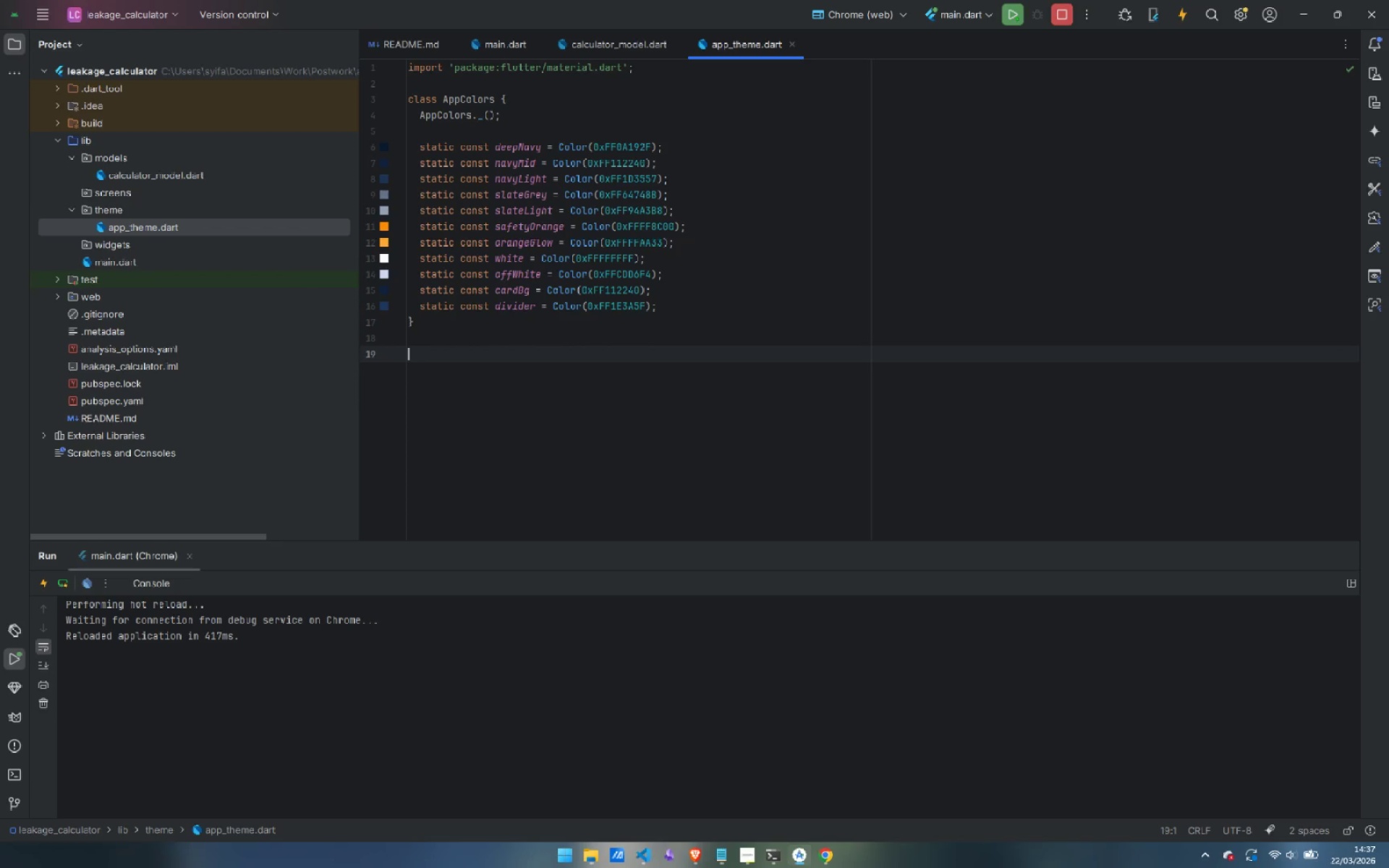 
type(class AppThe)
 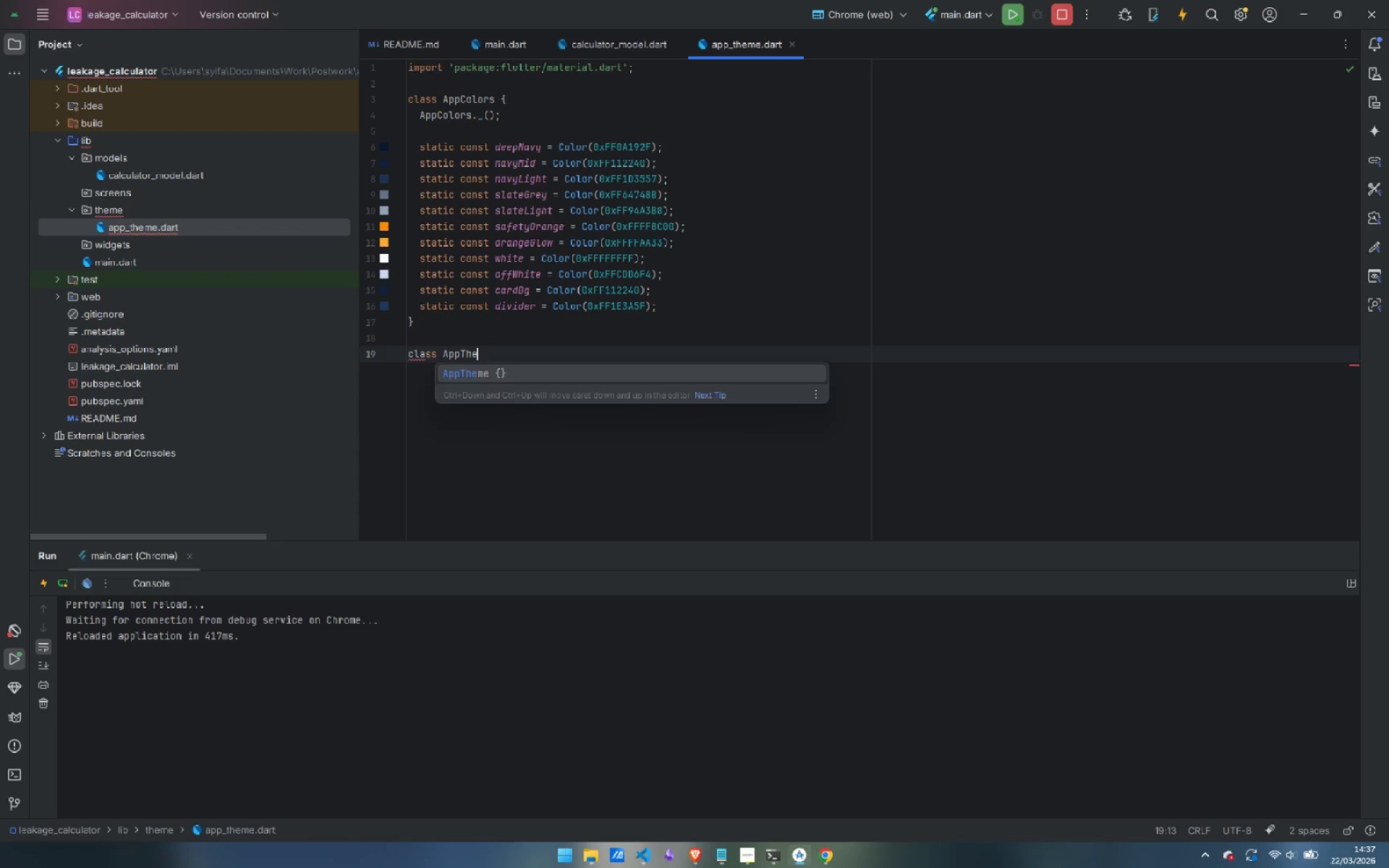 
key(Enter)
 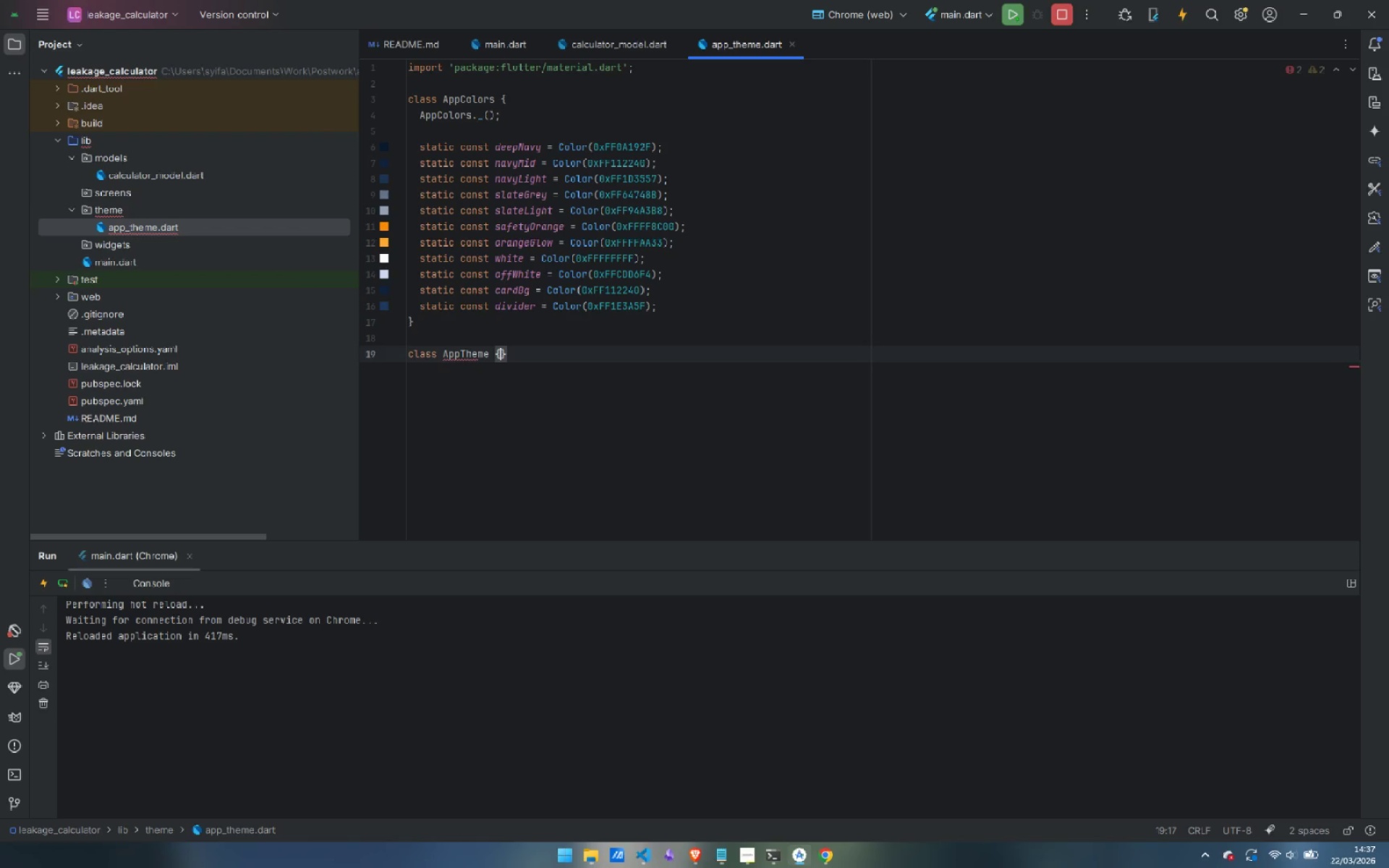 
key(Enter)
 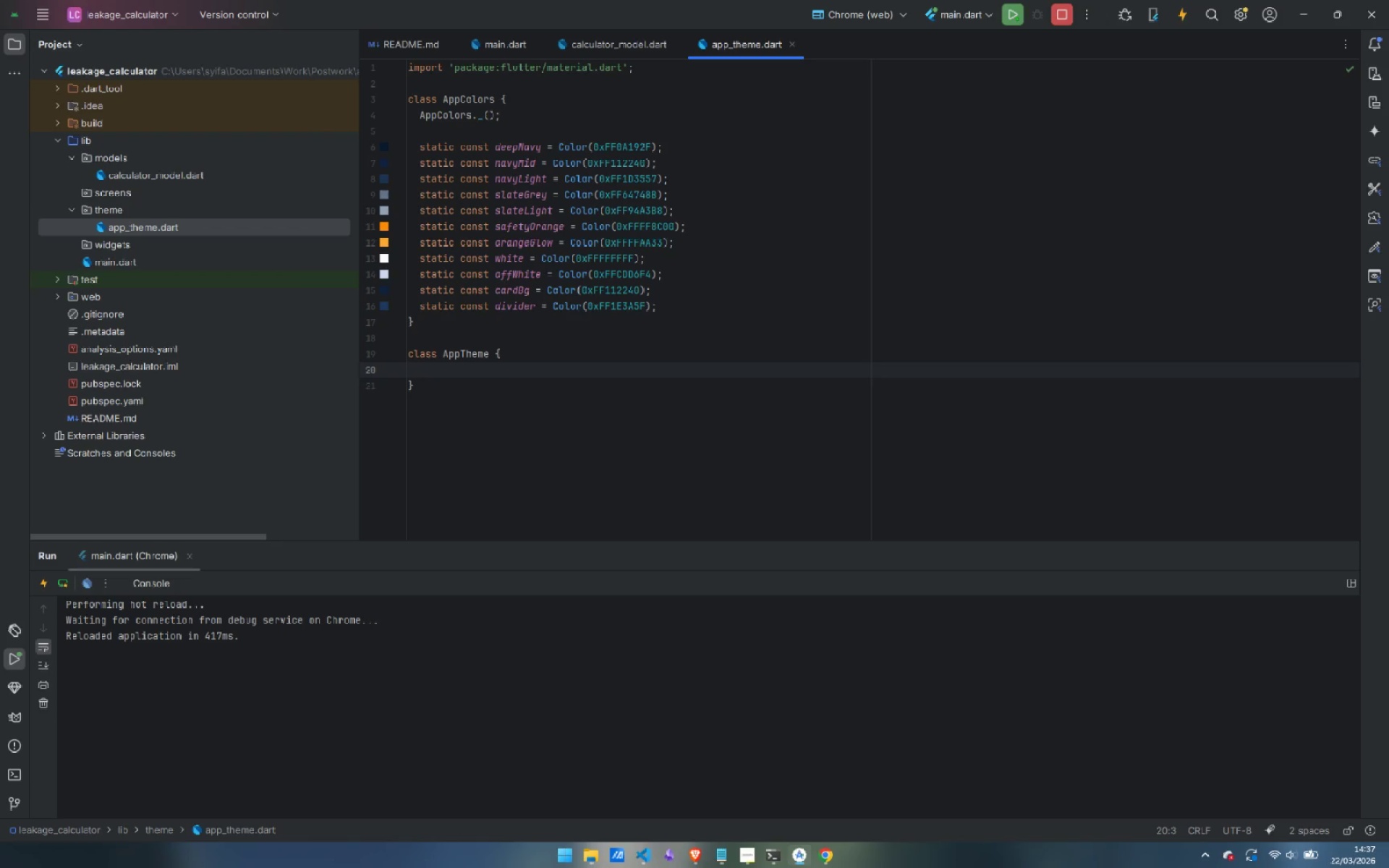 
type(AppT)
 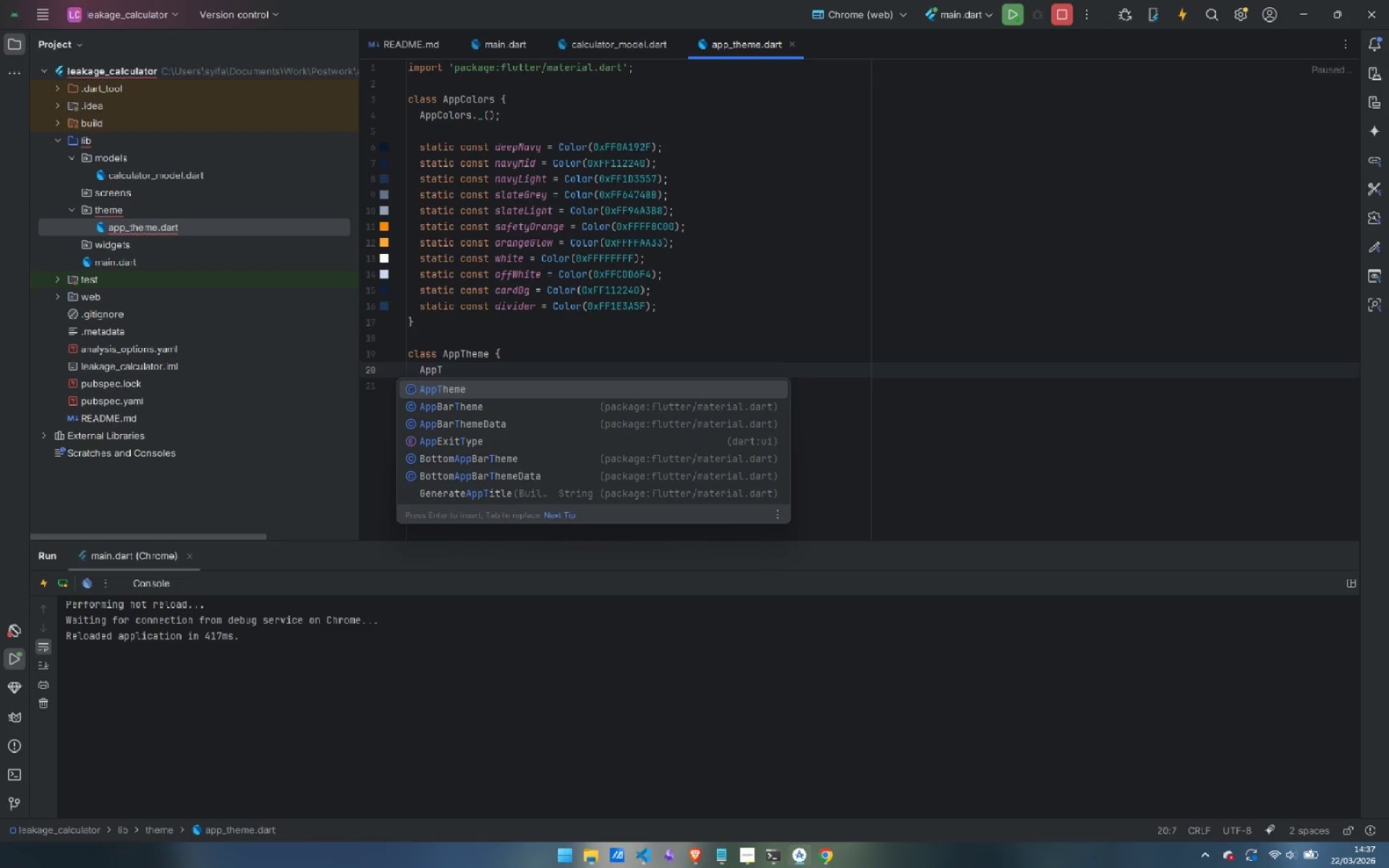 
key(Enter)
 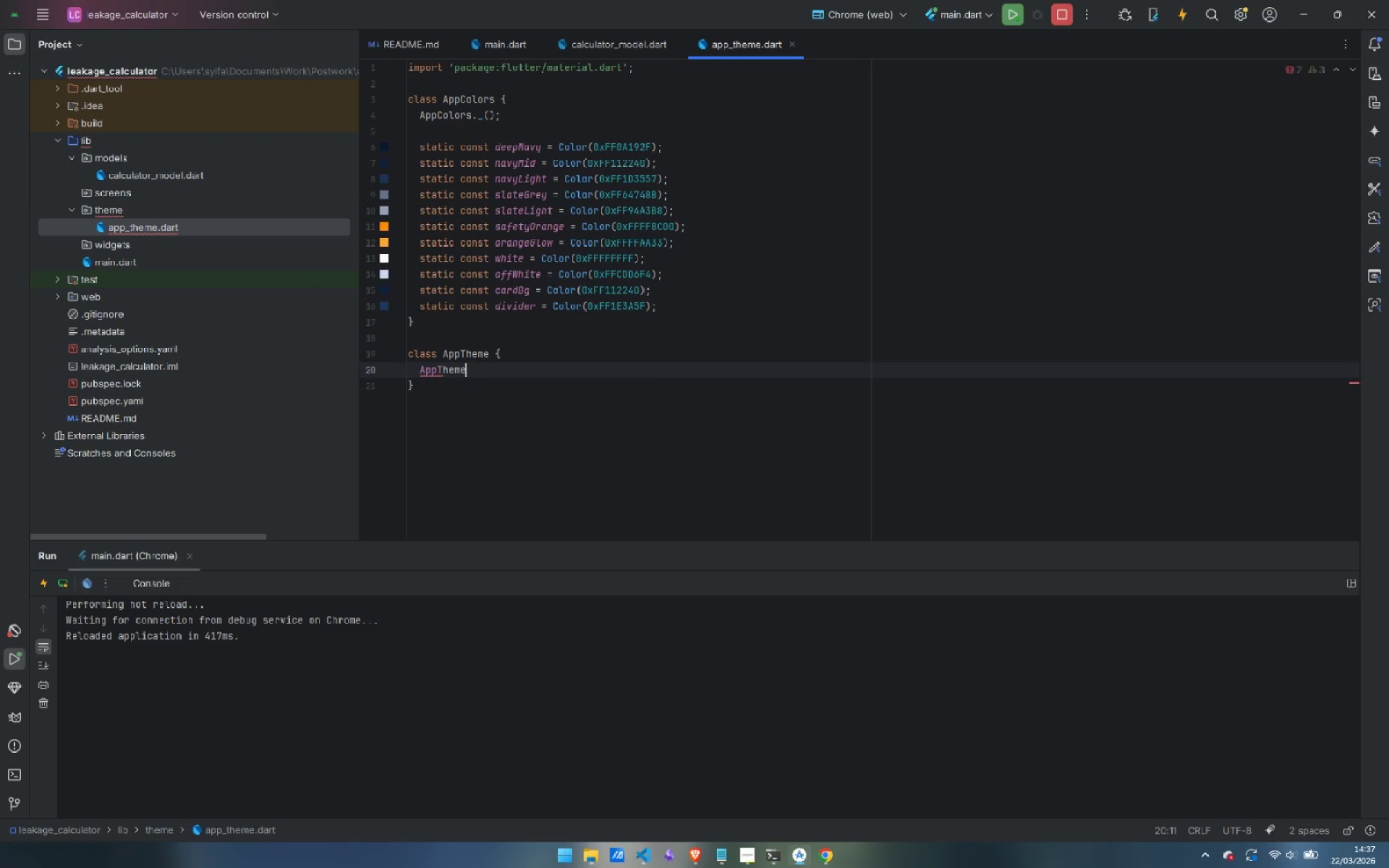 
type(._();)
 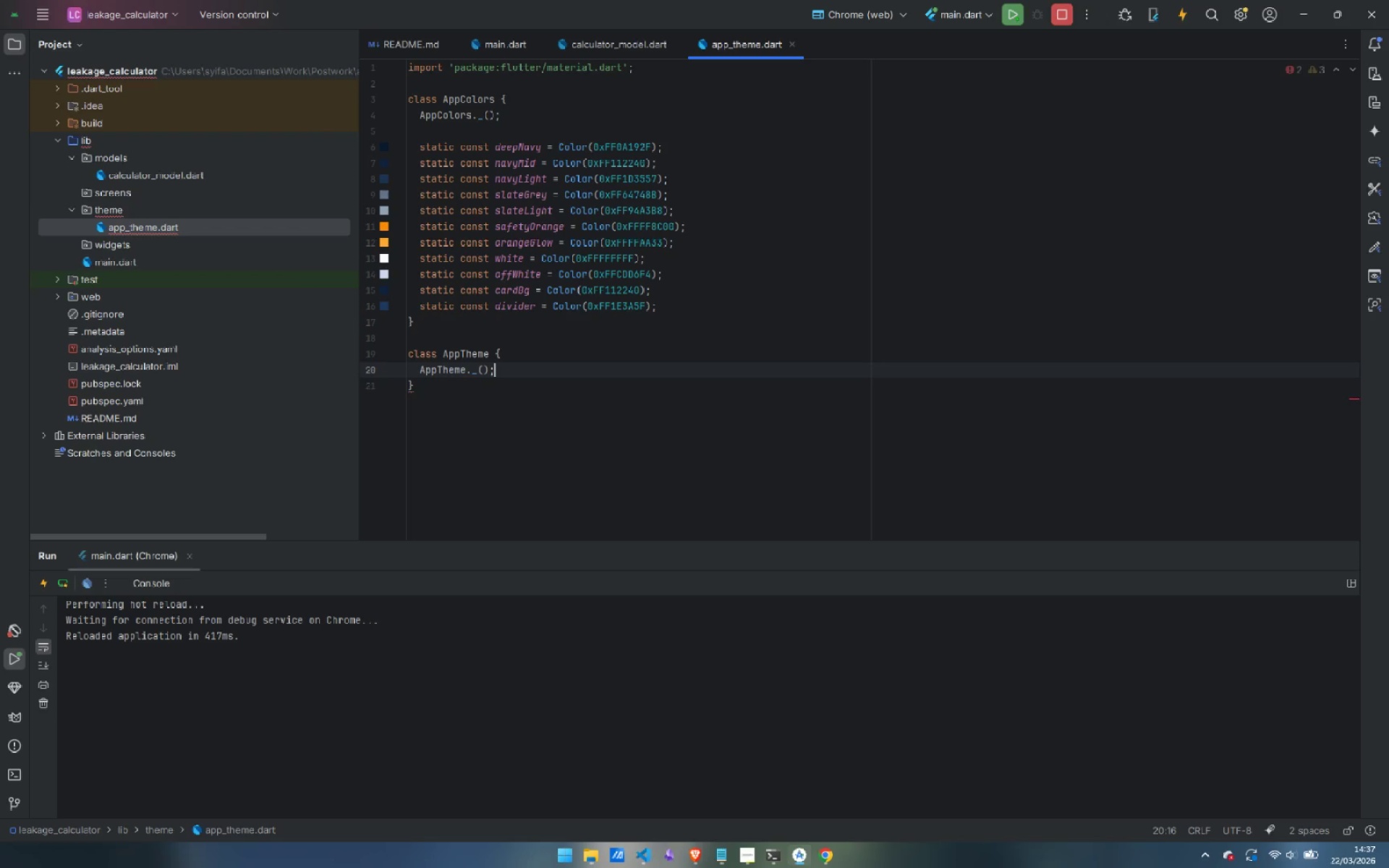 
key(Enter)
 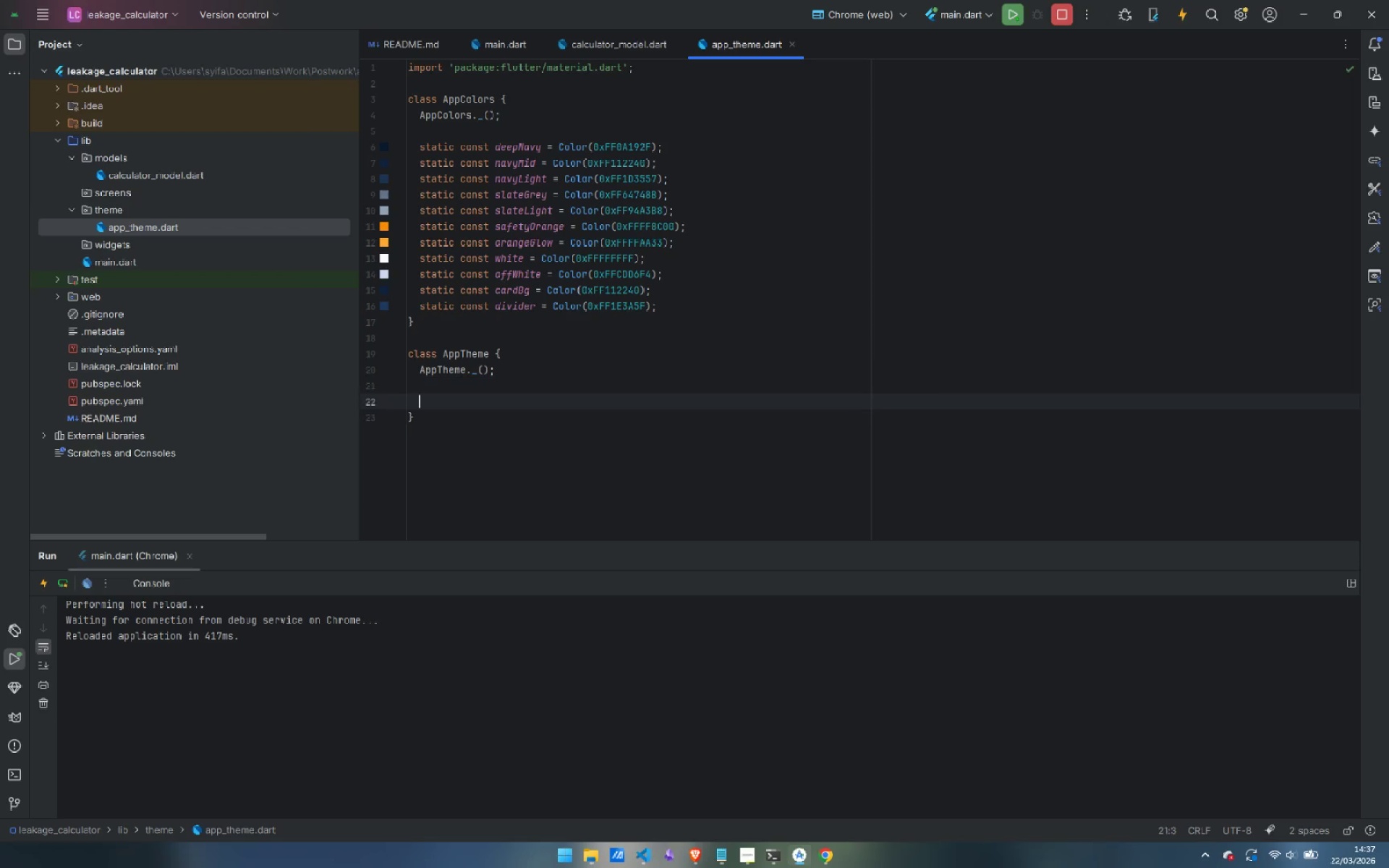 
key(Enter)
 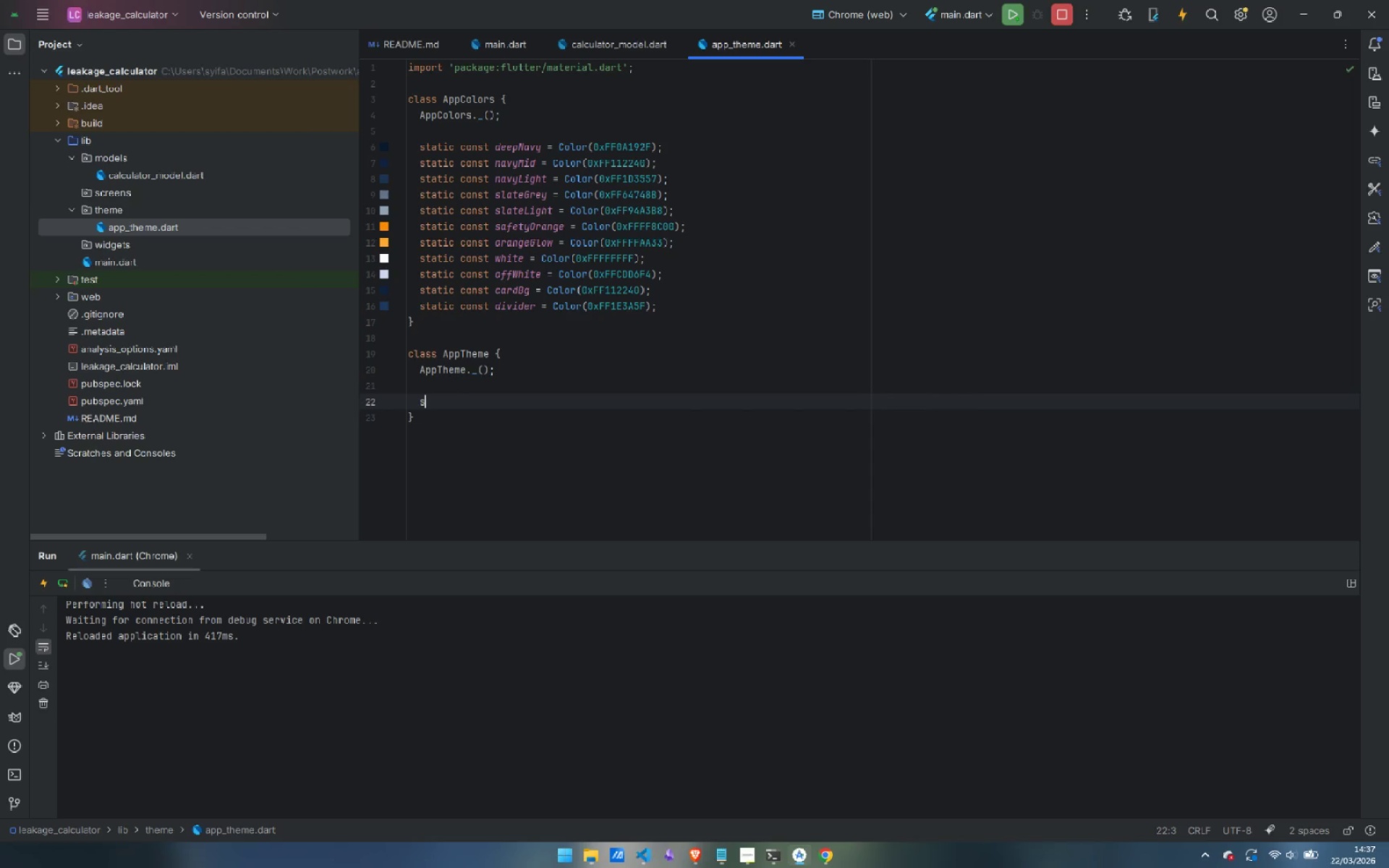 
type(static Theme)
 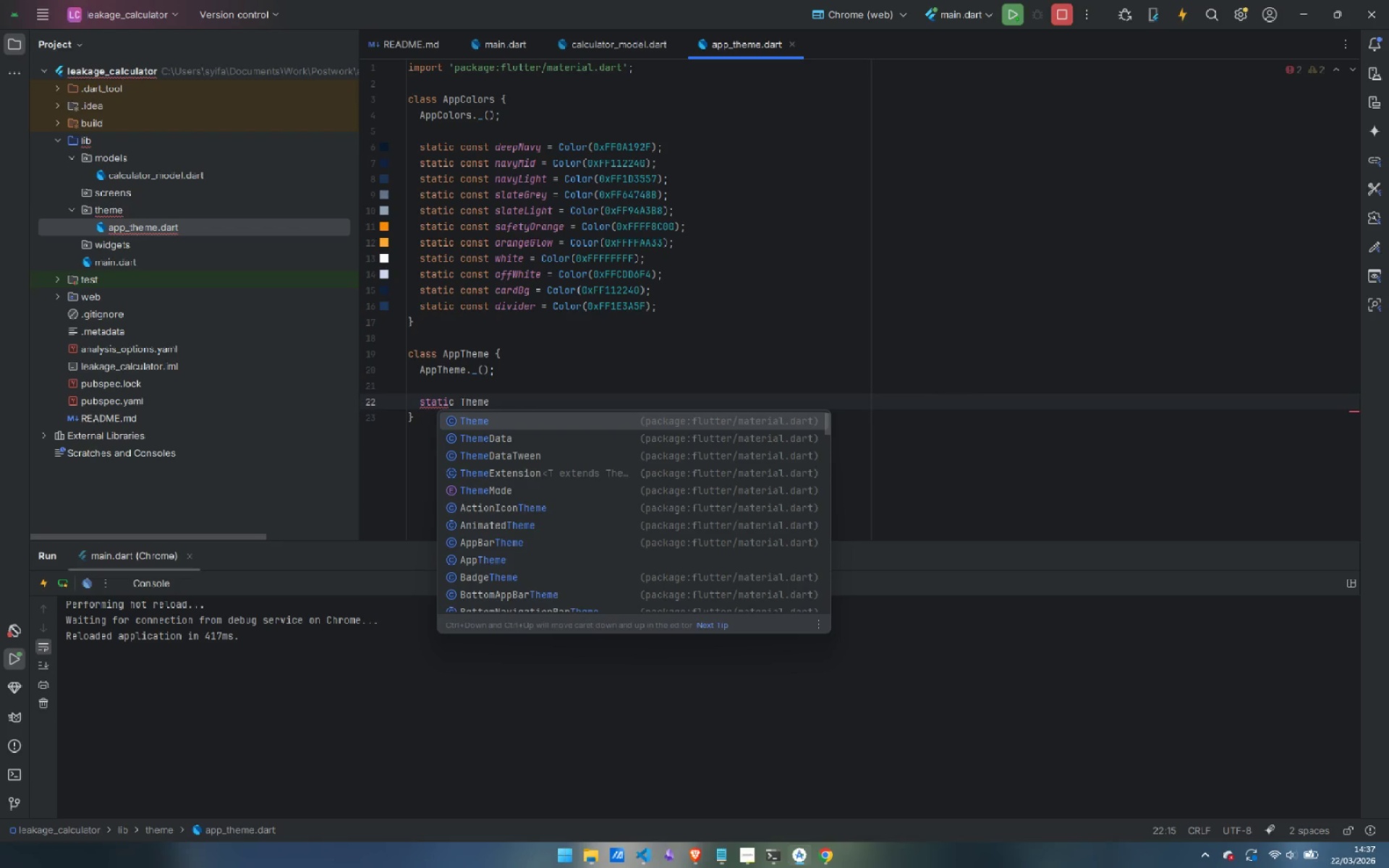 
key(ArrowDown)
 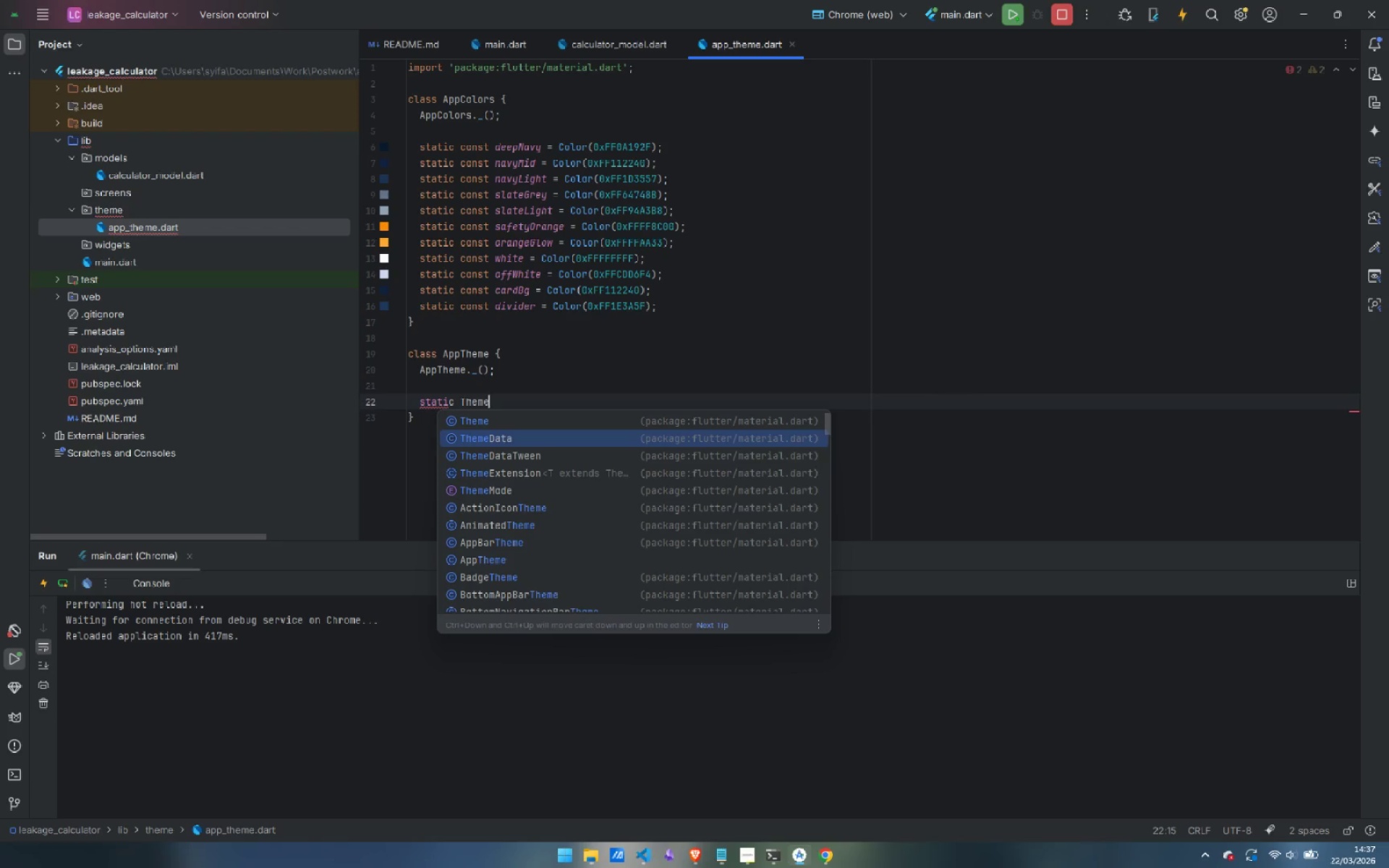 
key(Enter)
 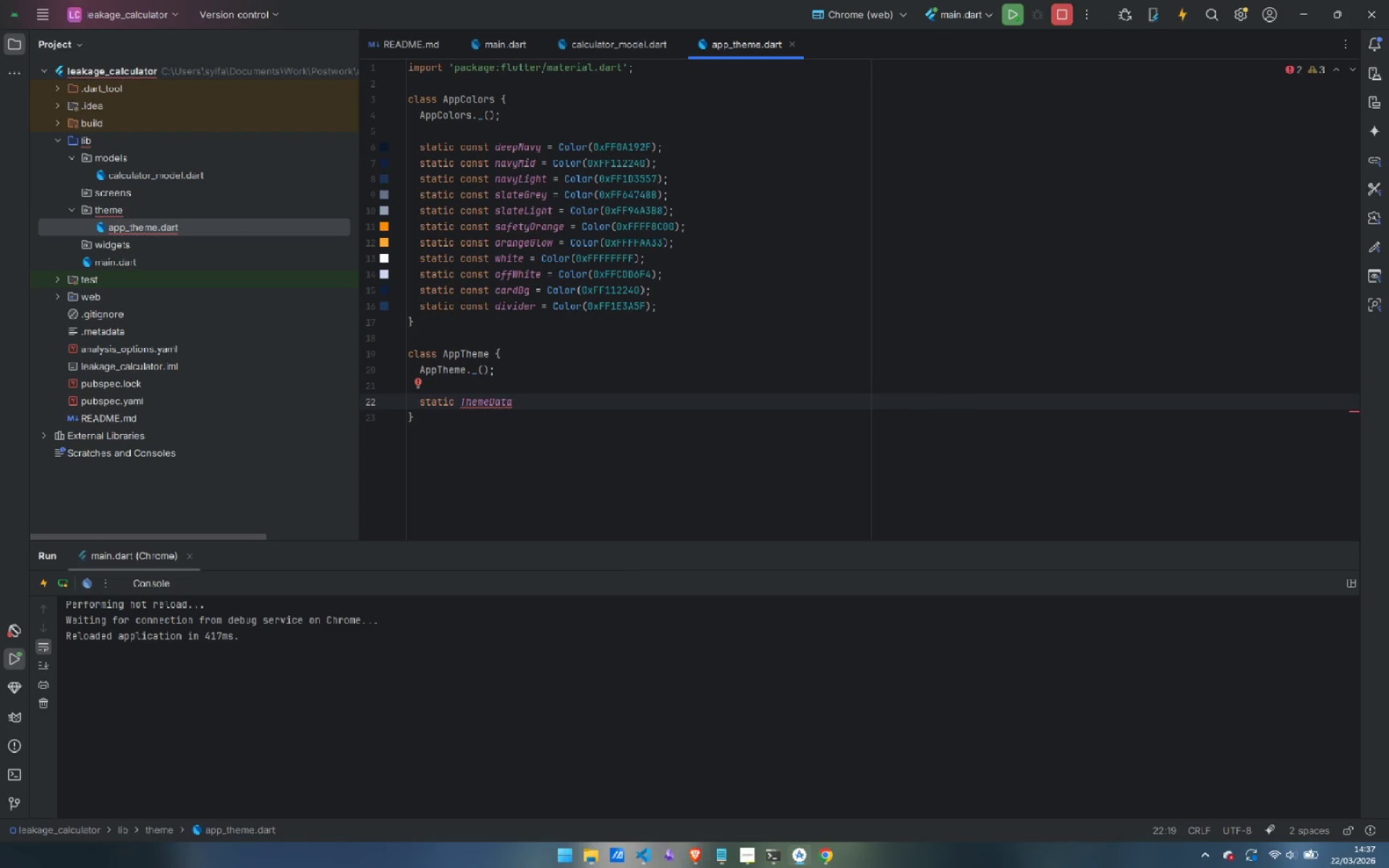 
type( get theme {)
 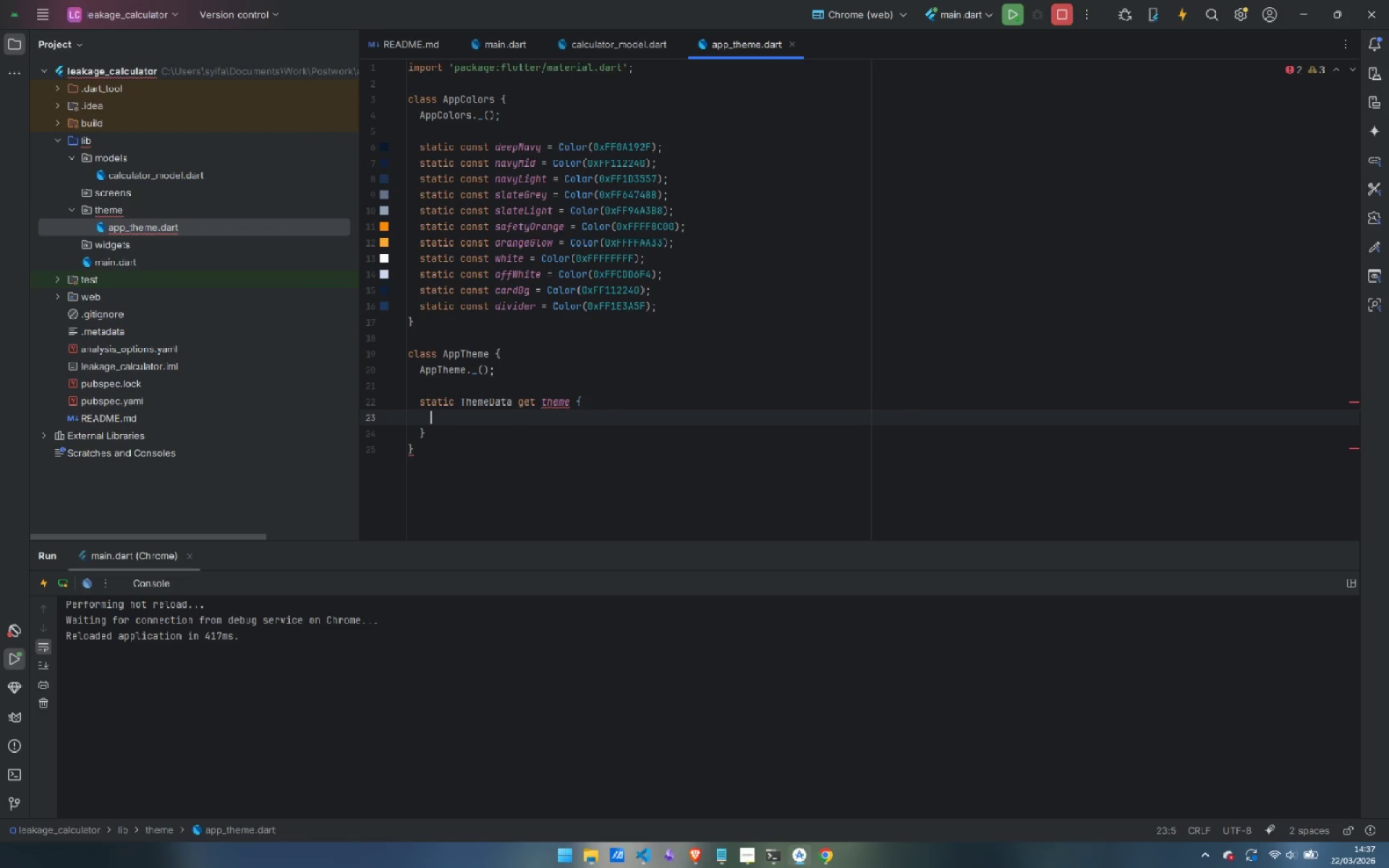 
 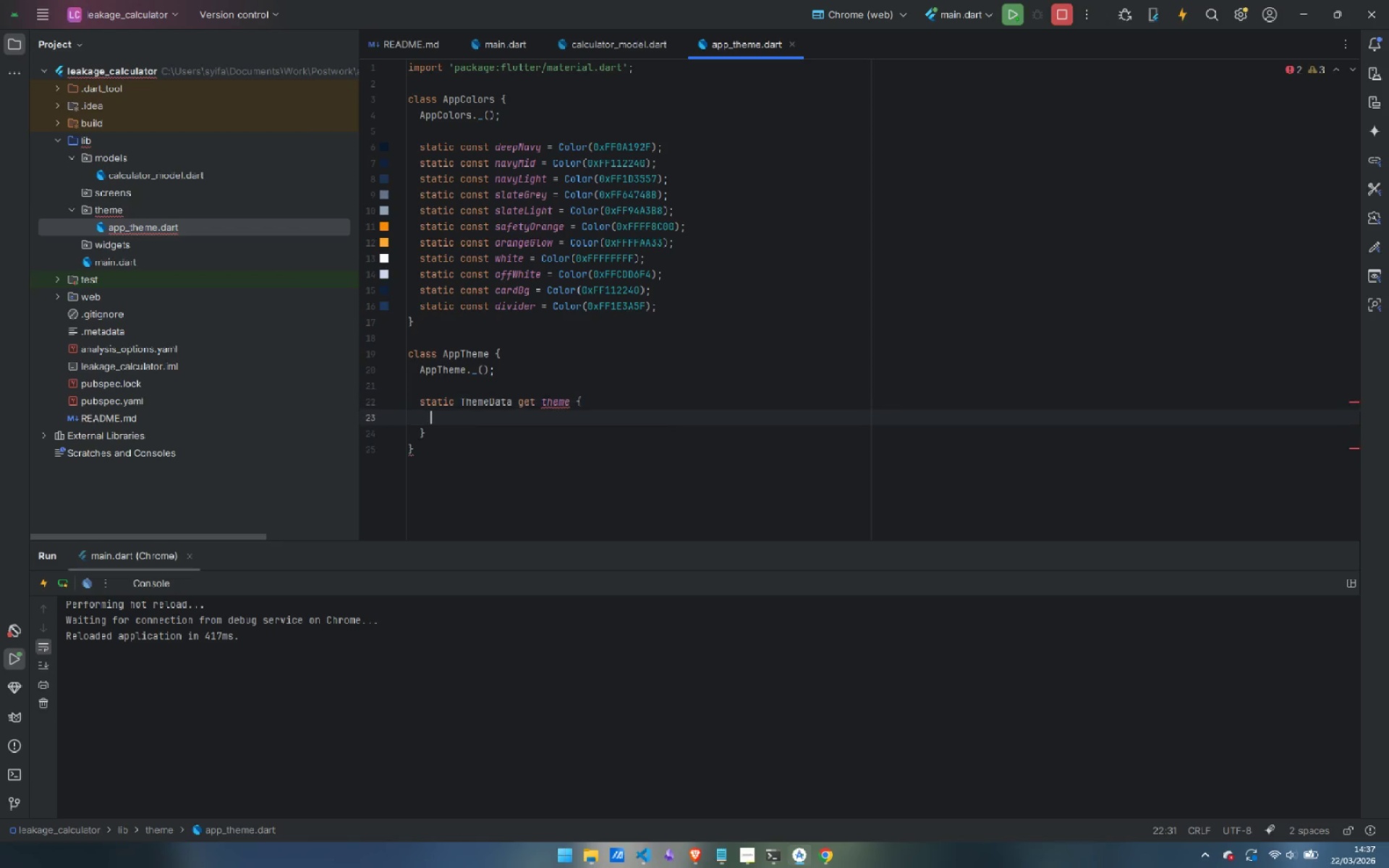 
key(Enter)
 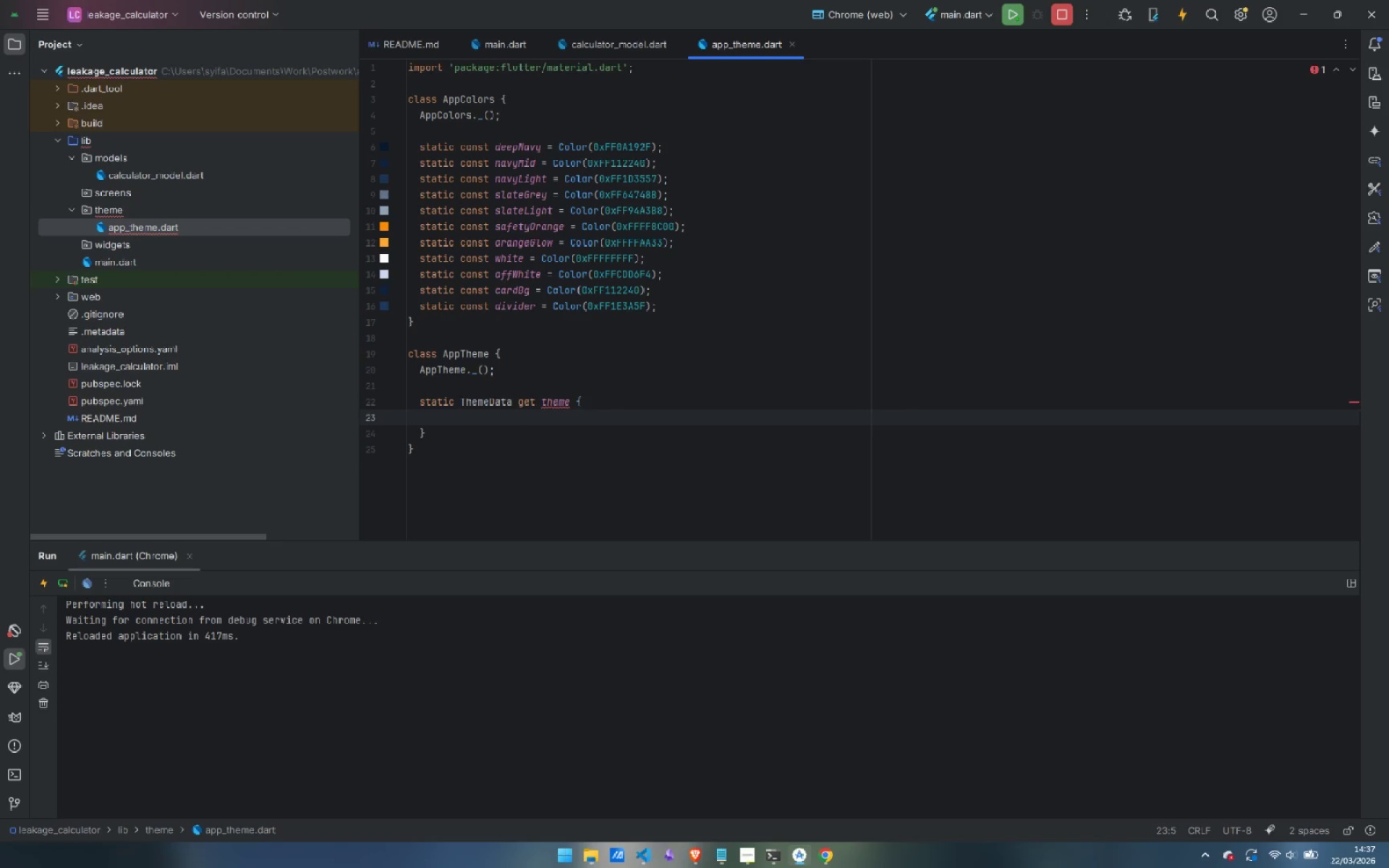 
type(final base = ThemeDa)
 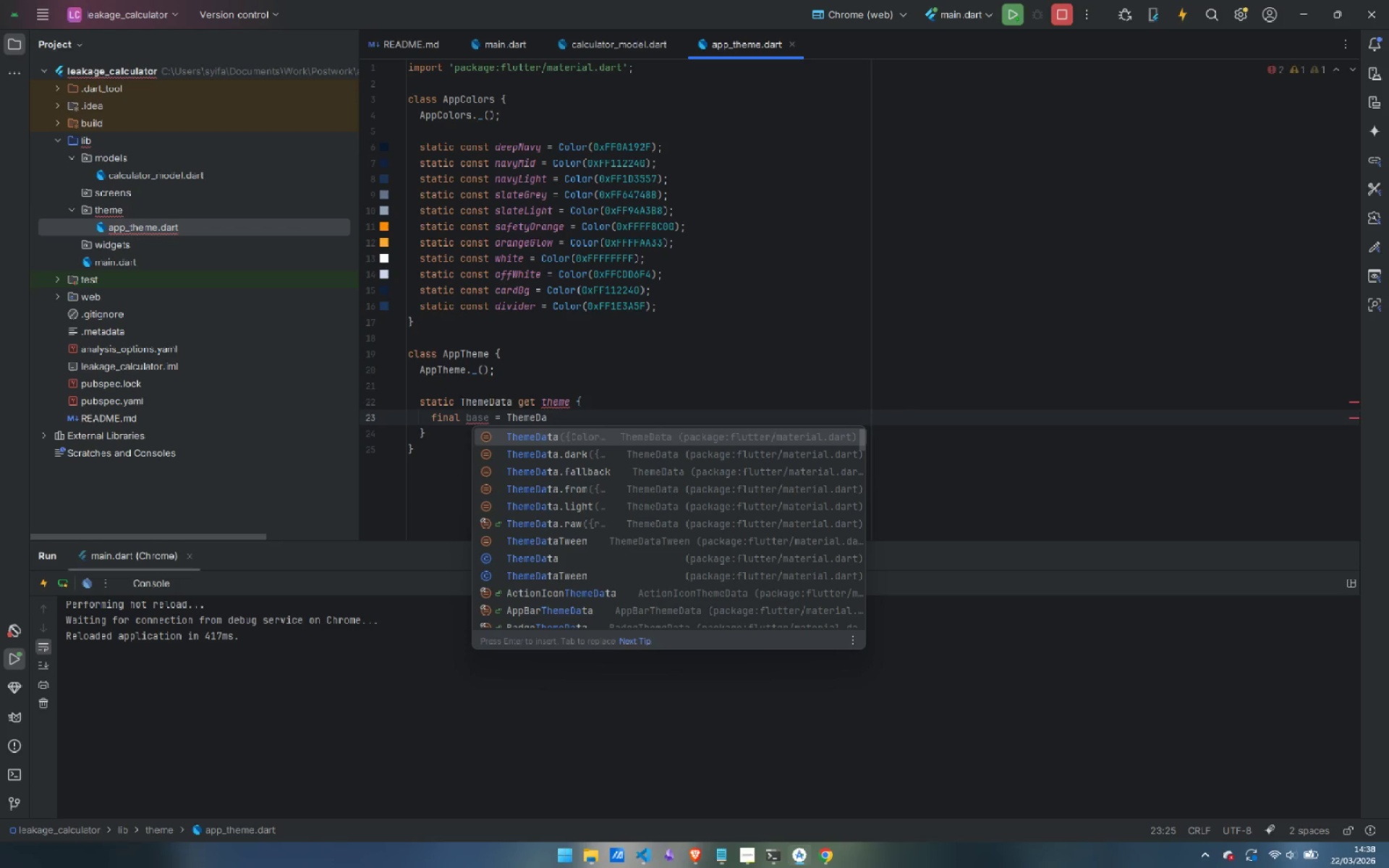 
key(Enter)
 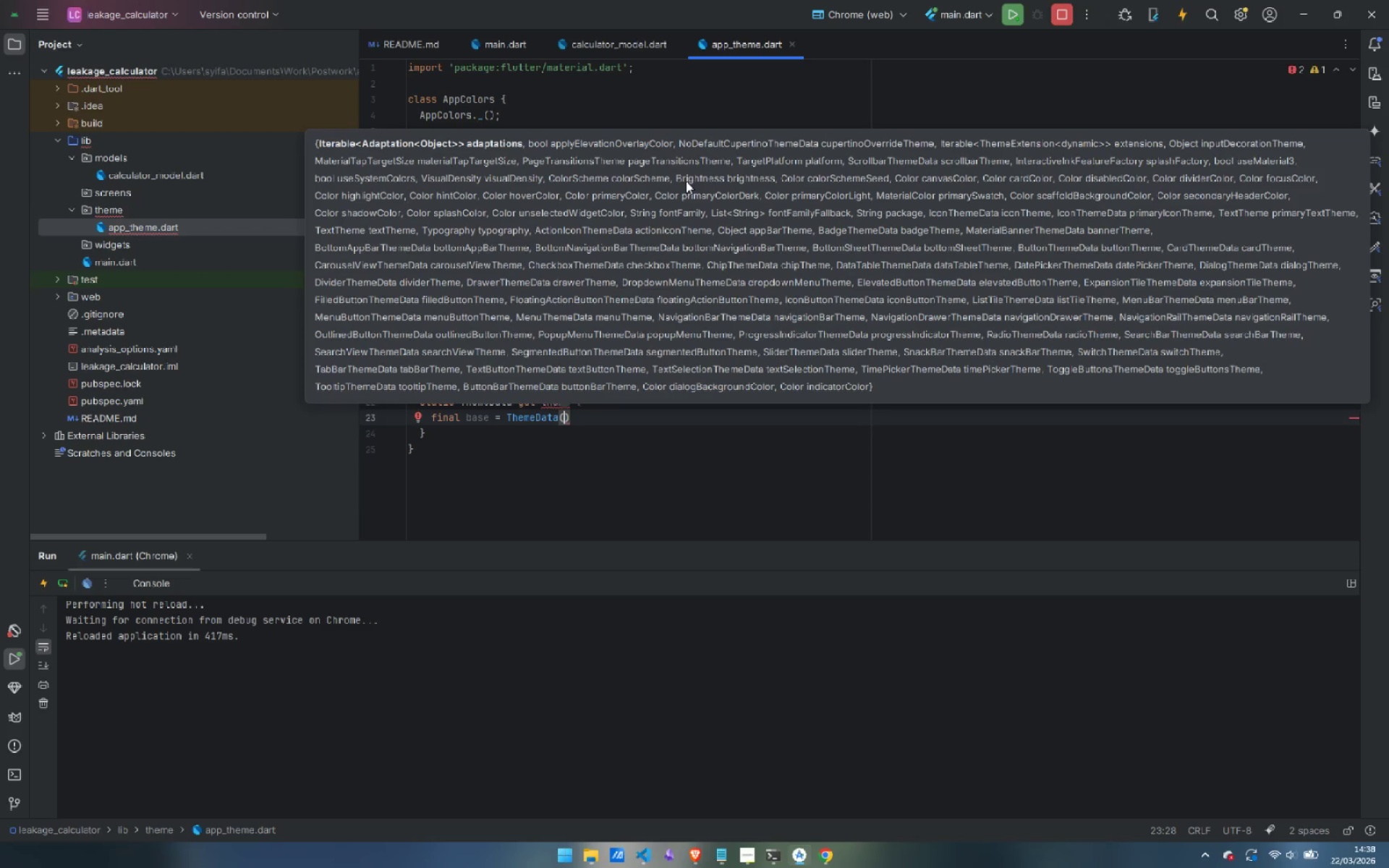 
key(ArrowLeft)
 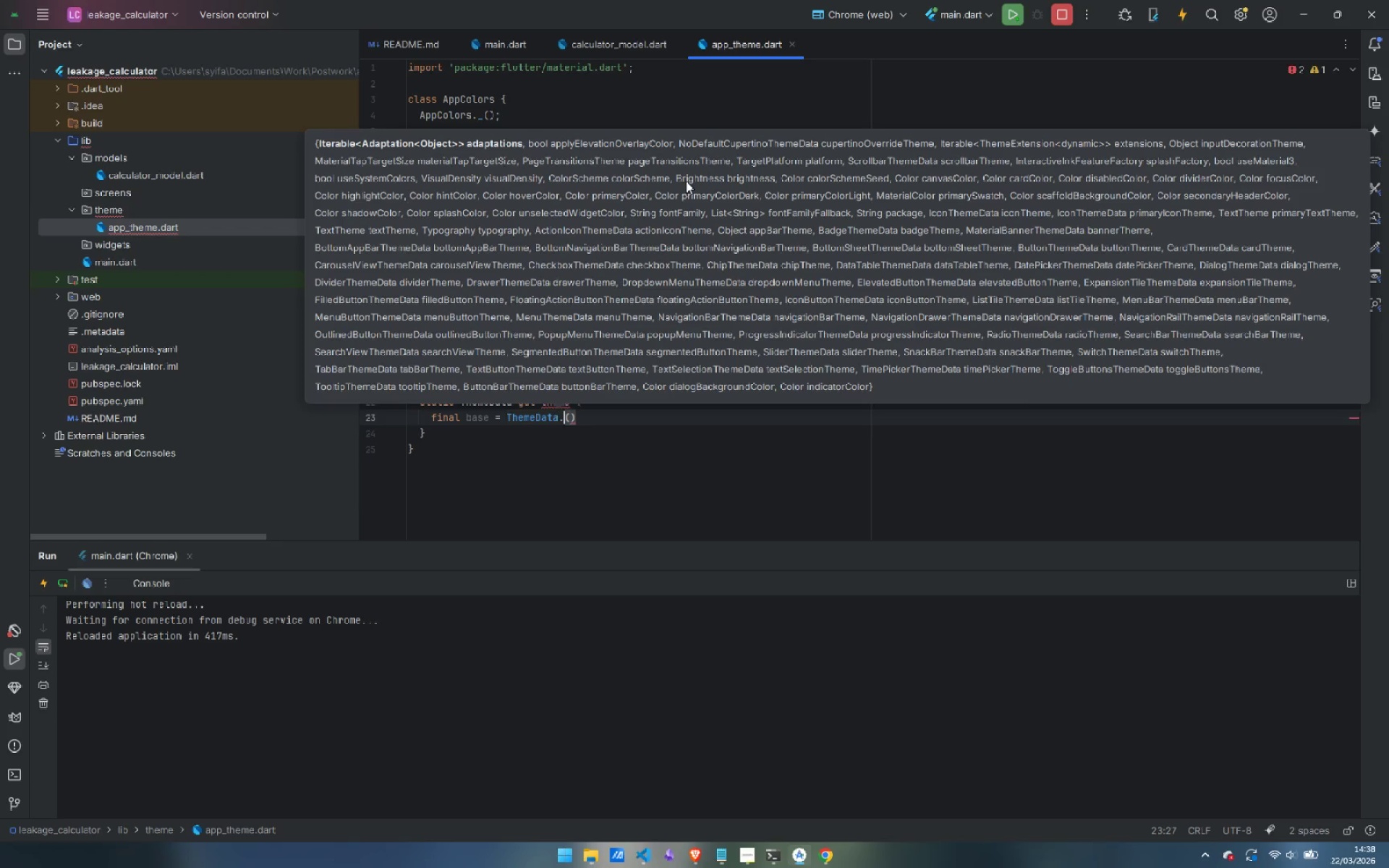 
type(.da)
 